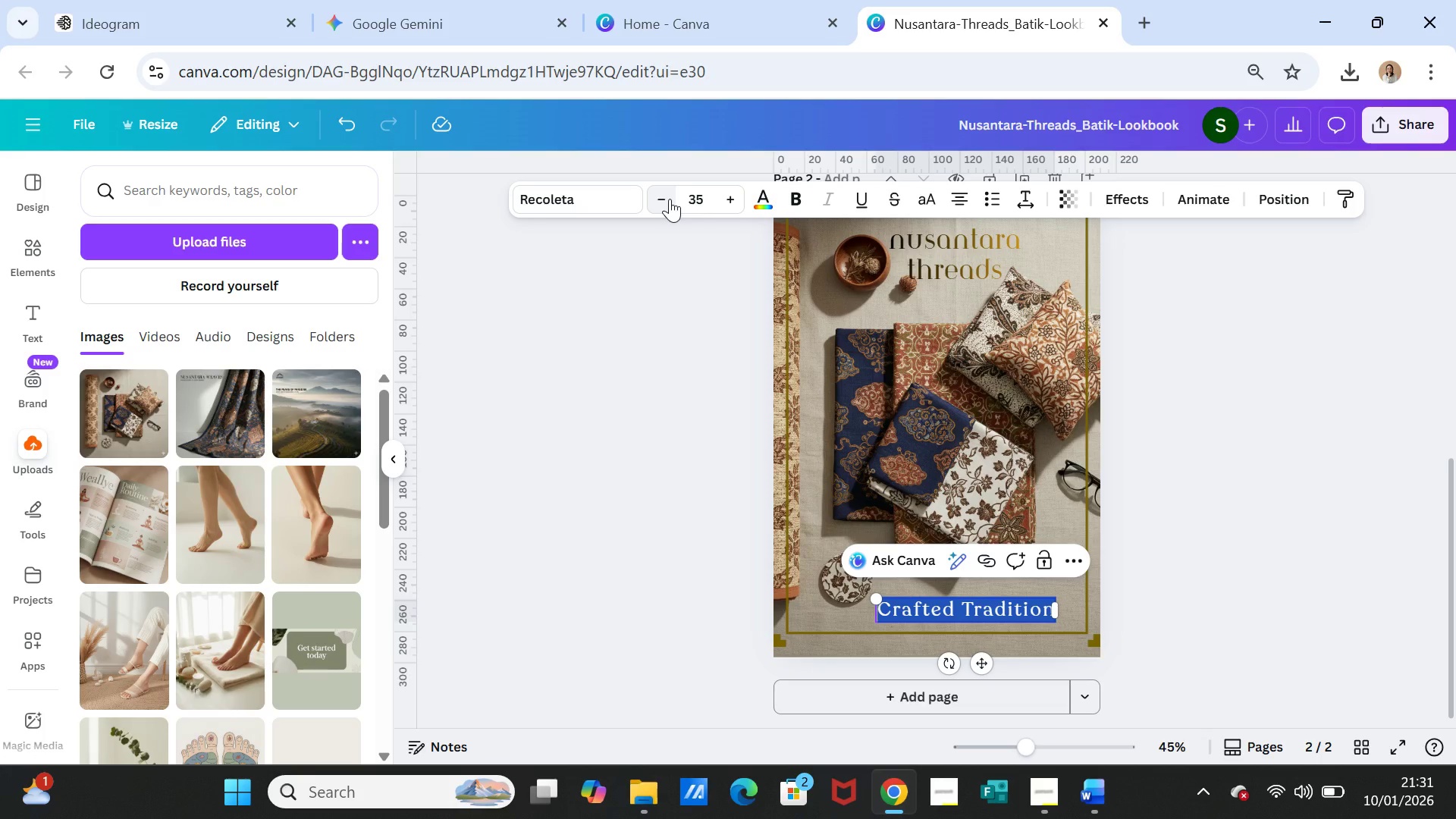 
left_click([670, 199])
 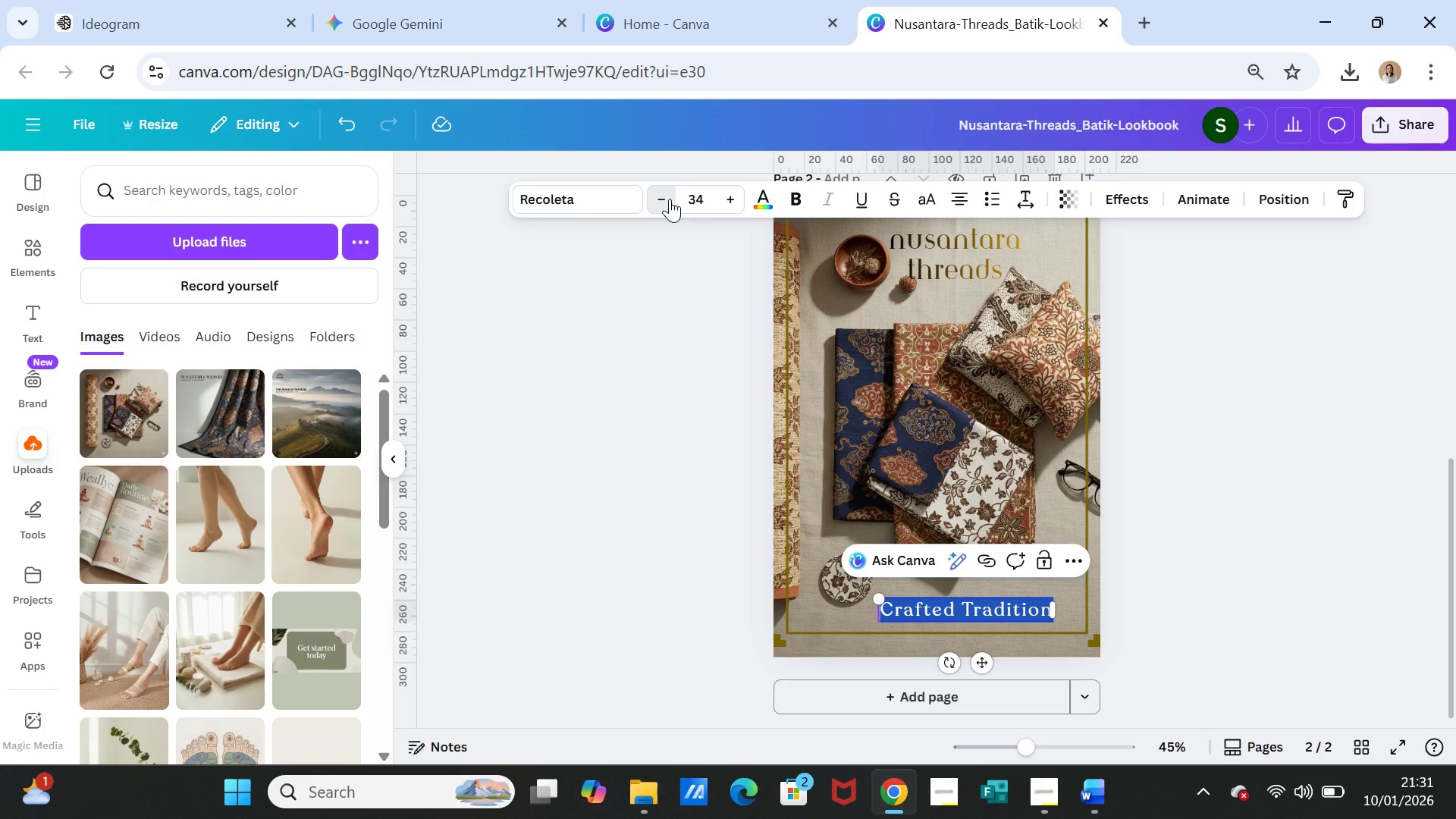 
double_click([670, 199])
 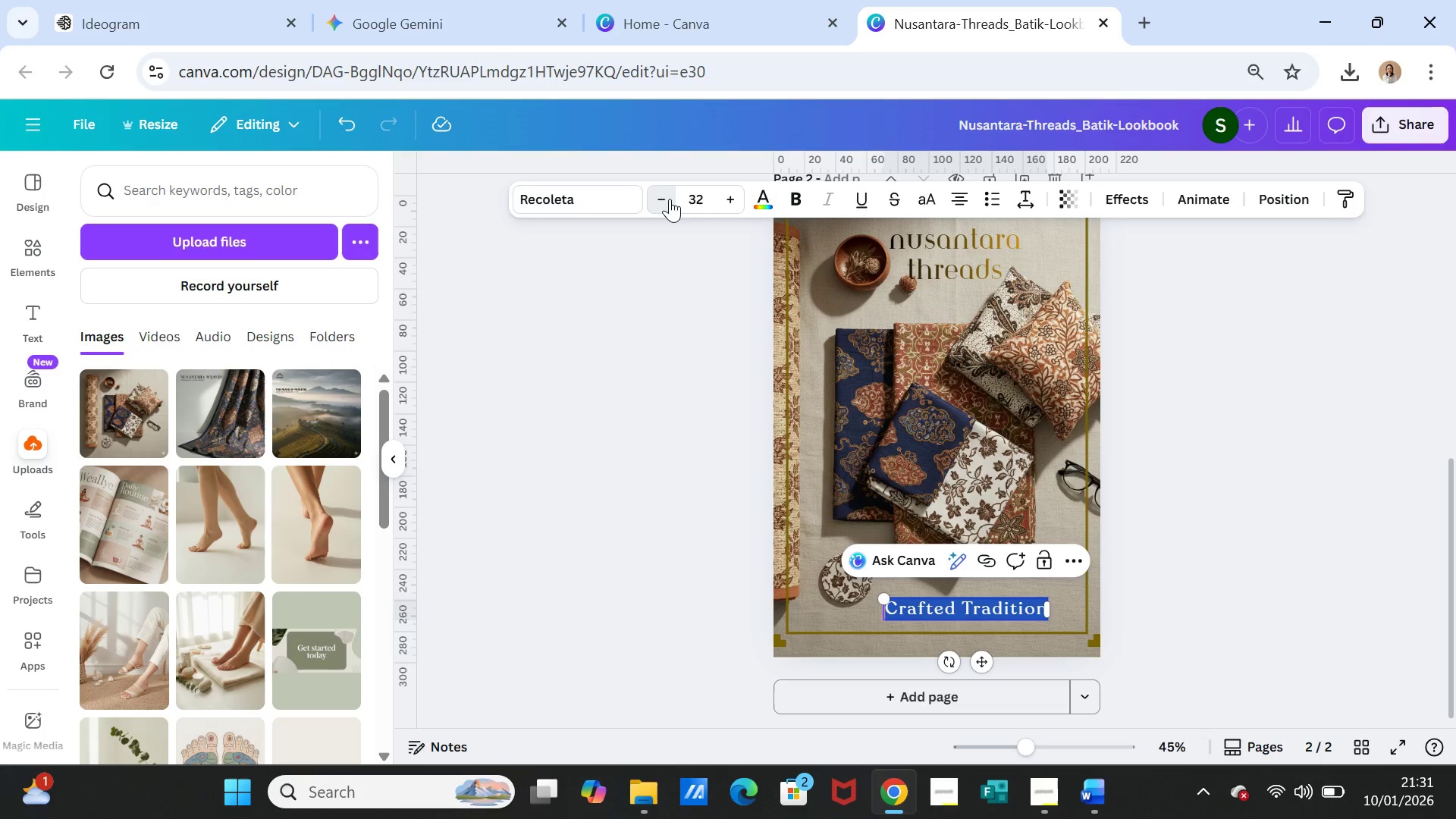 
triple_click([670, 199])
 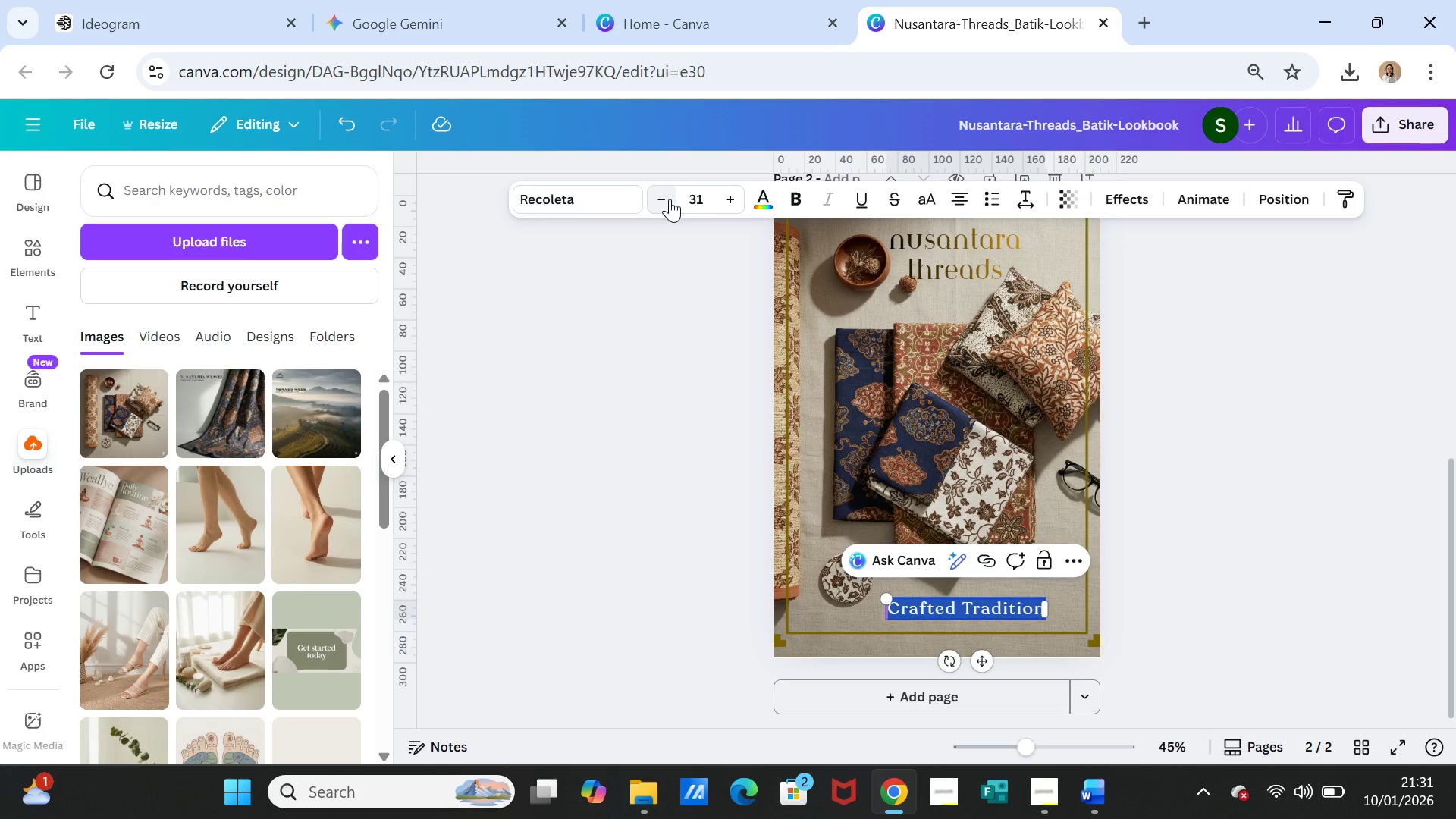 
left_click([670, 199])
 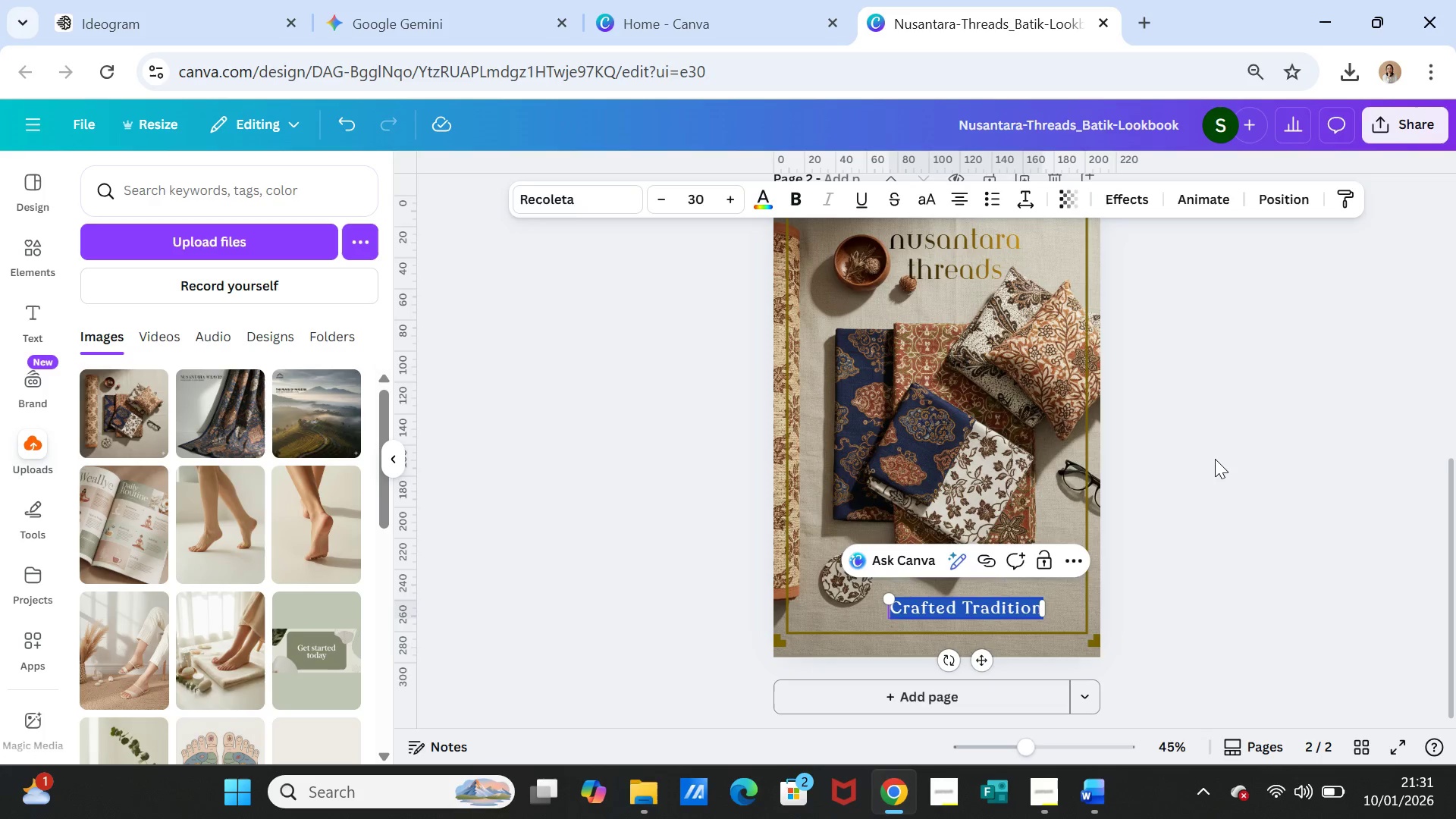 
left_click([1215, 460])
 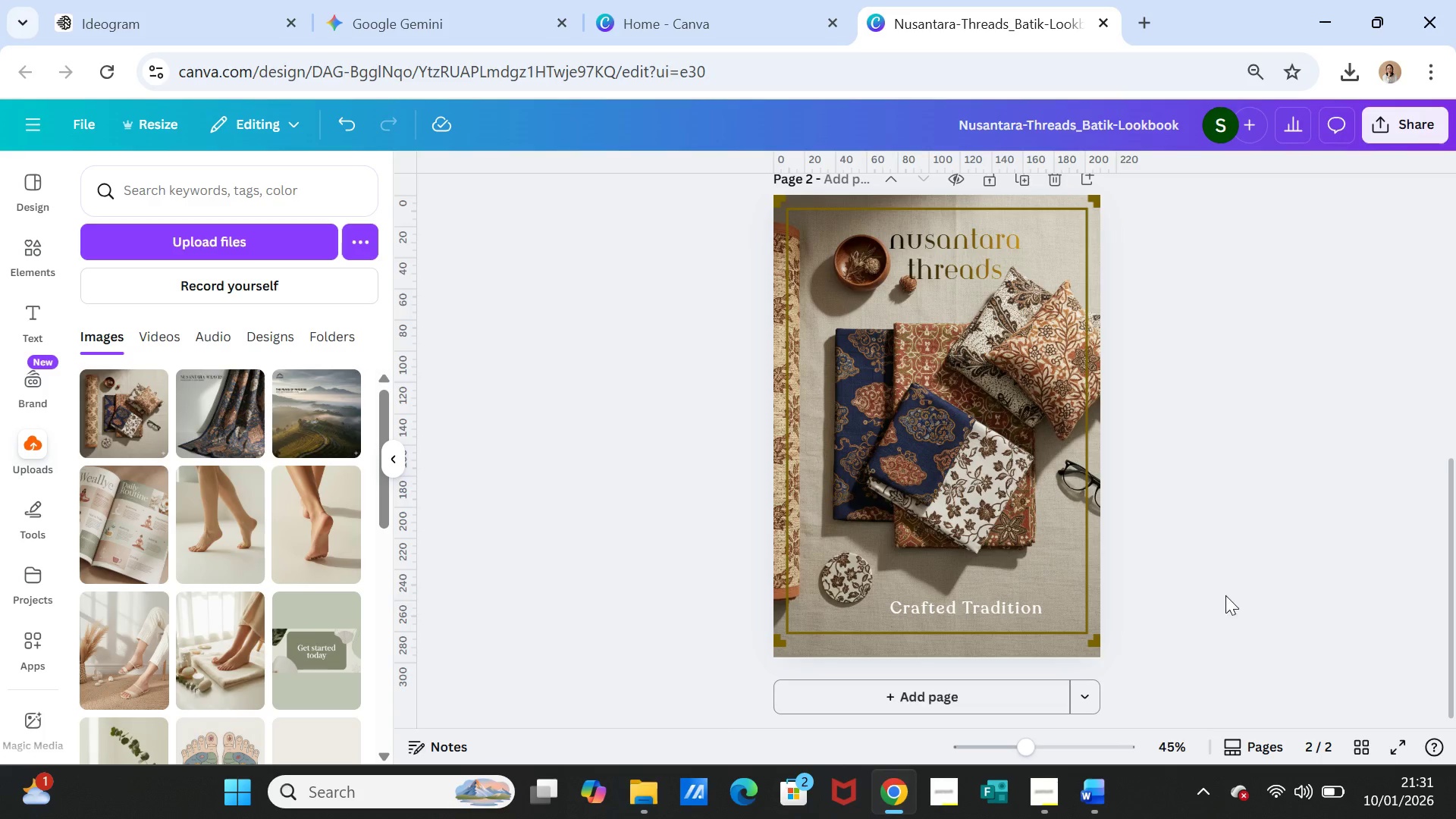 
left_click_drag(start_coordinate=[1013, 613], to_coordinate=[1036, 615])
 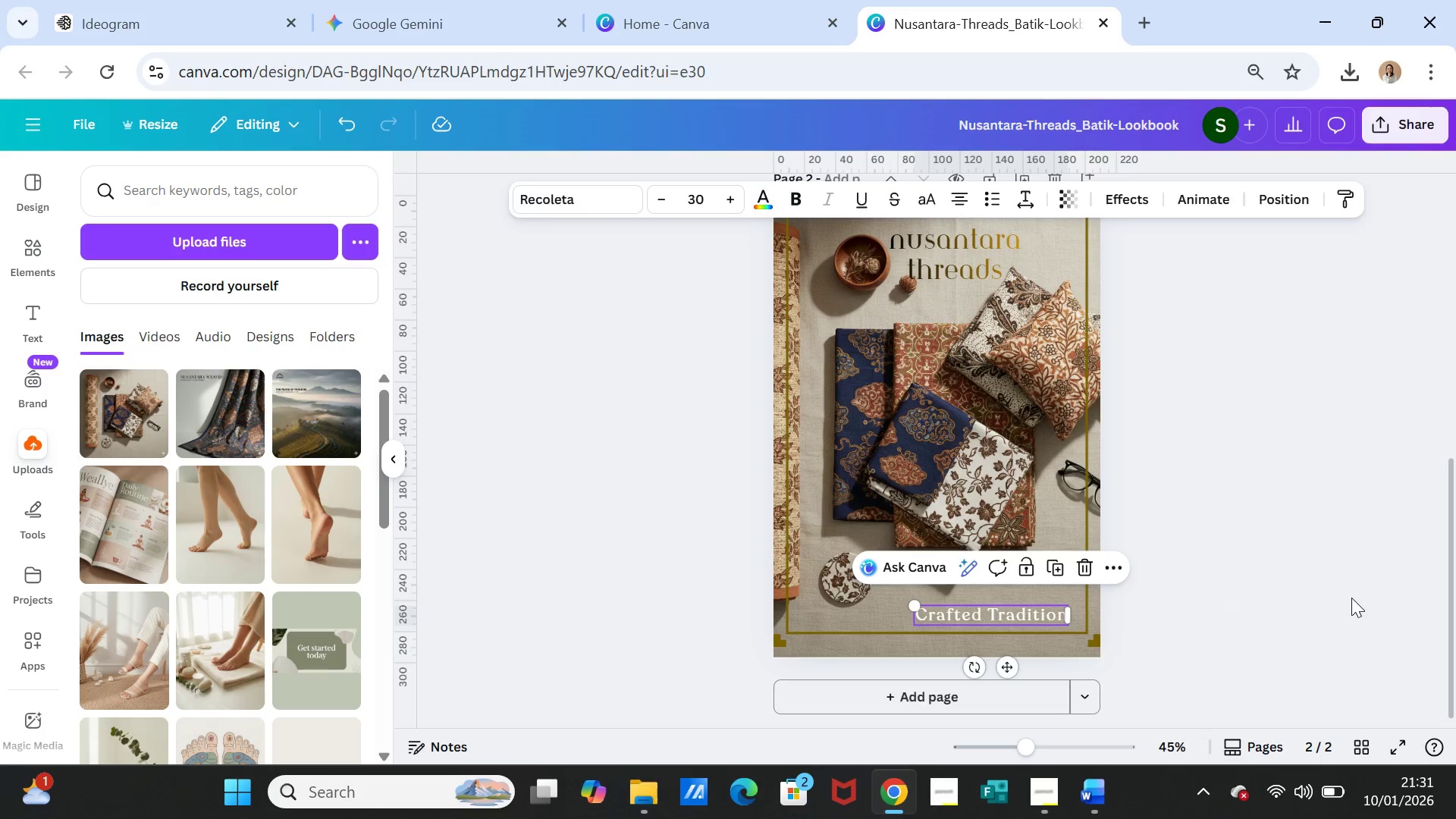 
left_click([1351, 598])
 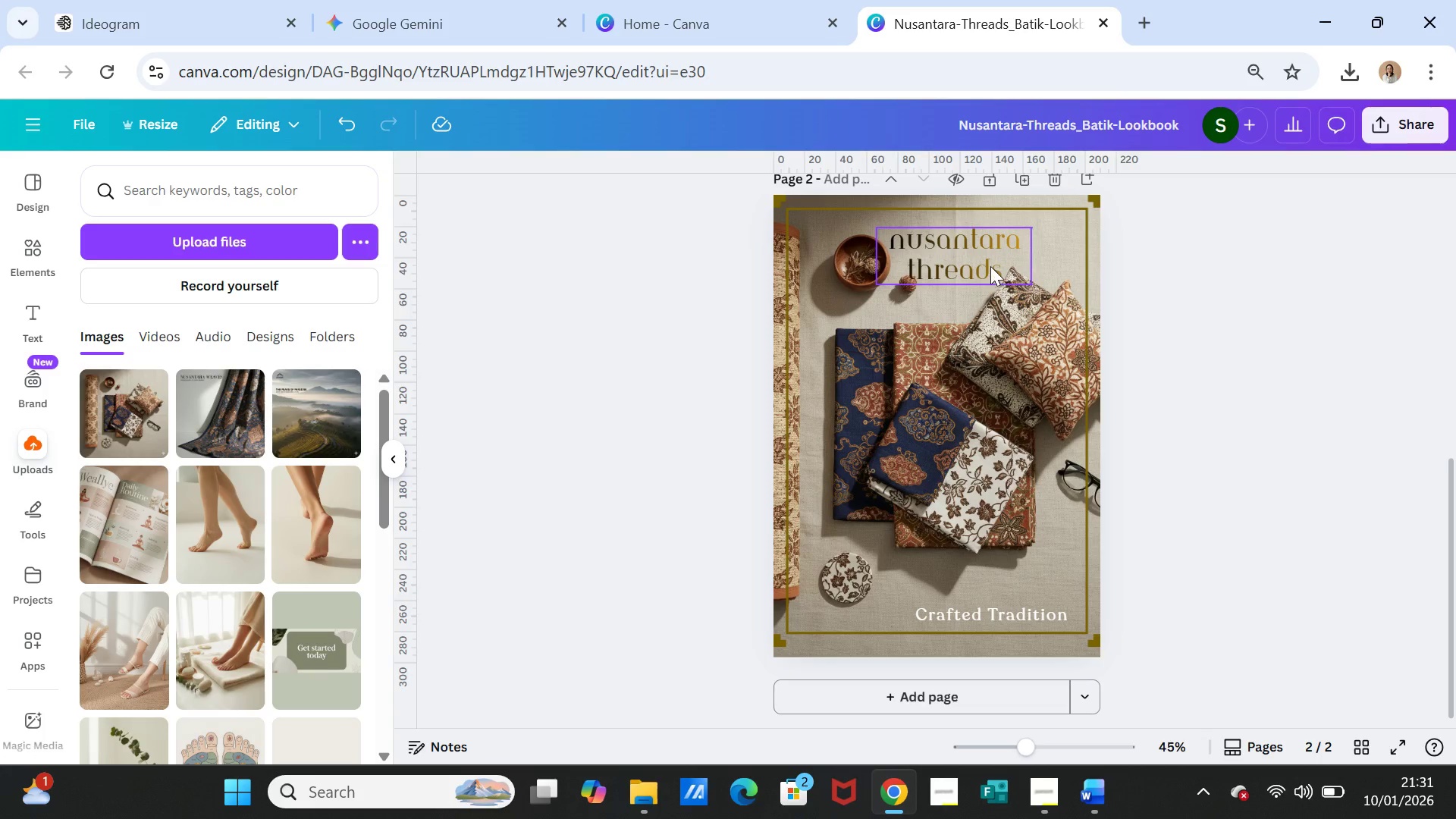 
wait(15.2)
 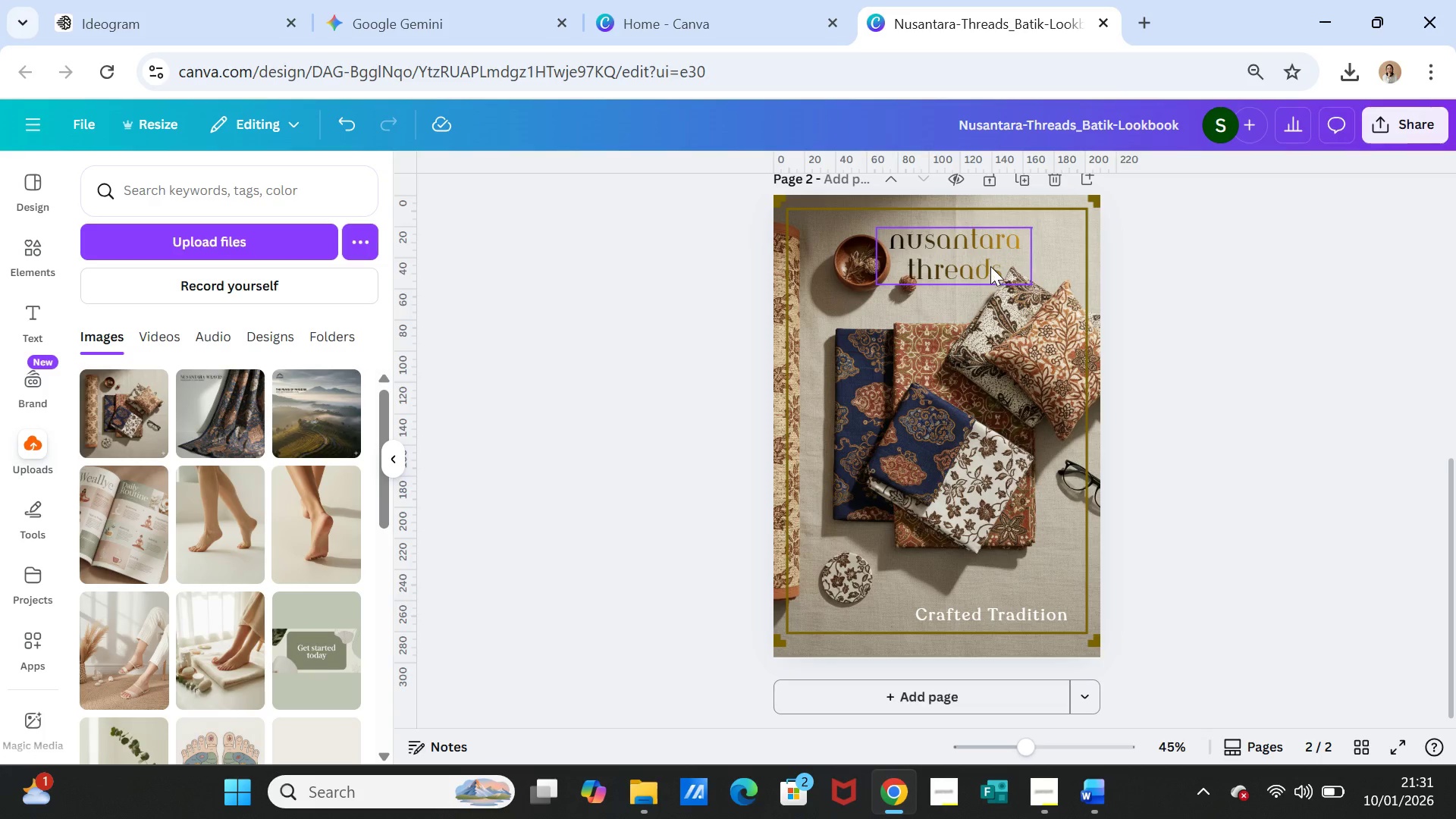 
left_click([1239, 286])
 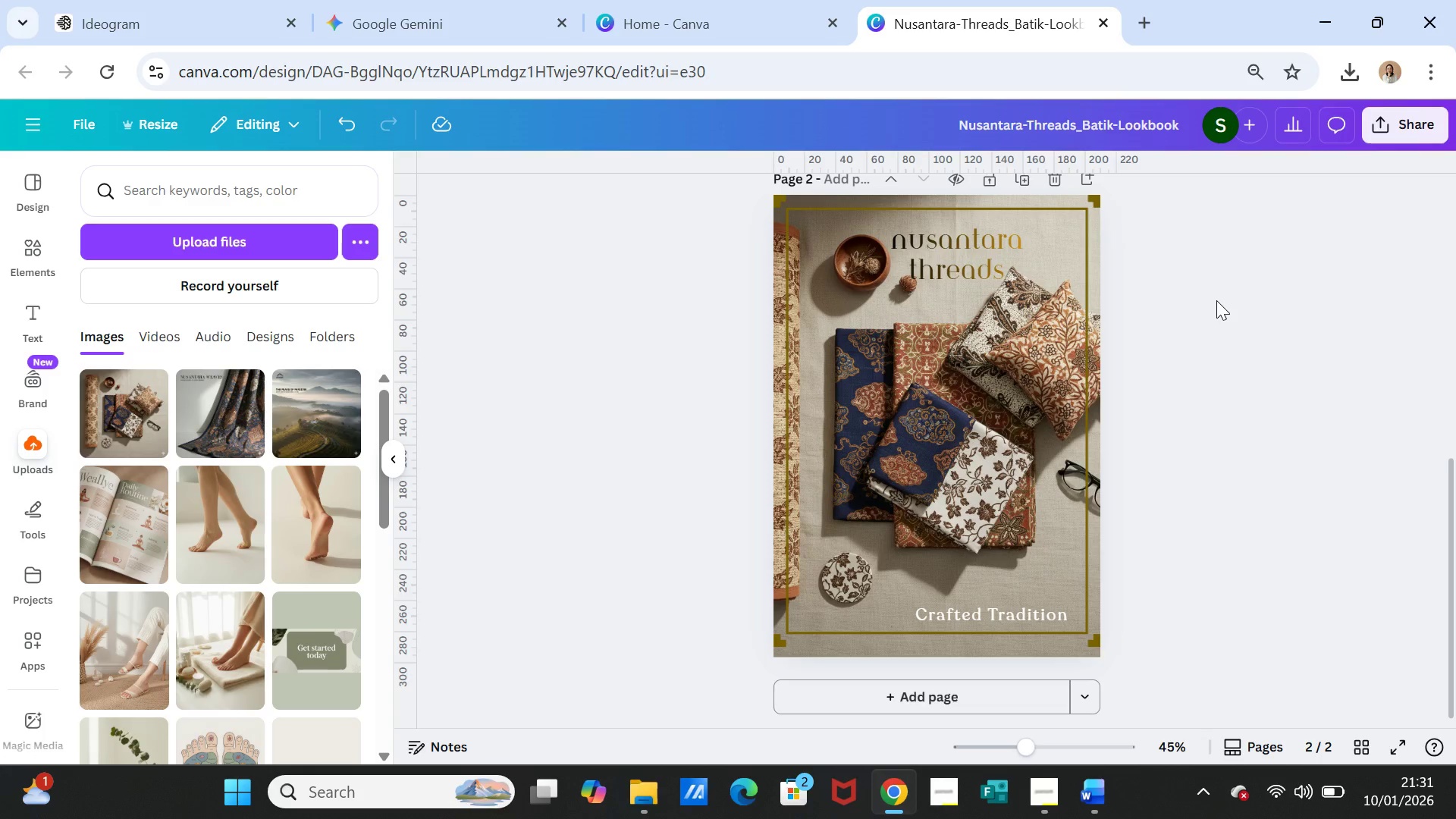 
wait(6.28)
 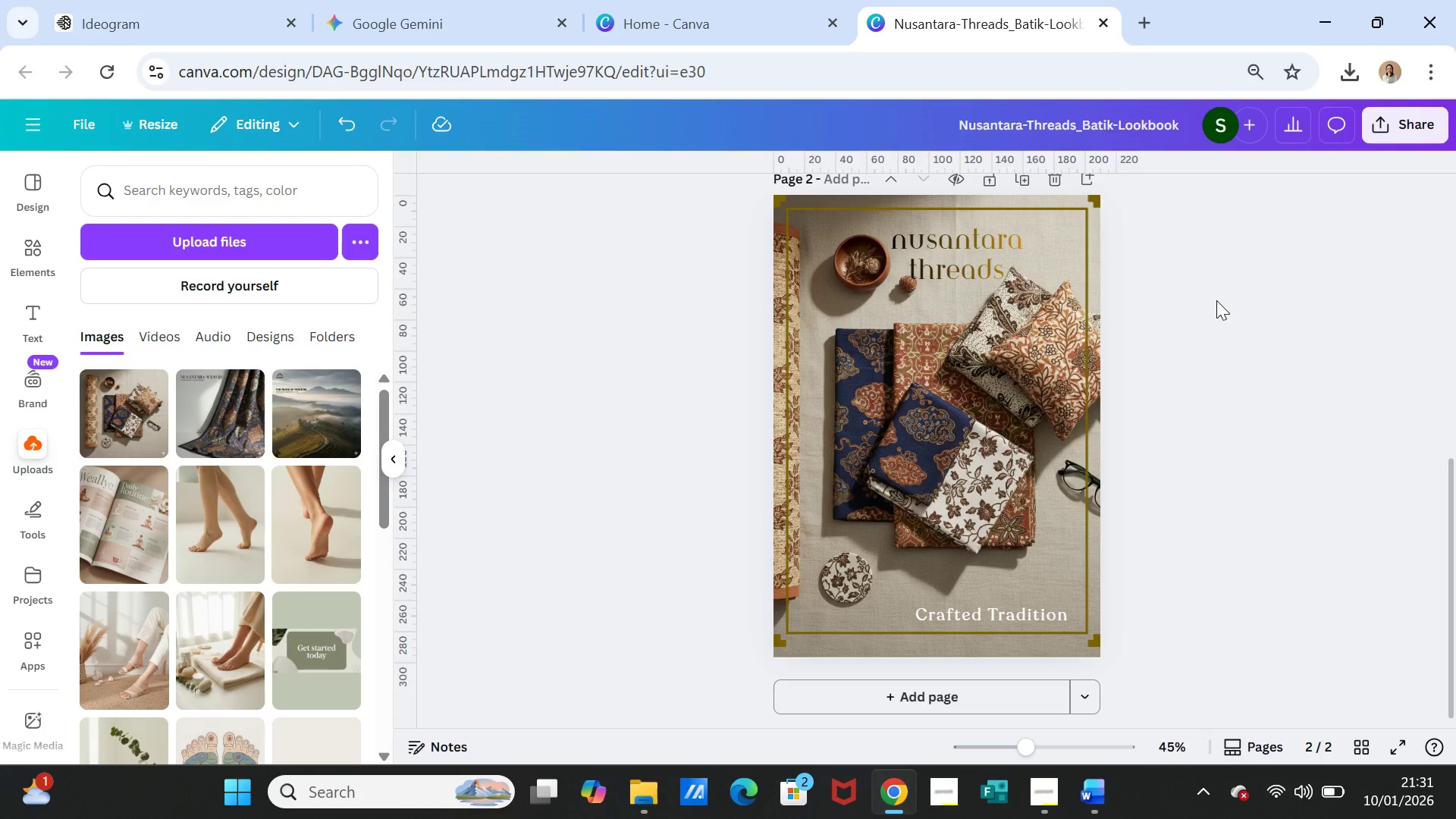 
scroll: coordinate [1279, 403], scroll_direction: up, amount: 6.0
 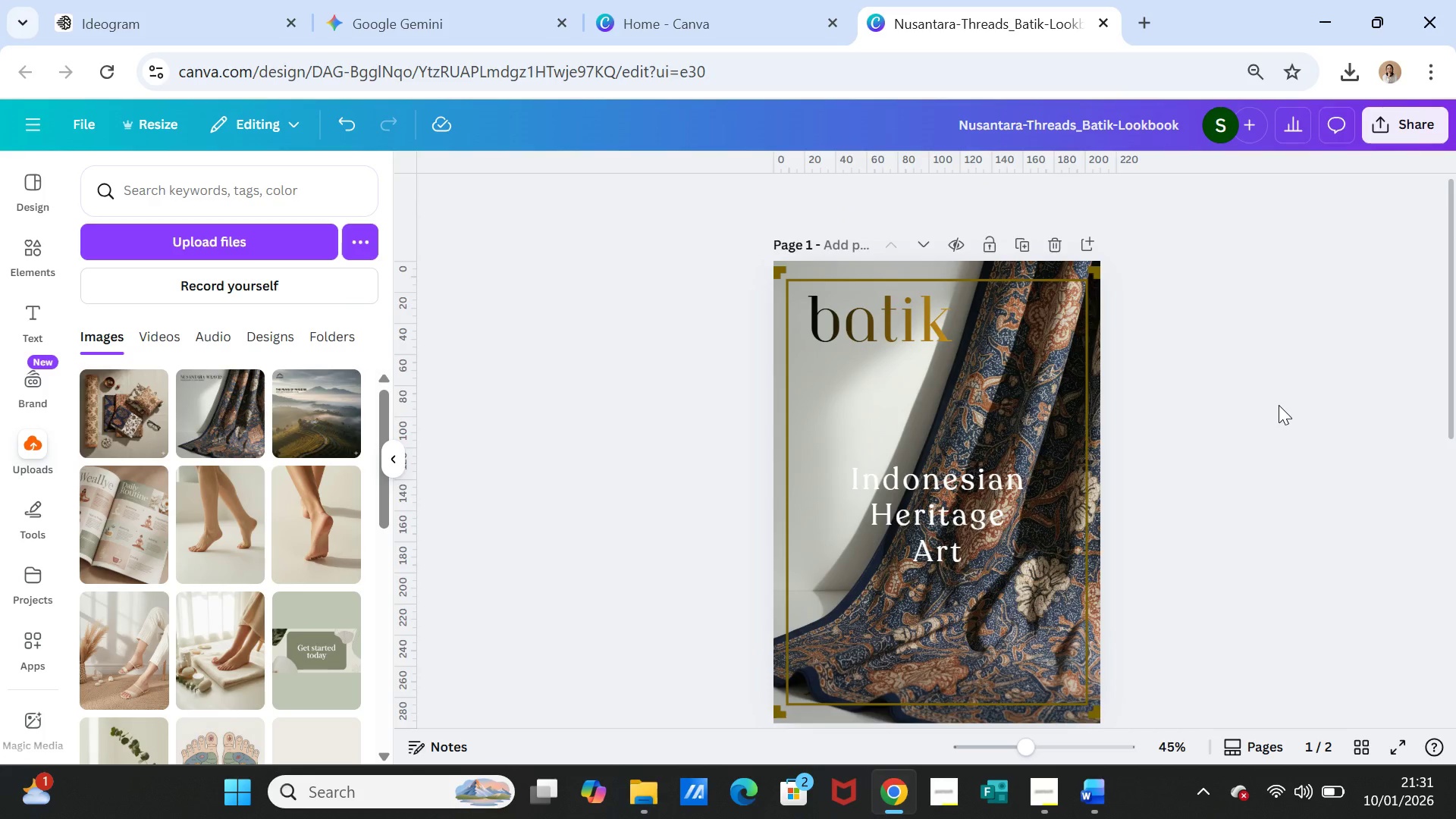 
scroll: coordinate [1279, 405], scroll_direction: down, amount: 1.0
 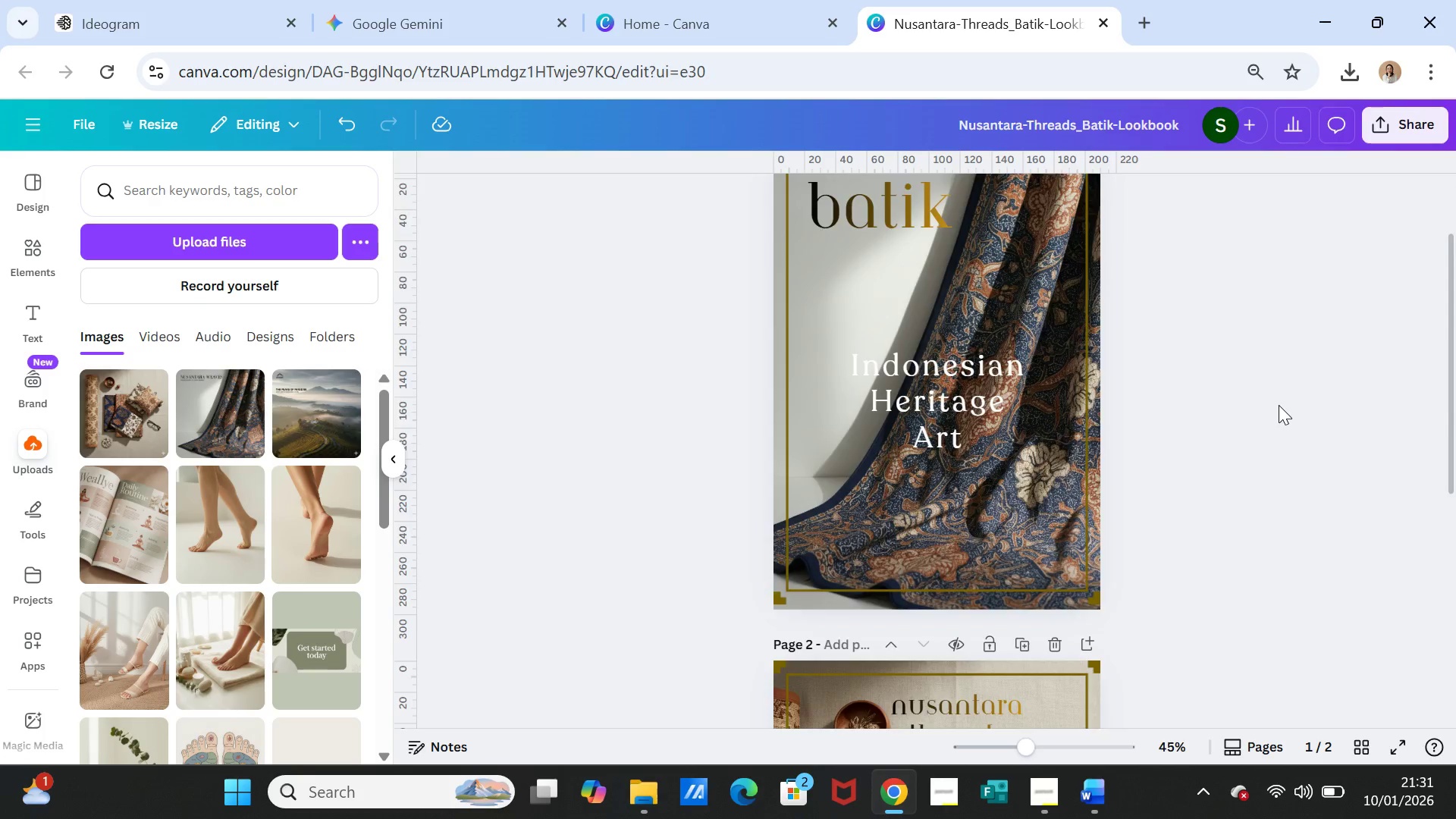 
scroll: coordinate [1279, 405], scroll_direction: up, amount: 1.0
 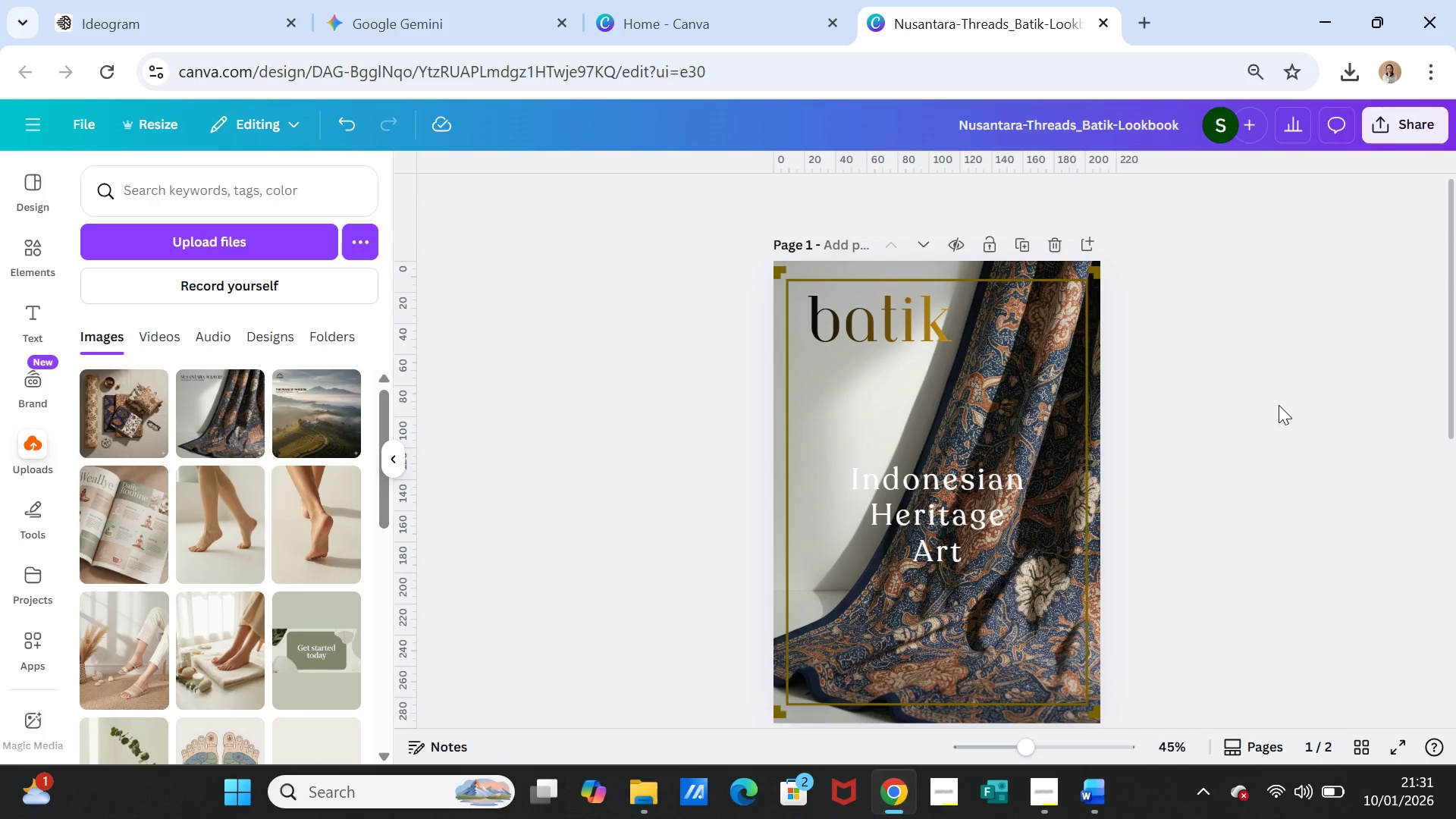 
scroll: coordinate [1279, 405], scroll_direction: down, amount: 4.0
 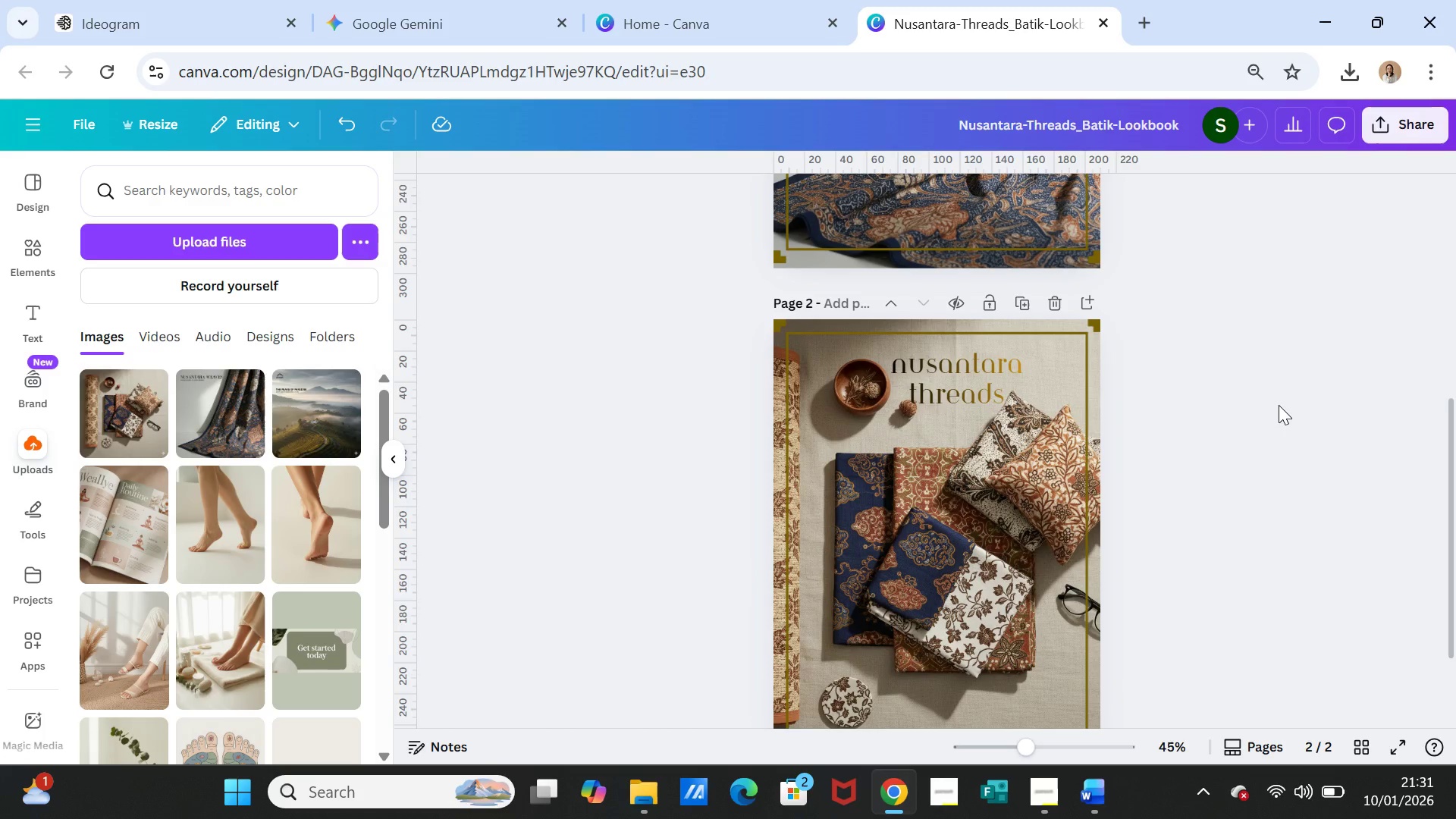 
scroll: coordinate [1279, 405], scroll_direction: up, amount: 1.0
 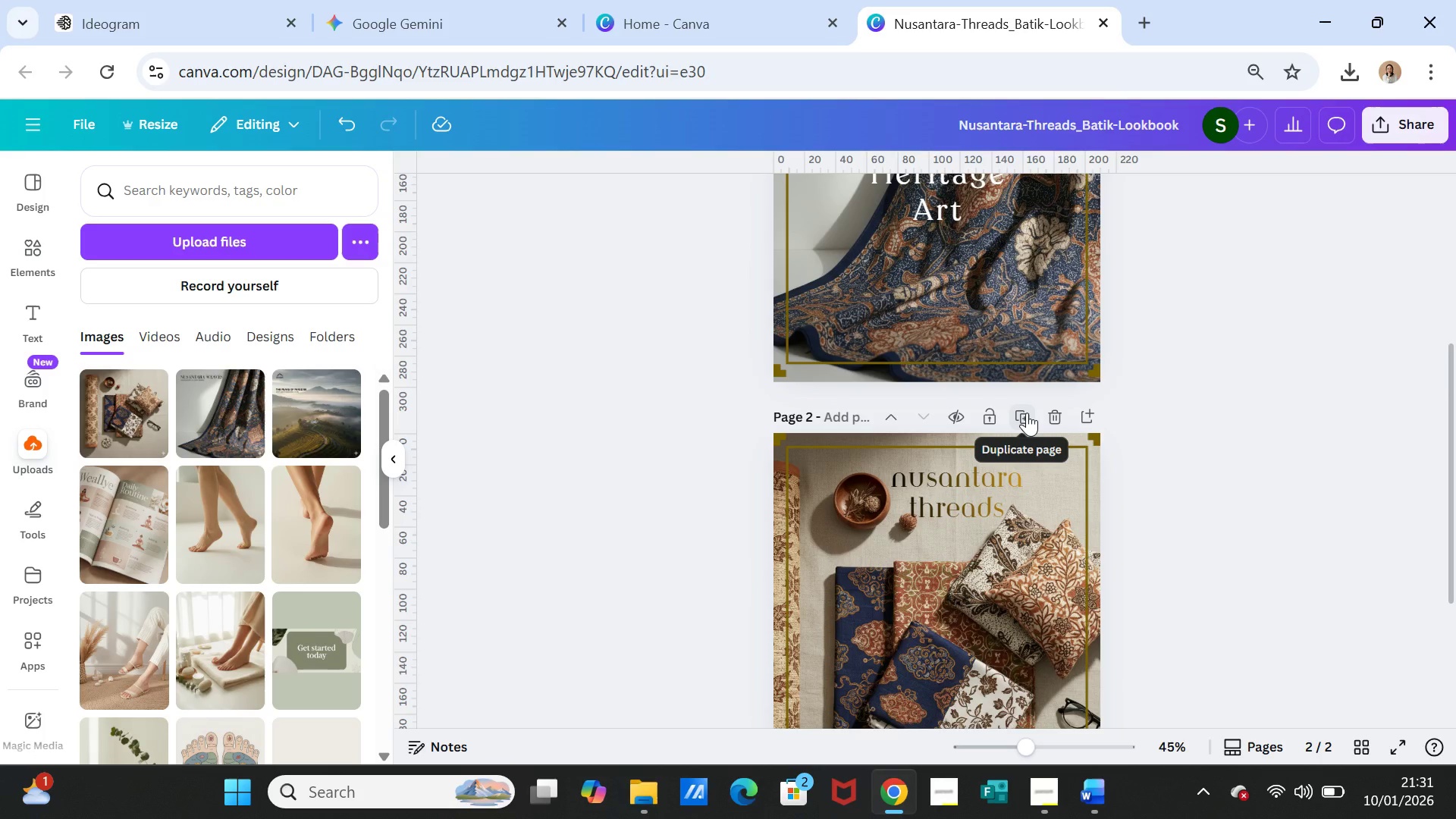 
left_click([1027, 413])
 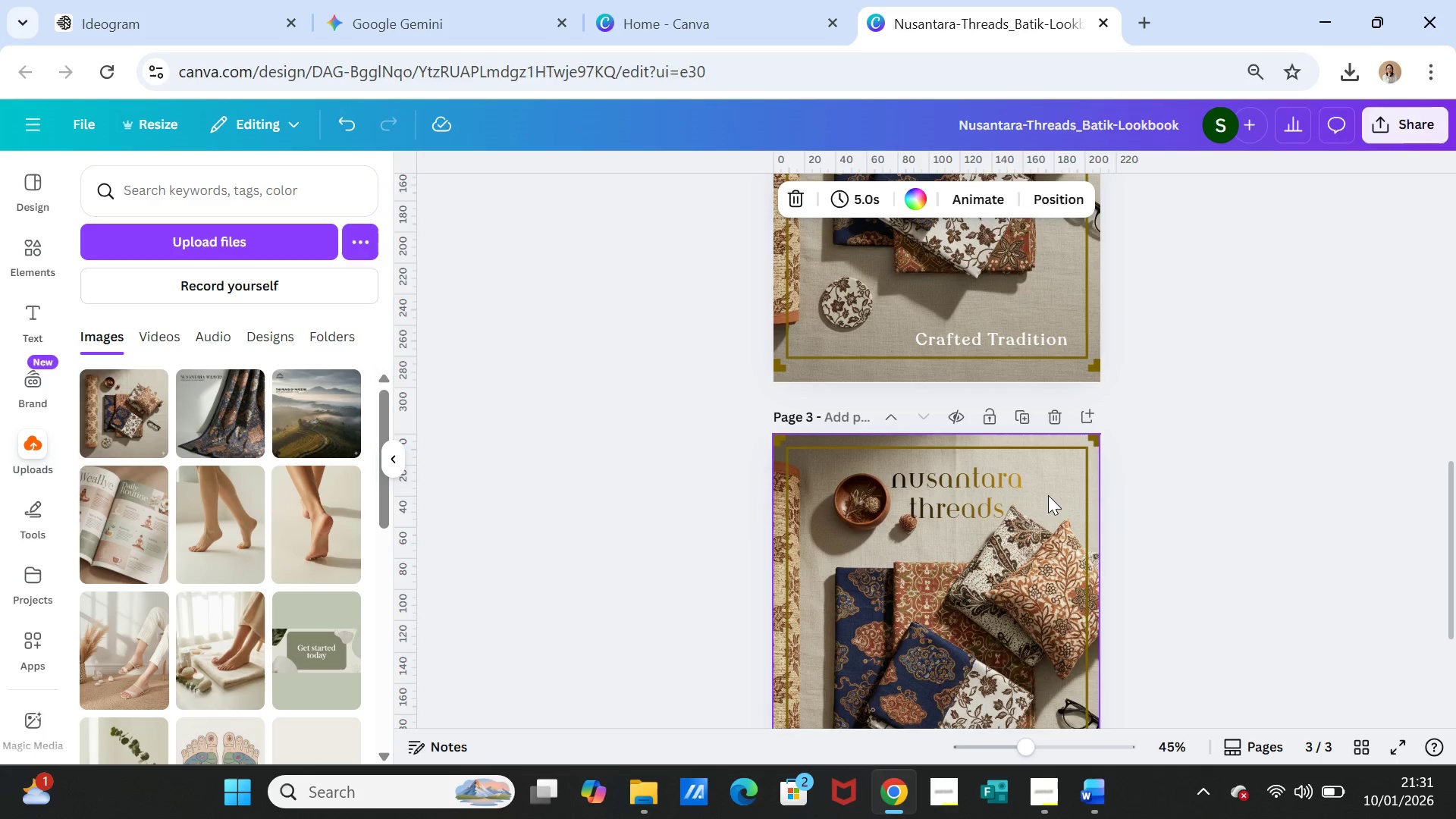 
left_click([1056, 497])
 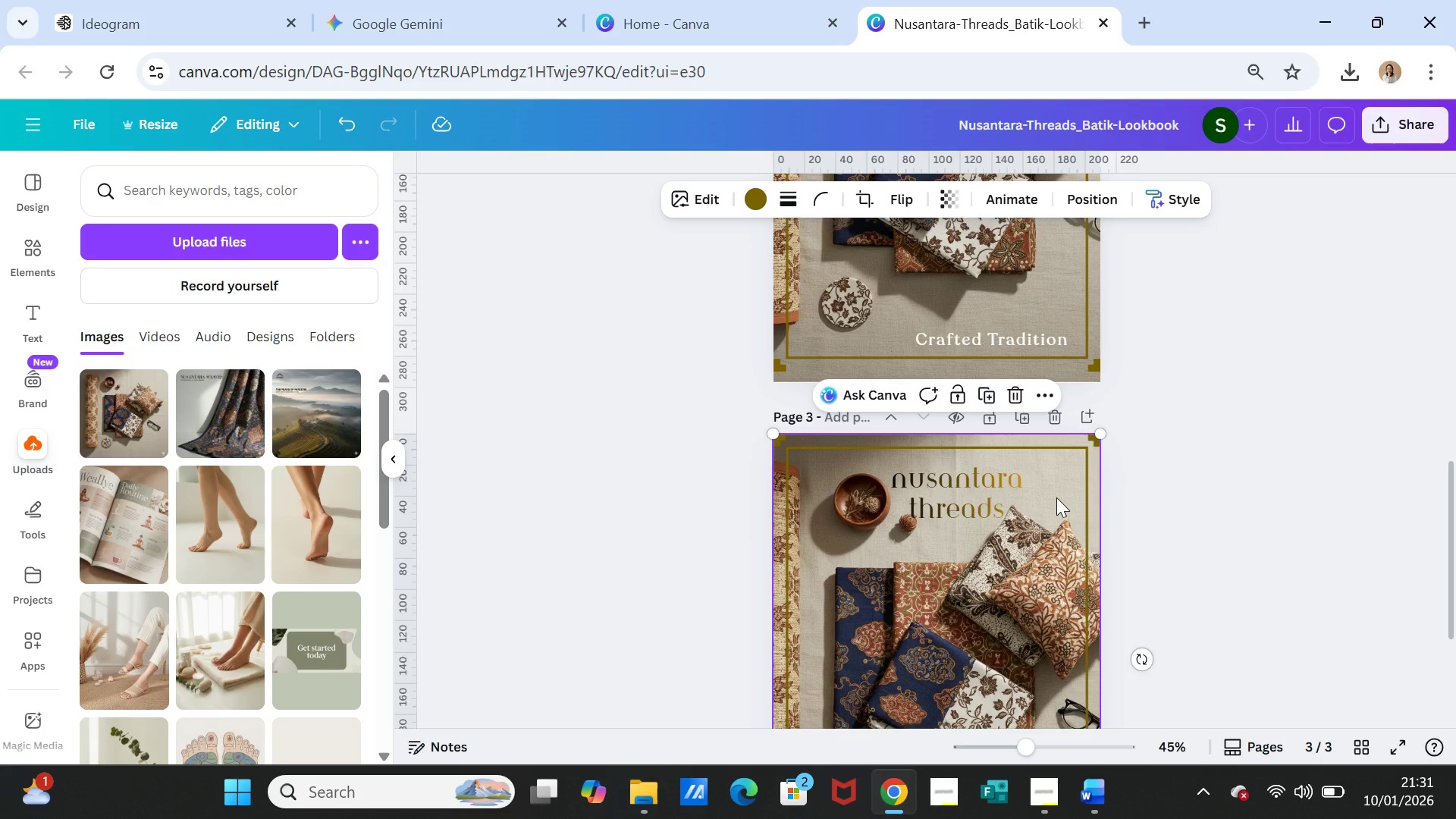 
key(Delete)
 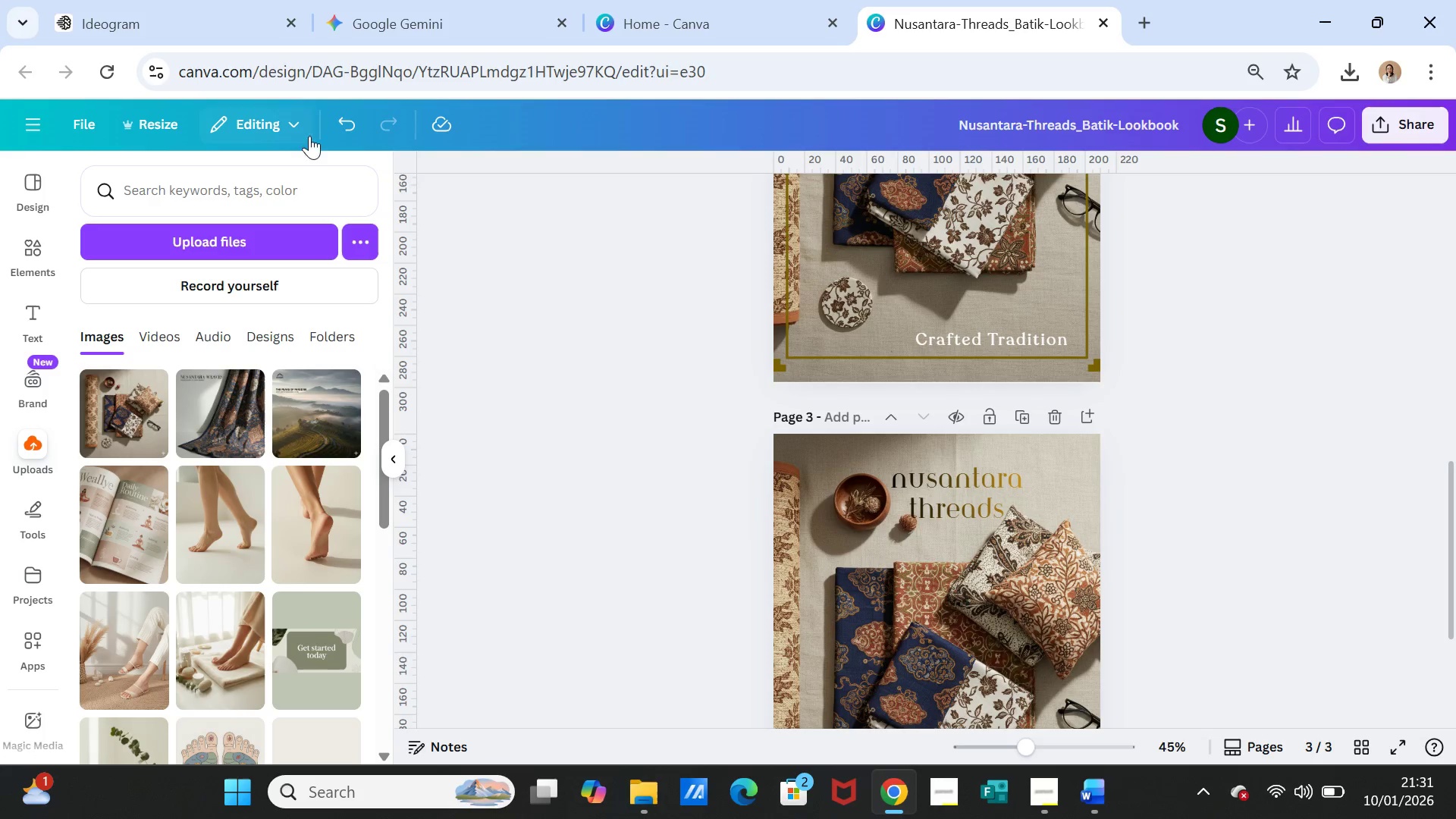 
left_click([344, 116])
 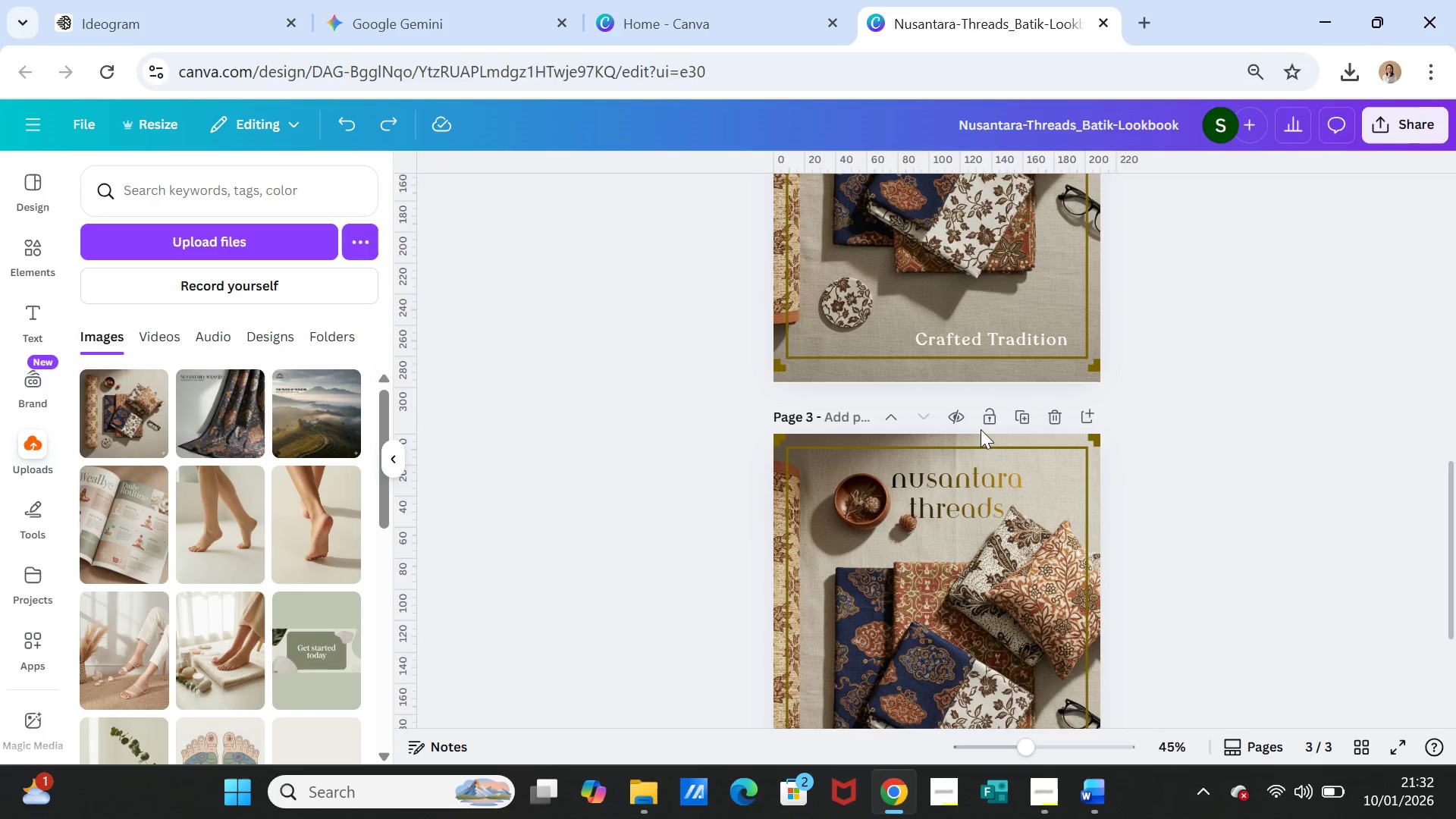 
left_click([985, 437])
 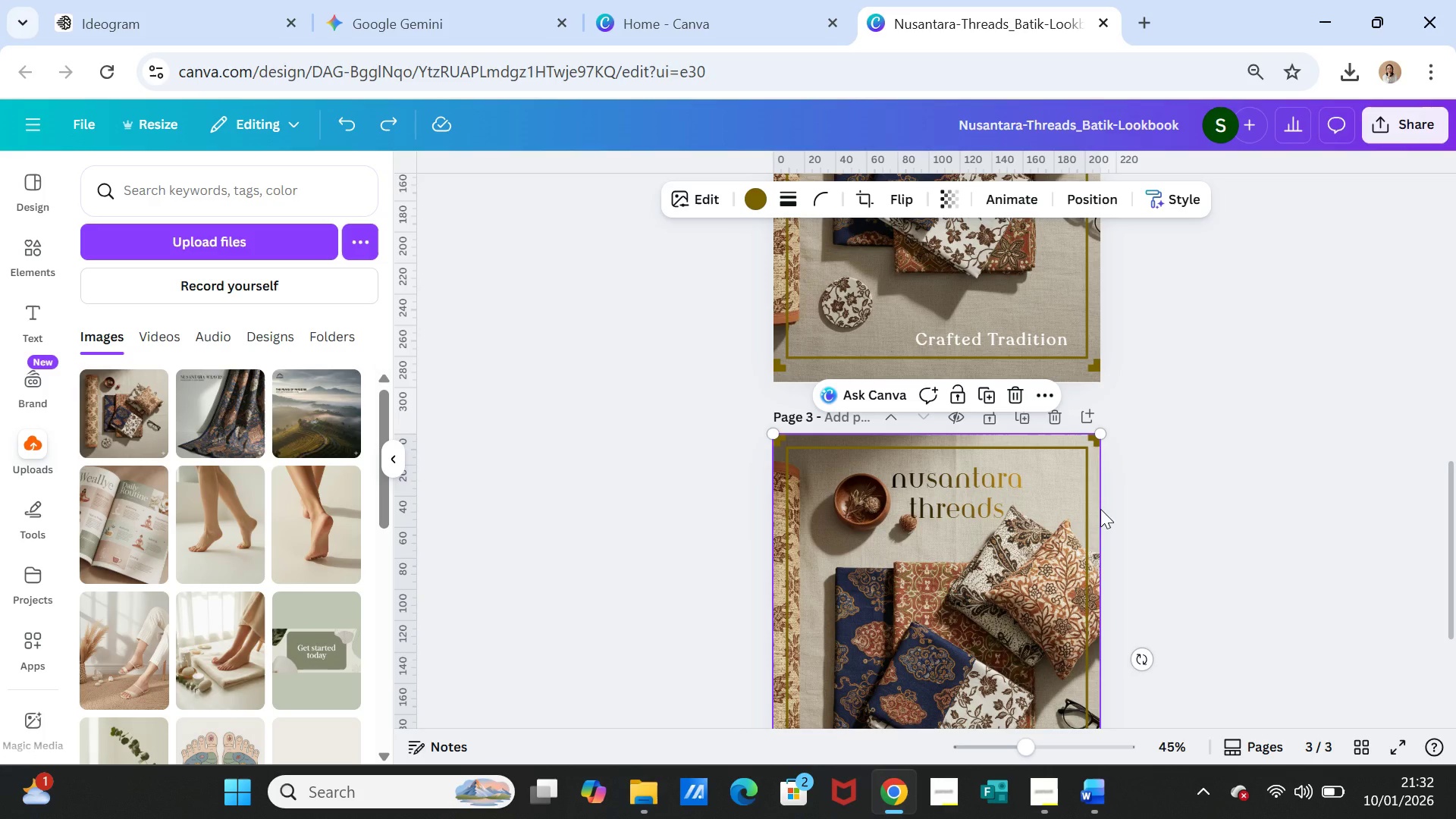 
left_click([1093, 510])
 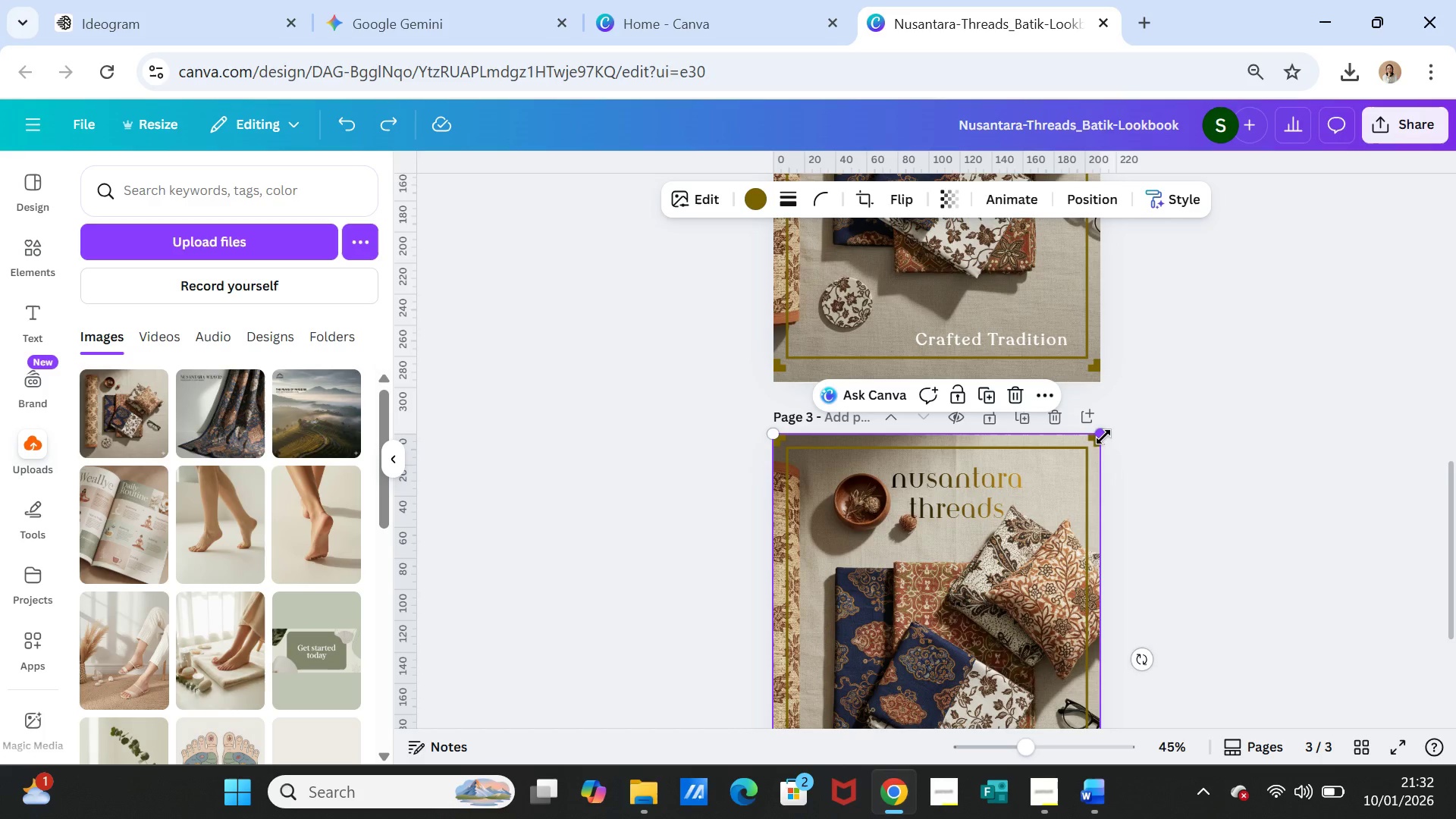 
left_click_drag(start_coordinate=[1103, 437], to_coordinate=[1087, 452])
 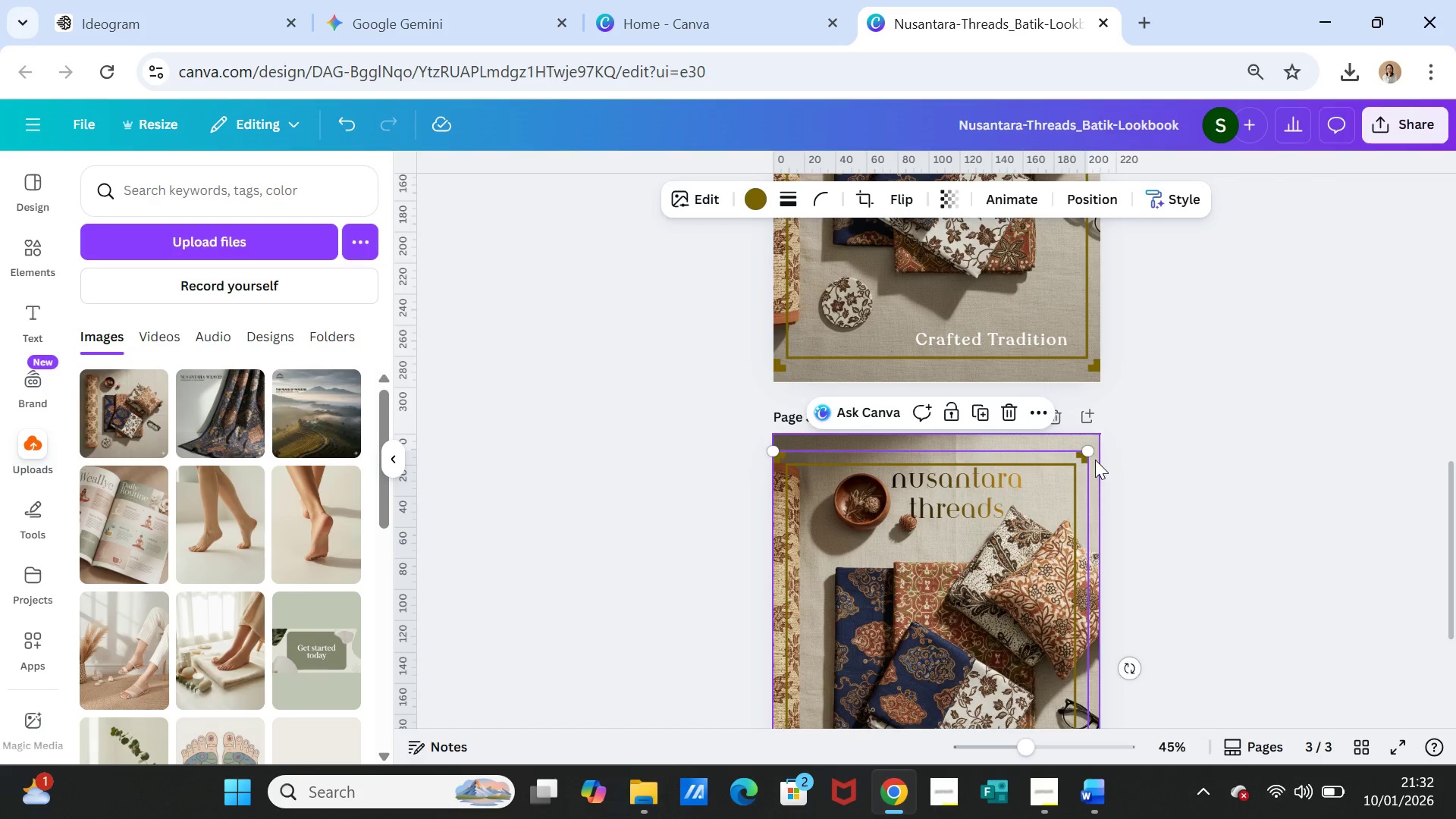 
left_click([1095, 460])
 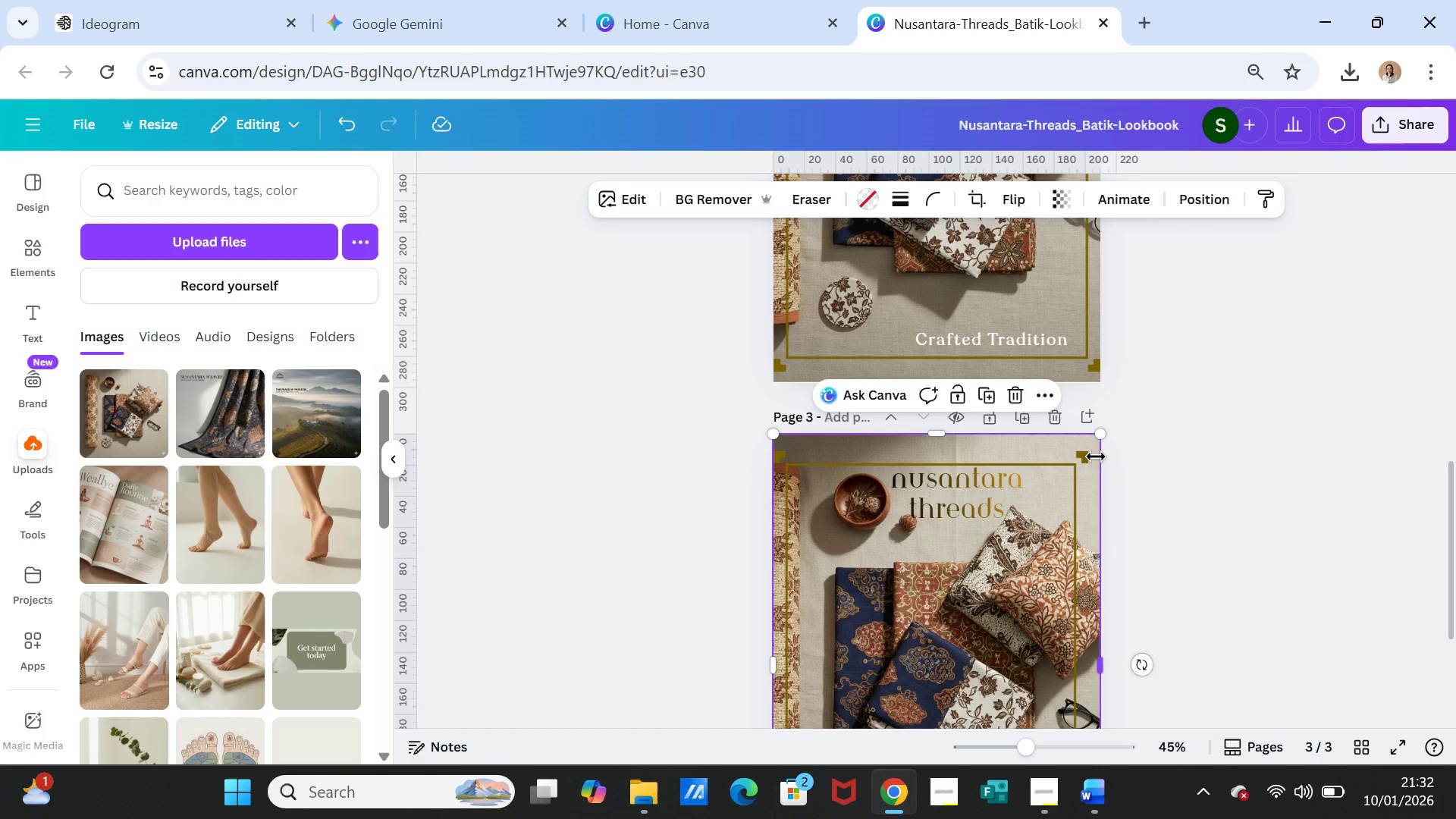 
key(Delete)
 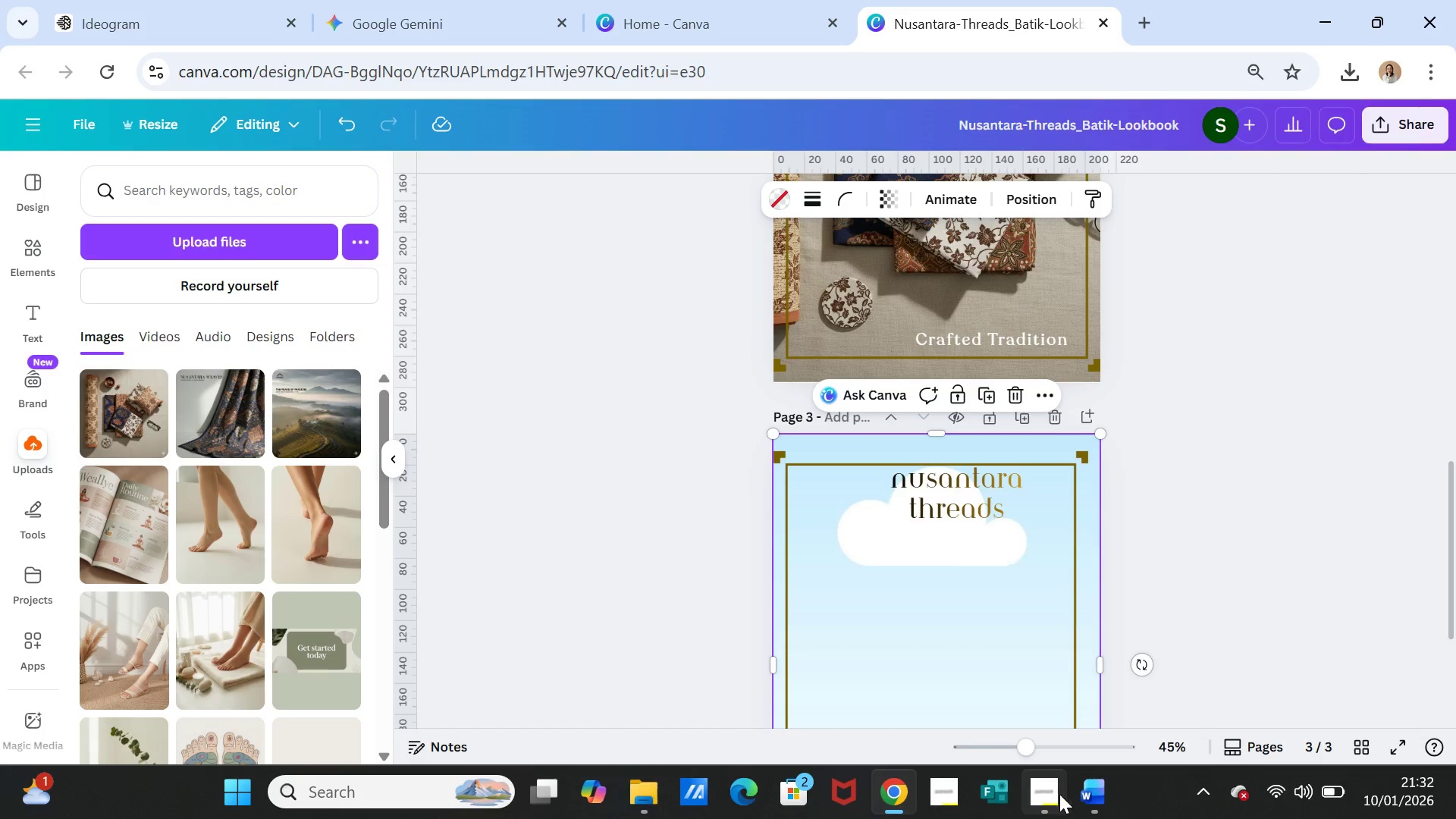 
left_click([1086, 796])
 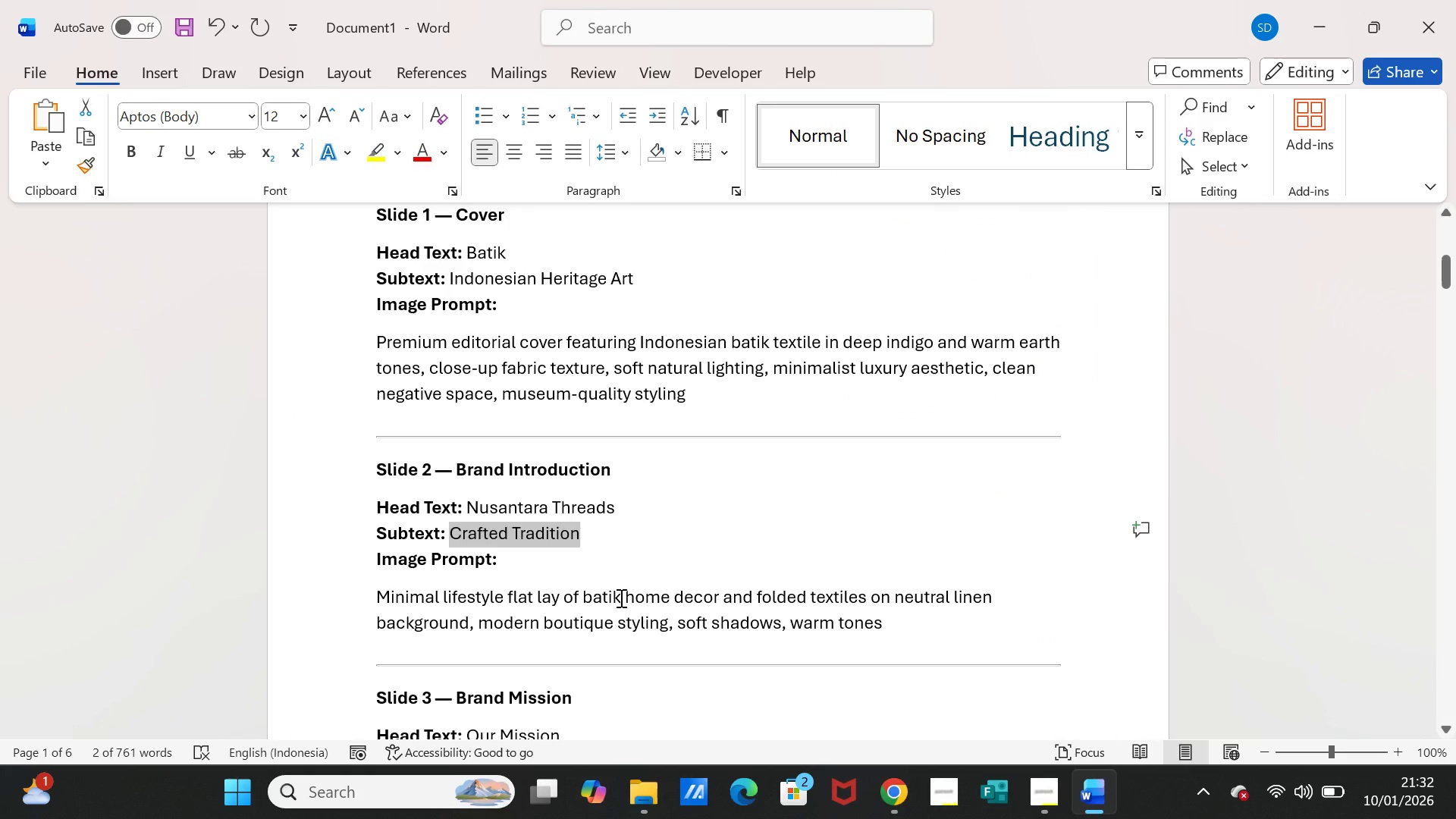 
wait(9.95)
 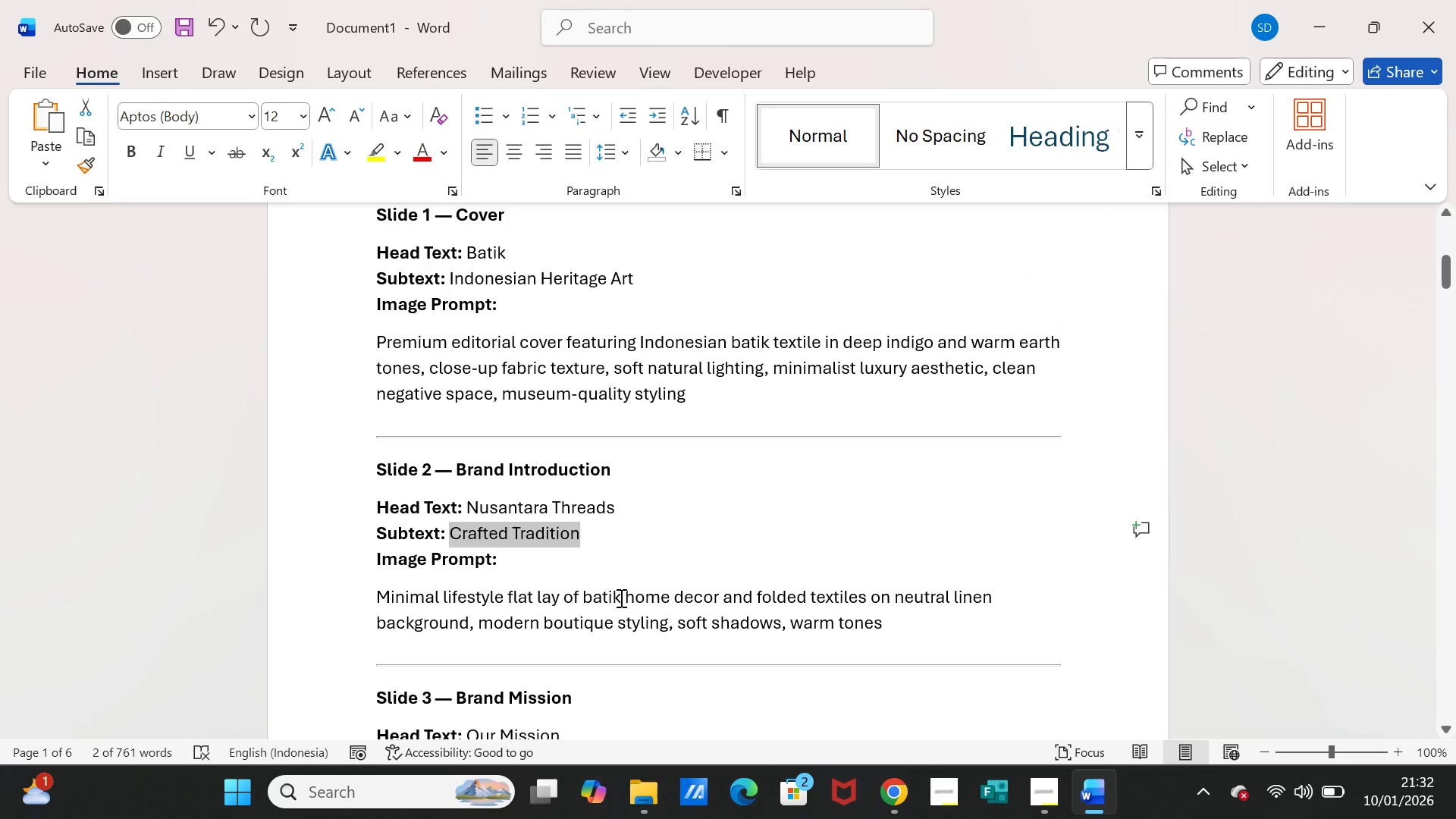 
scroll: coordinate [554, 558], scroll_direction: down, amount: 4.0
 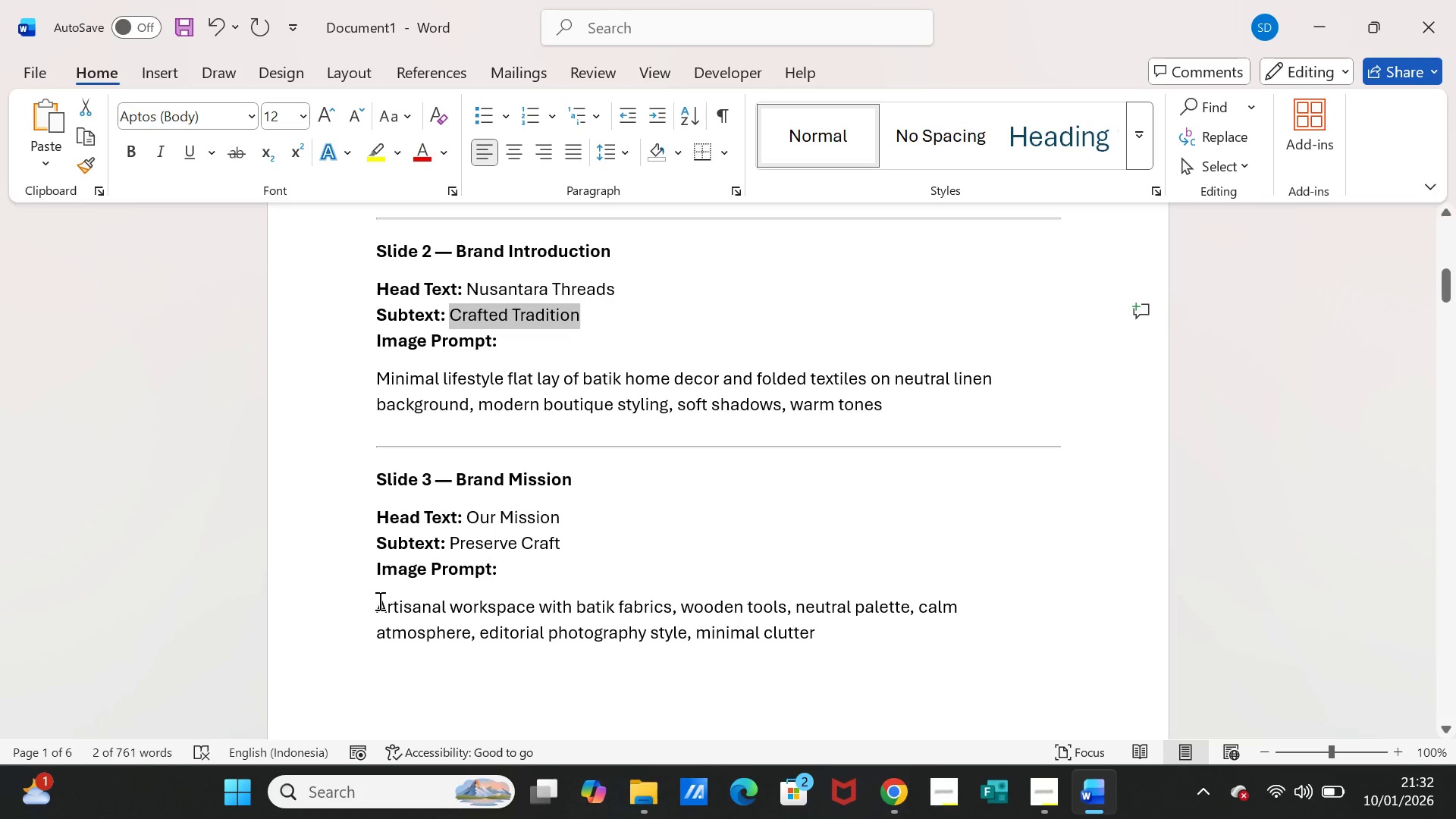 
left_click_drag(start_coordinate=[378, 602], to_coordinate=[790, 623])
 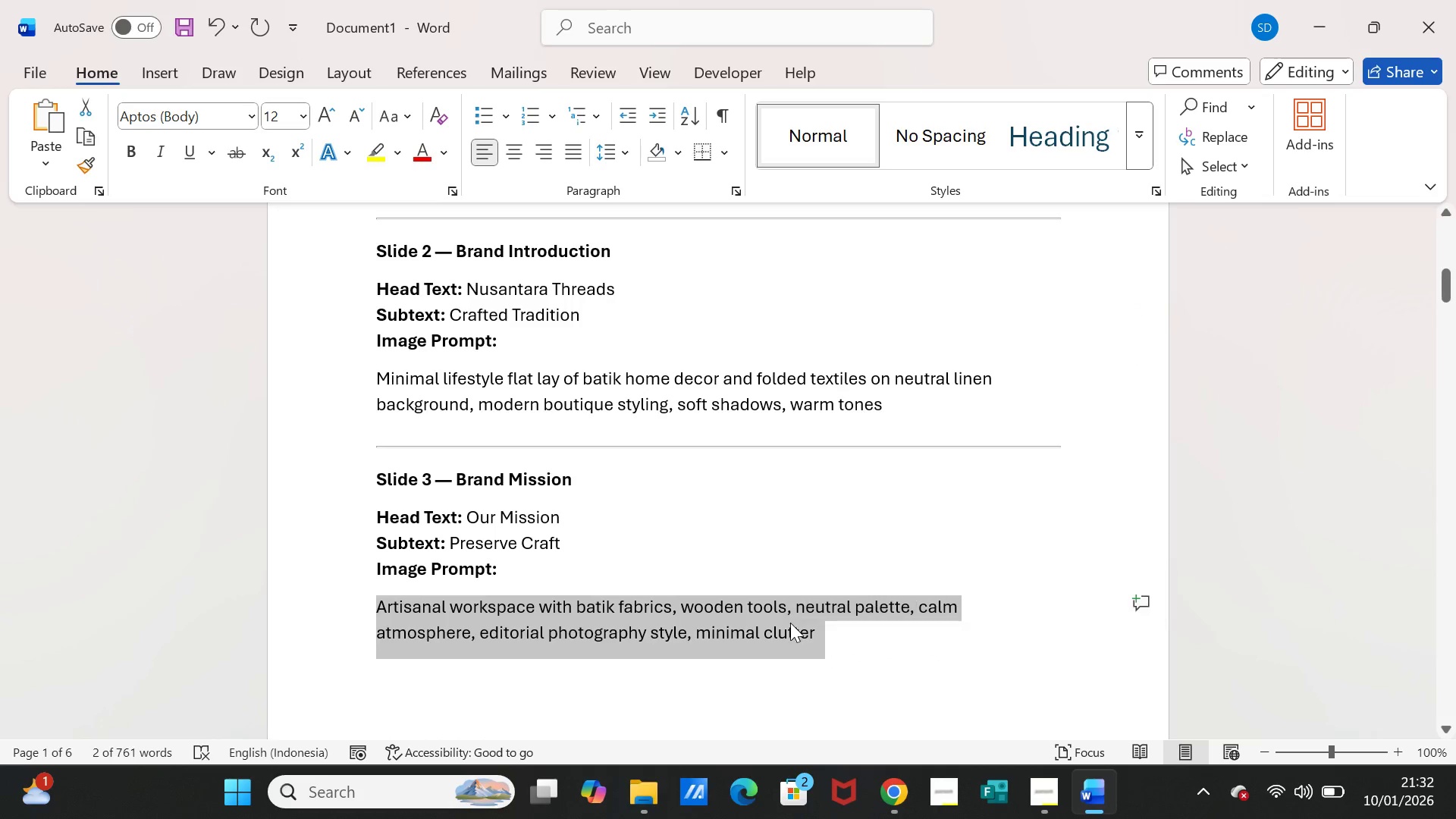 
key(Control+C)
 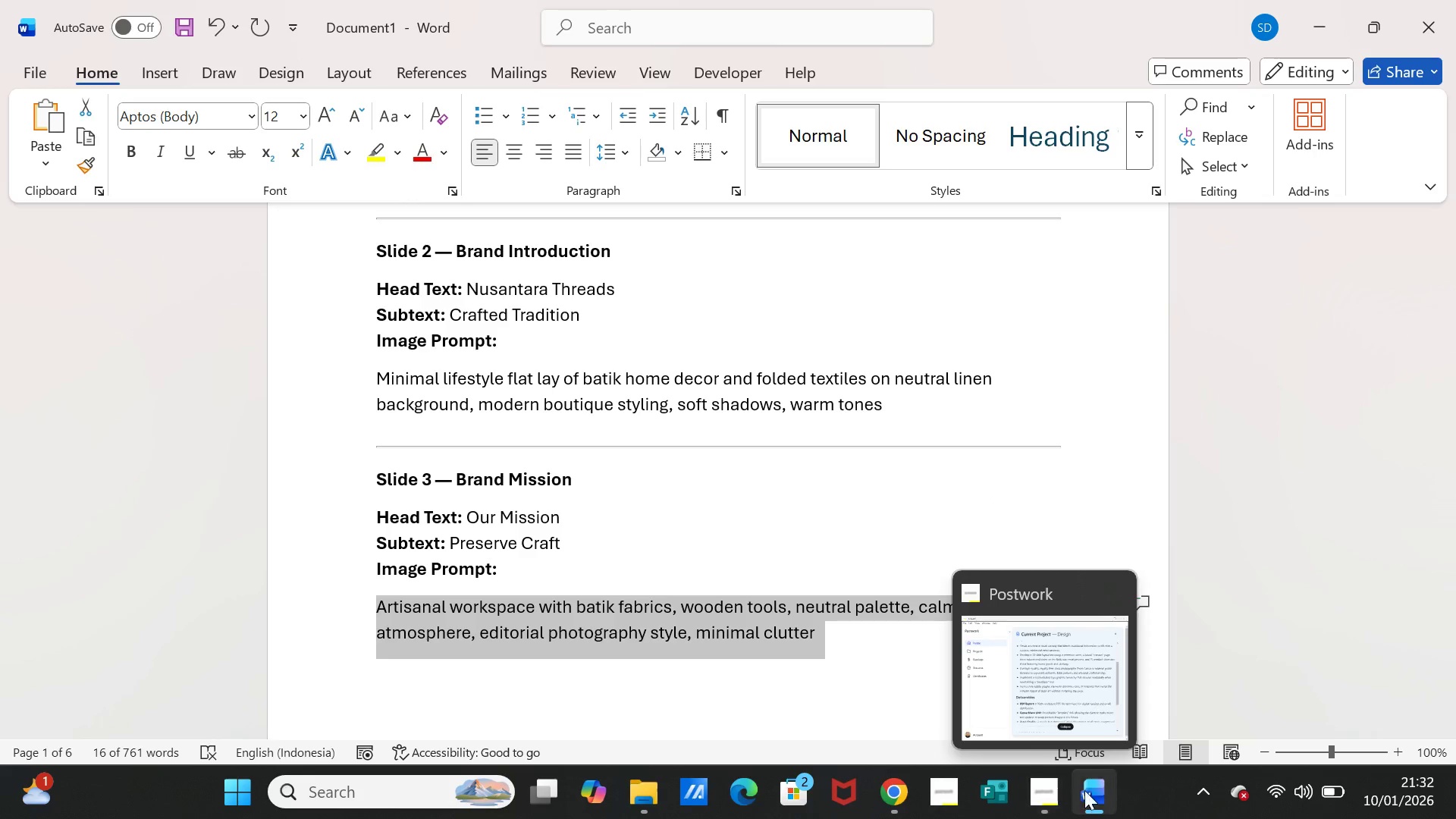 
wait(5.84)
 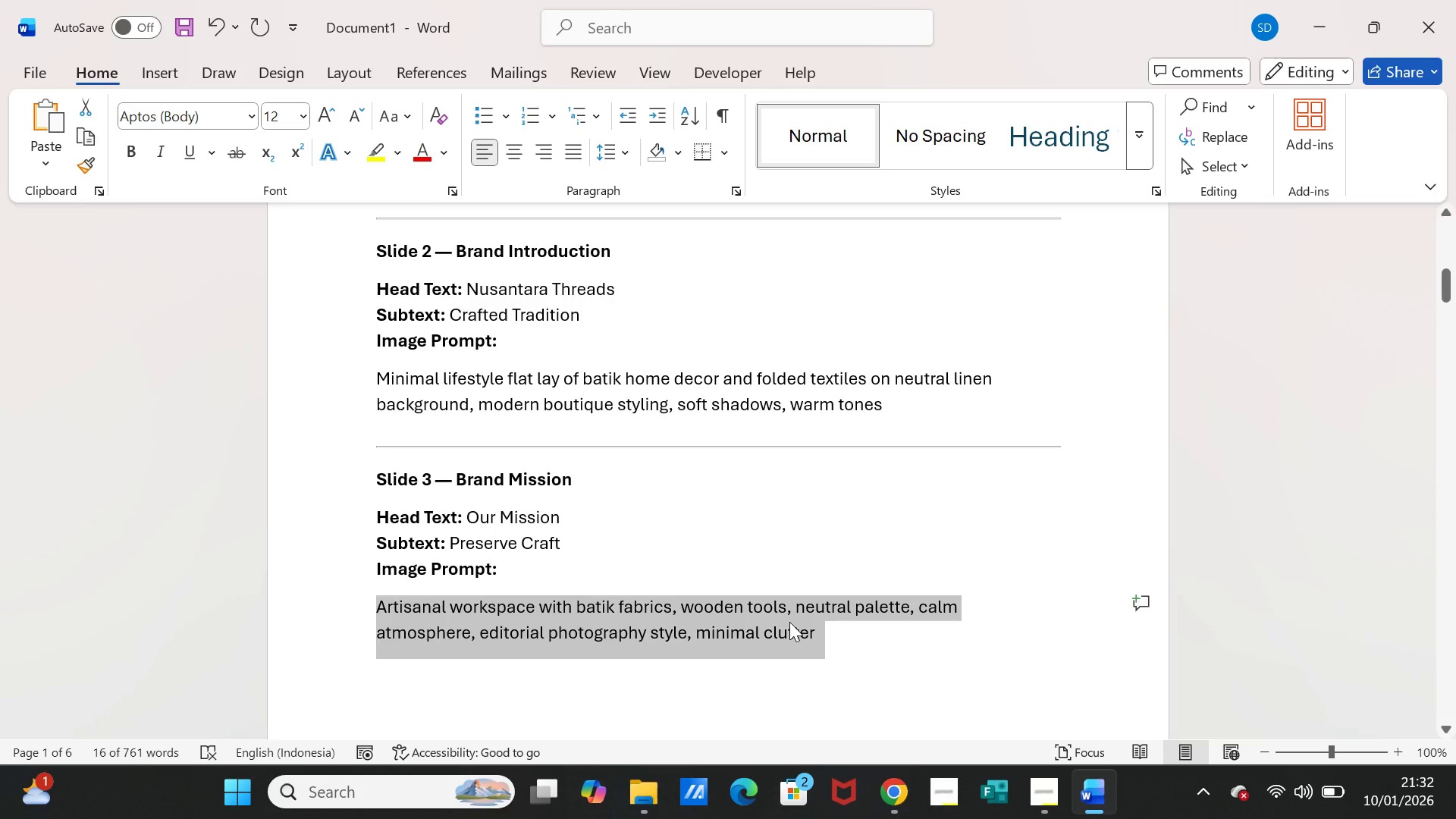 
left_click([891, 787])
 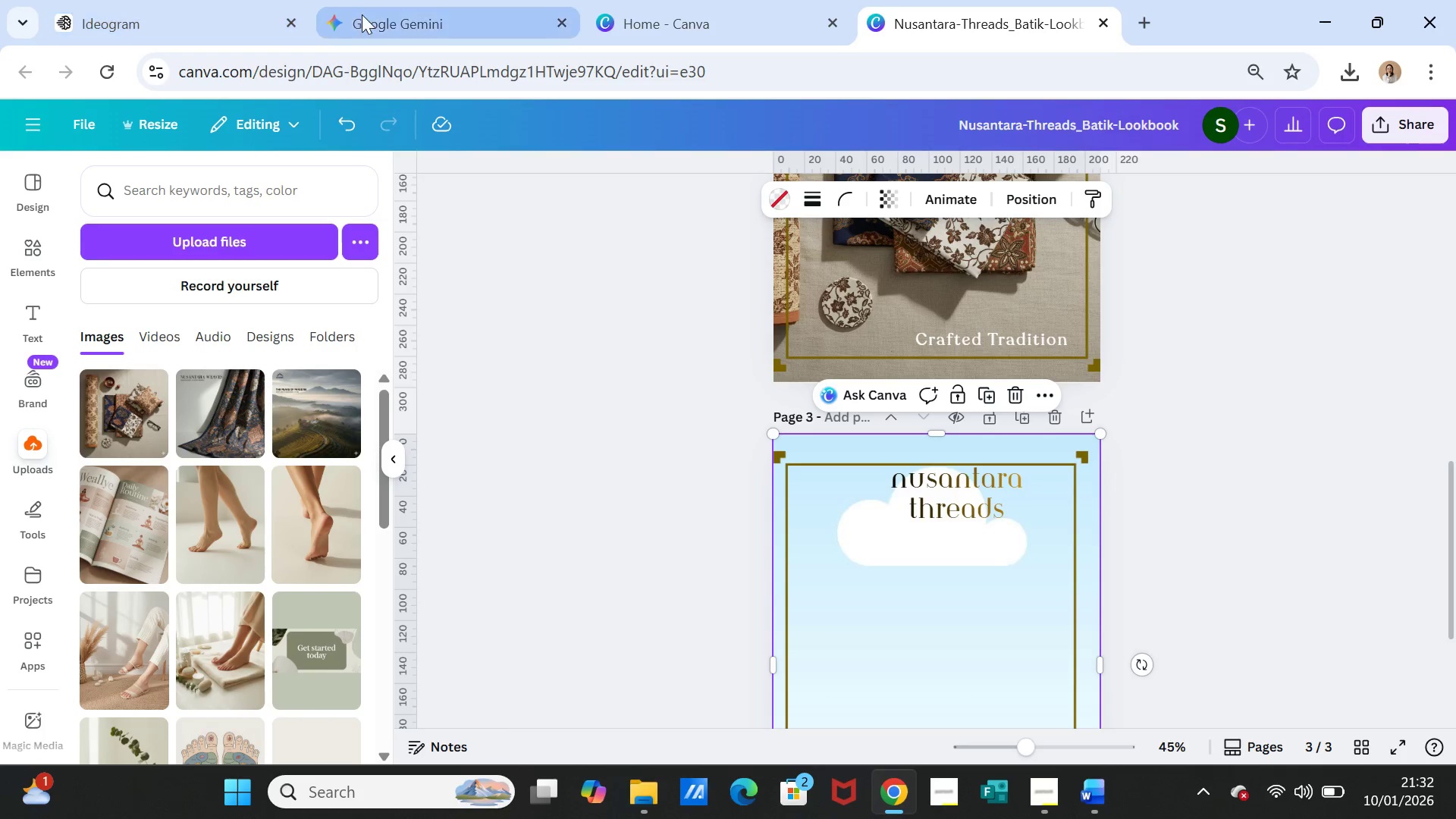 
left_click([371, 17])
 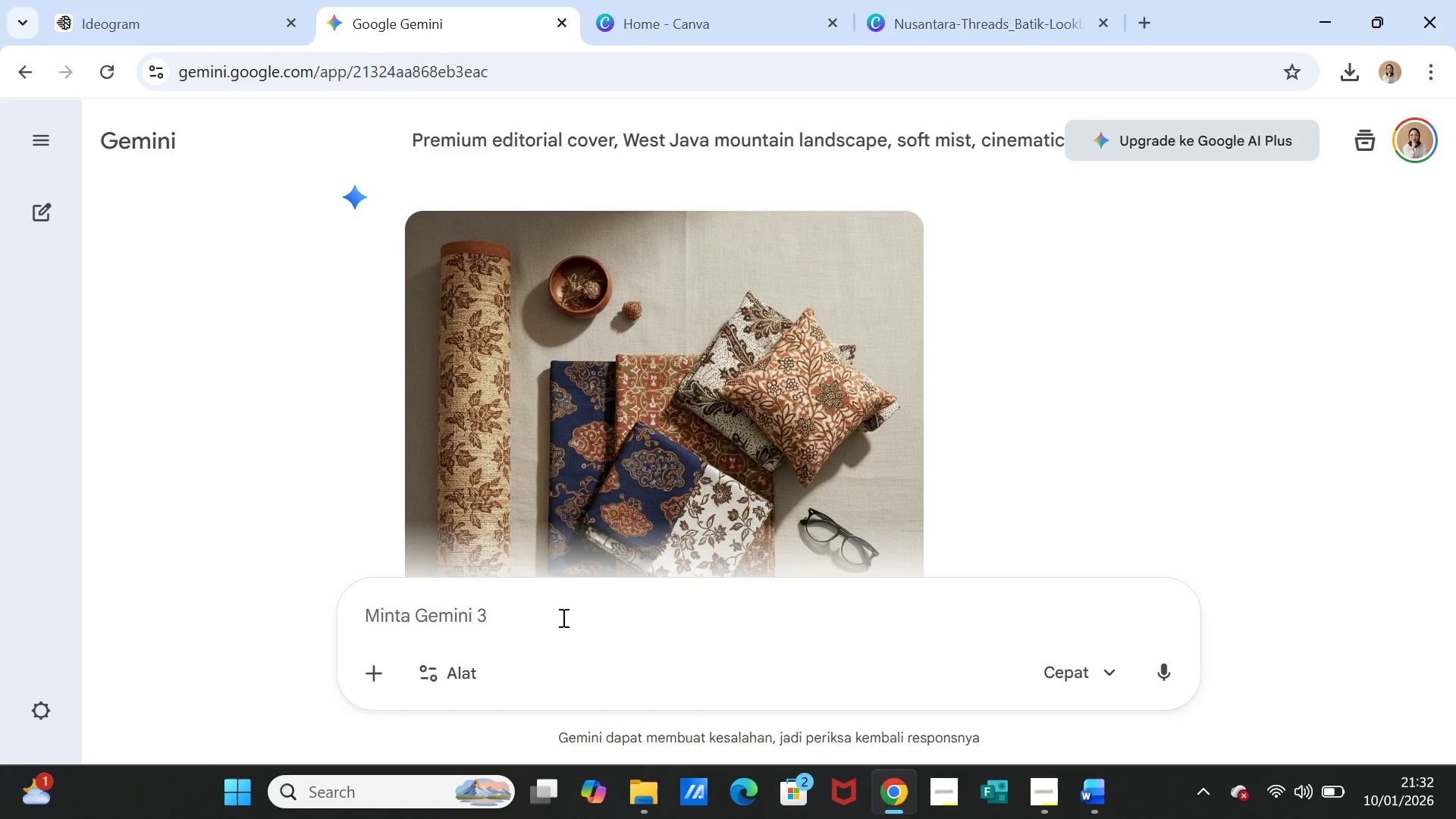 
left_click([563, 617])
 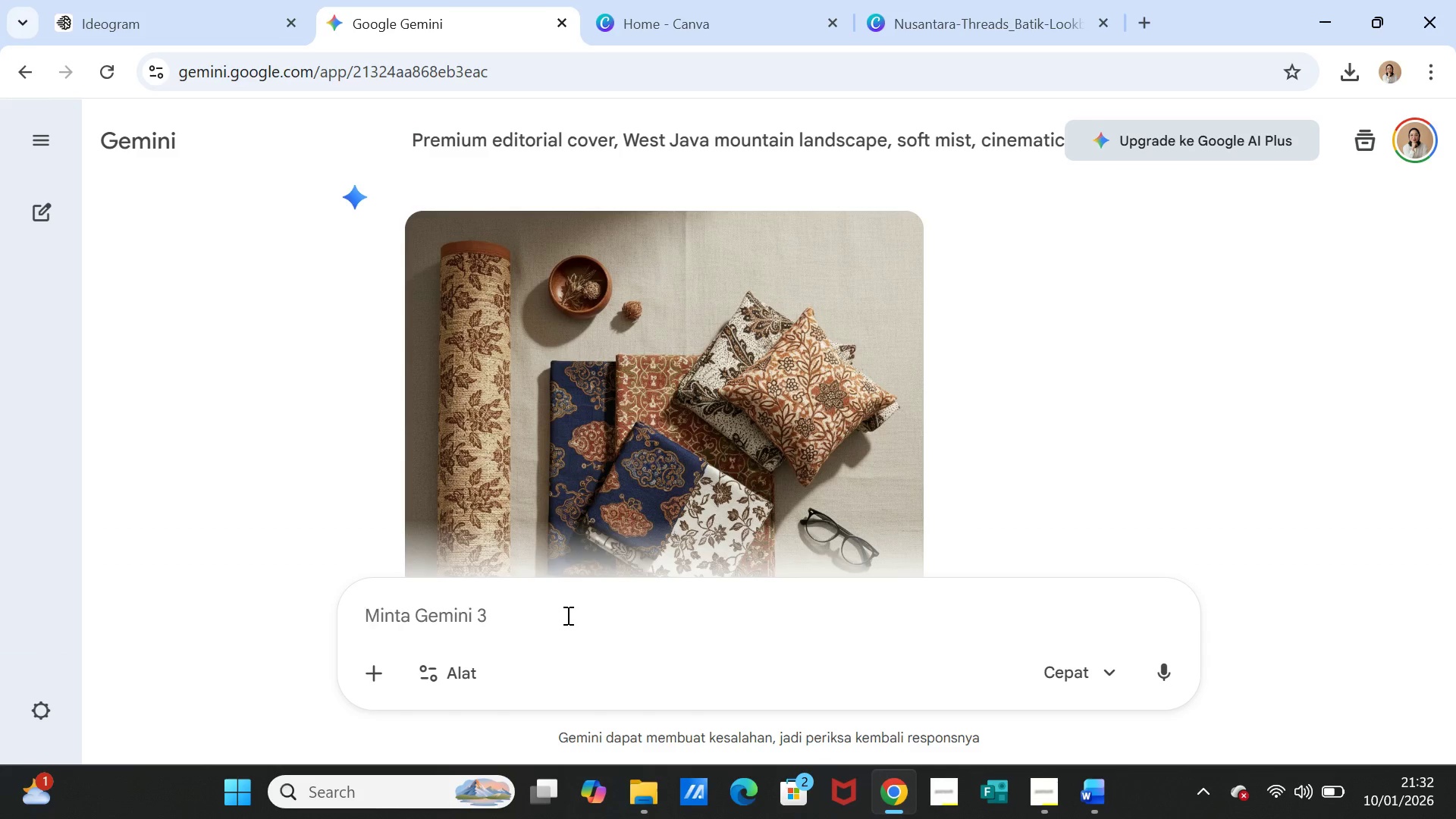 
key(Control+V)
 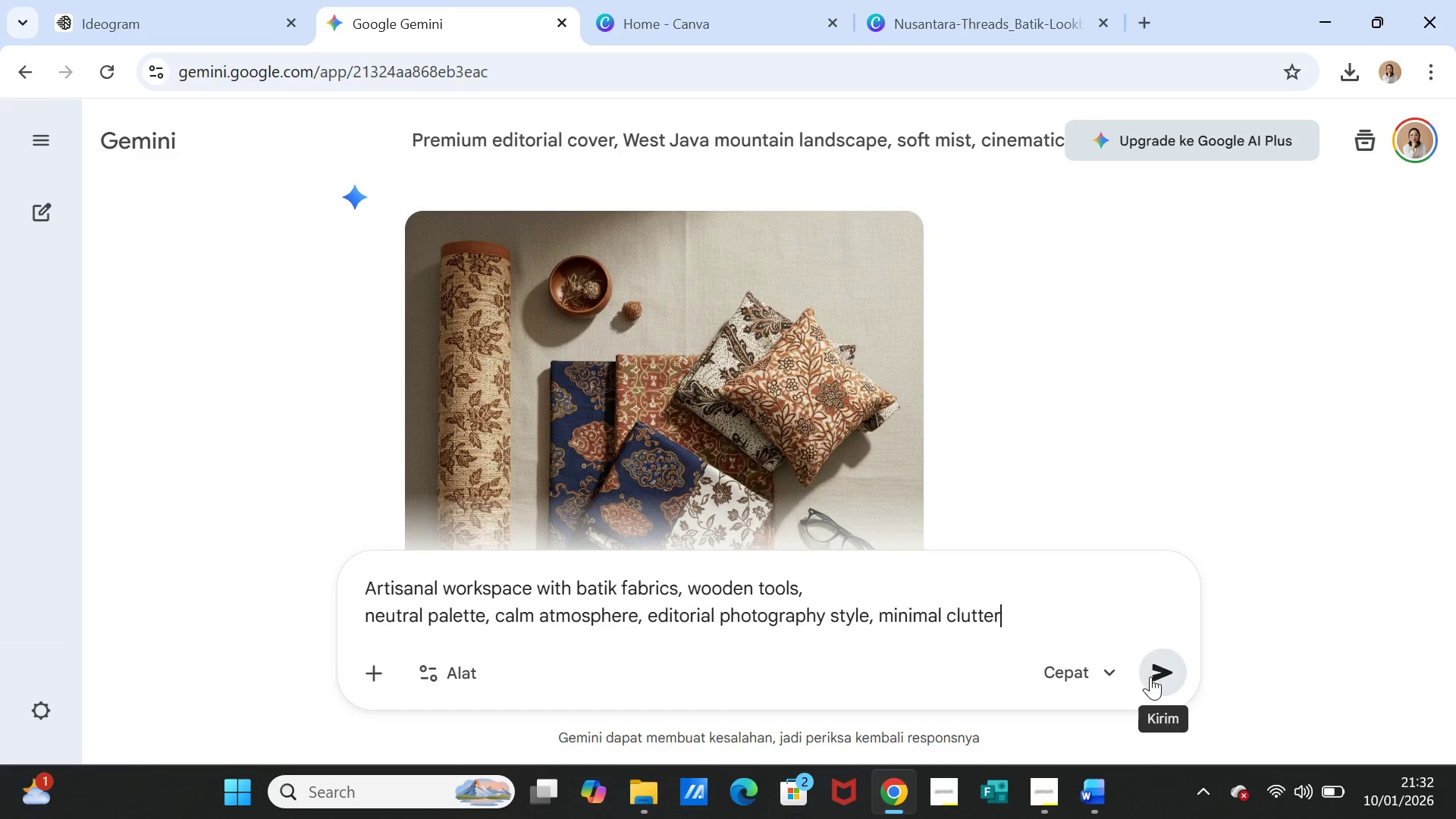 
left_click([1154, 676])
 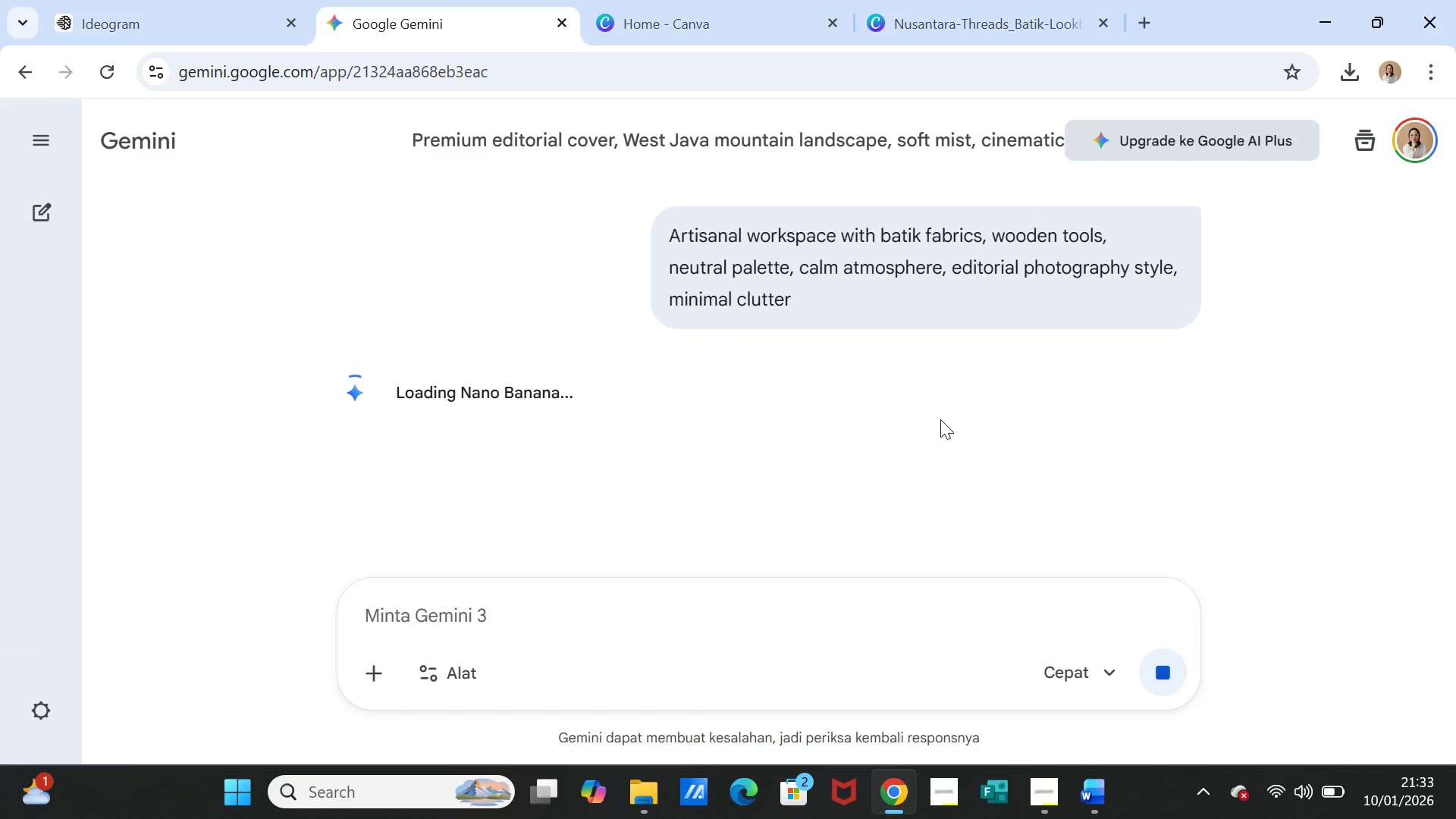 
wait(50.64)
 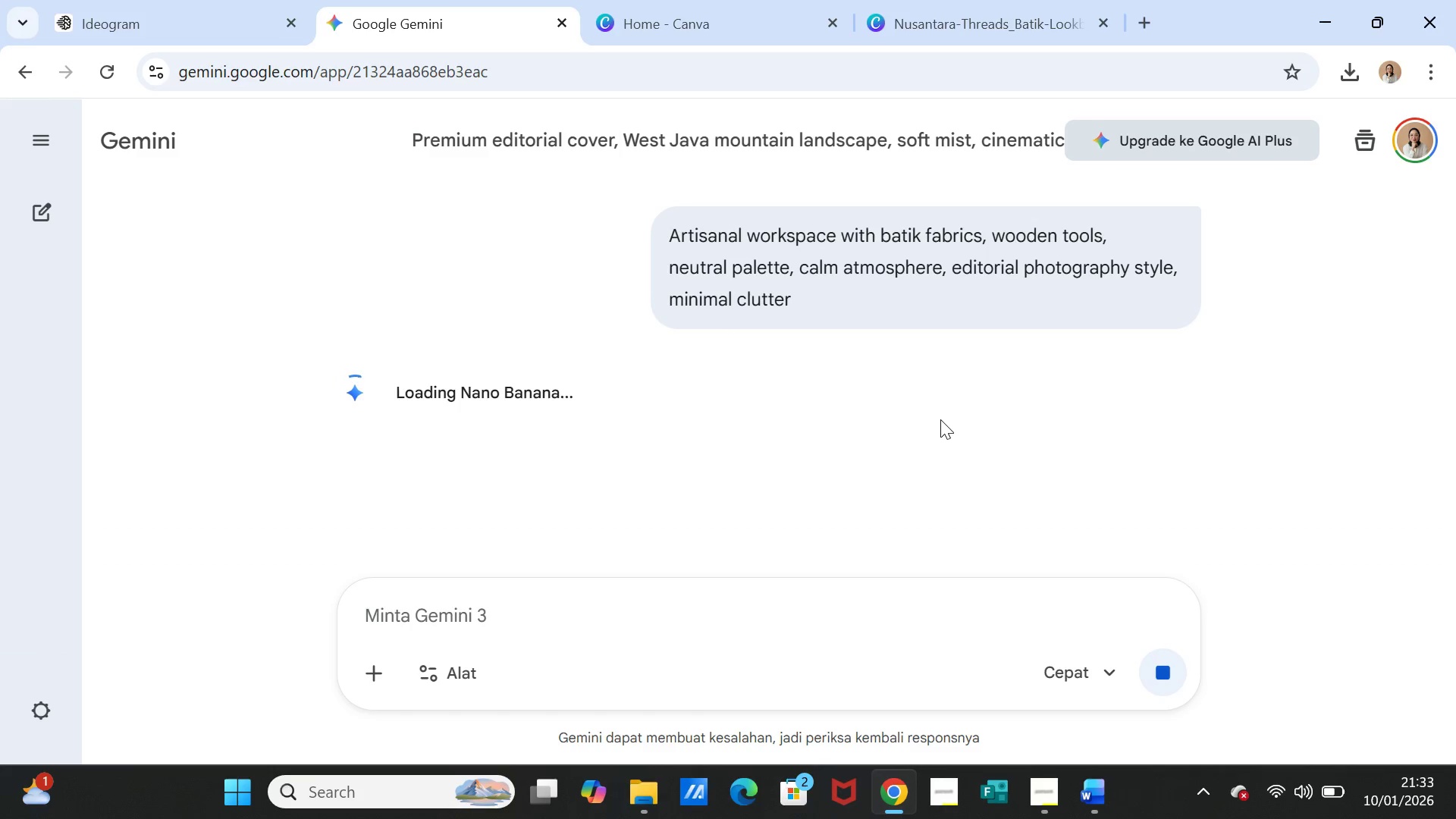 
scroll: coordinate [943, 418], scroll_direction: down, amount: 3.0
 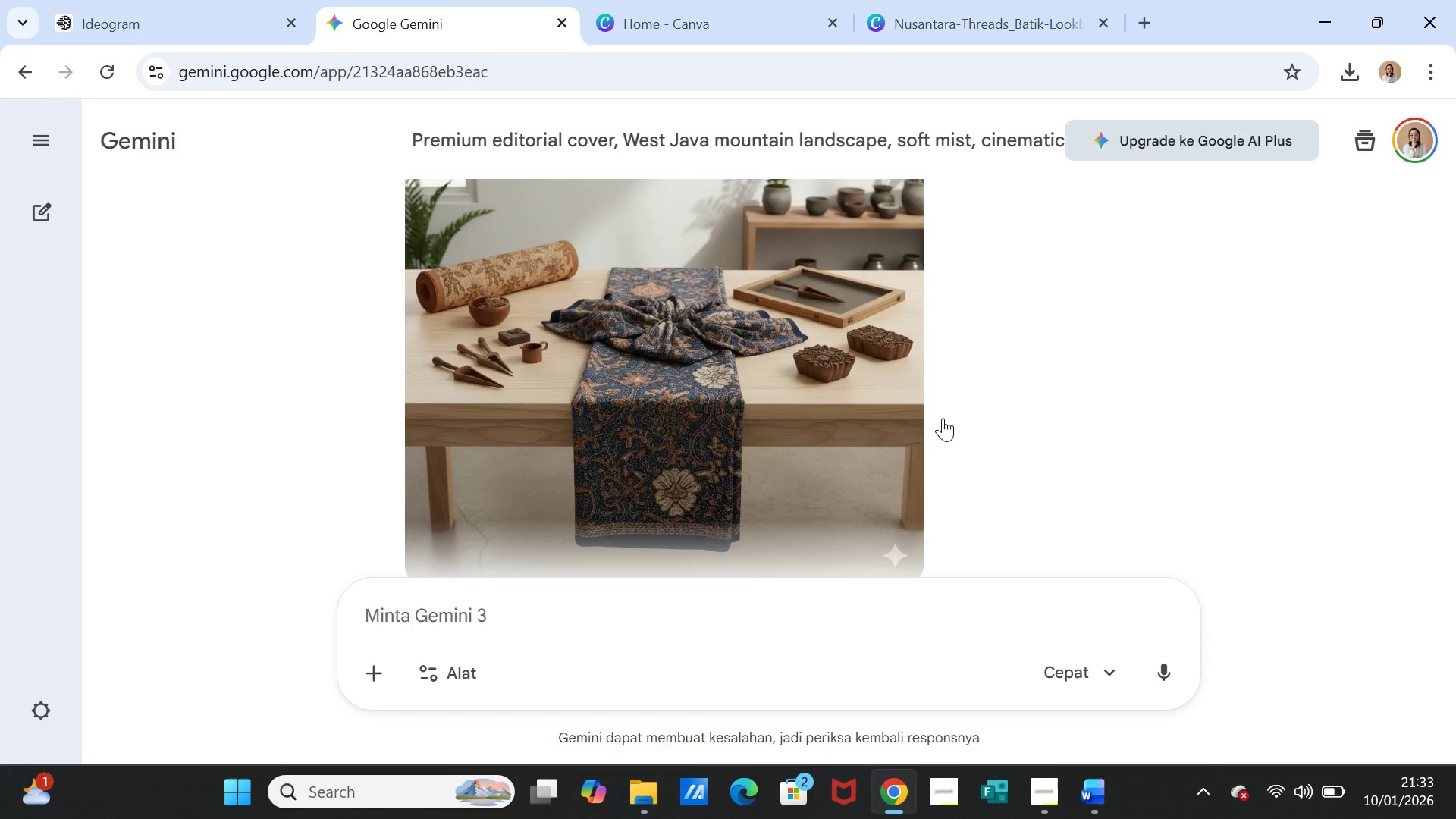 
wait(6.11)
 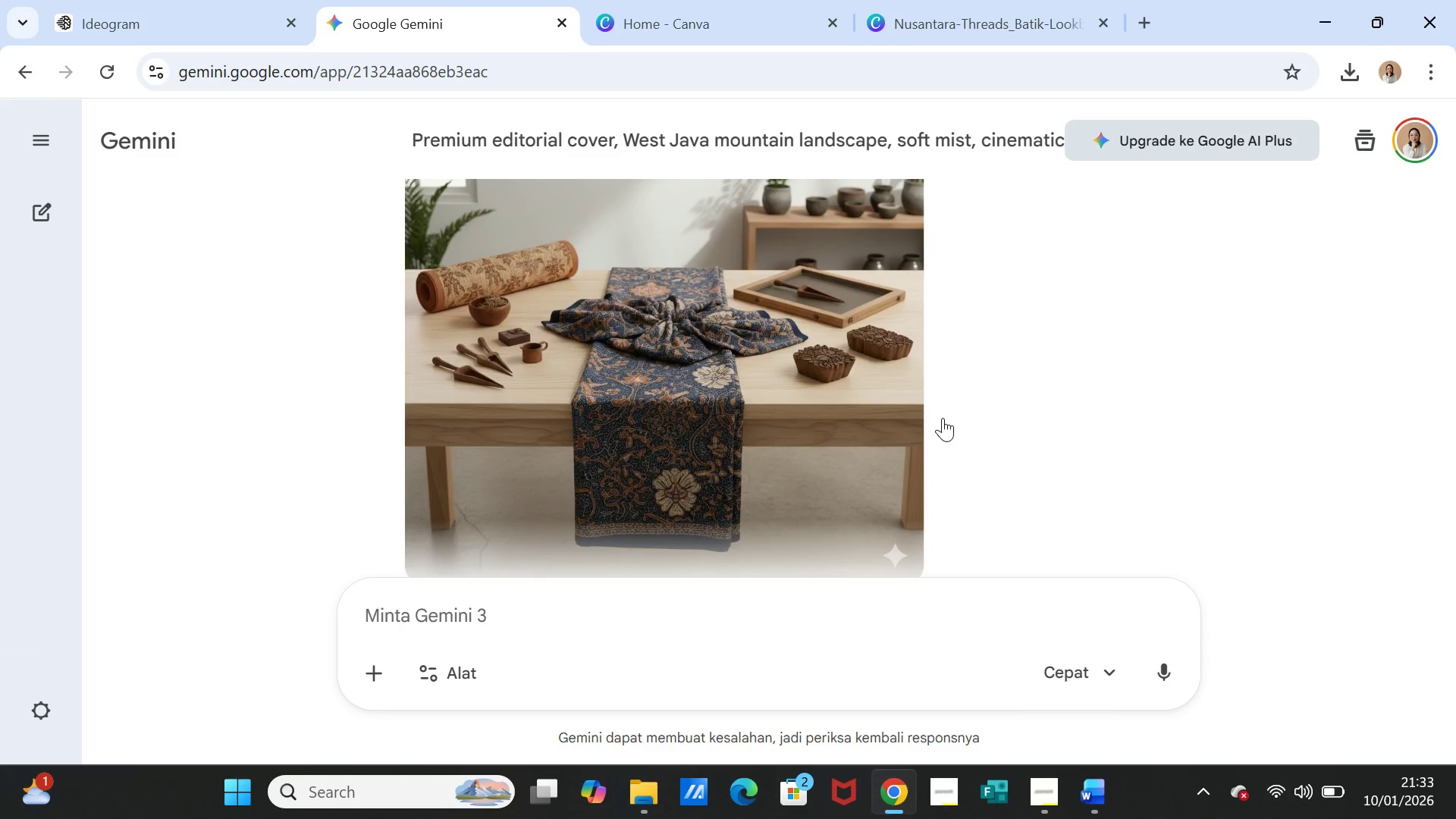 
scroll: coordinate [927, 408], scroll_direction: up, amount: 1.0
 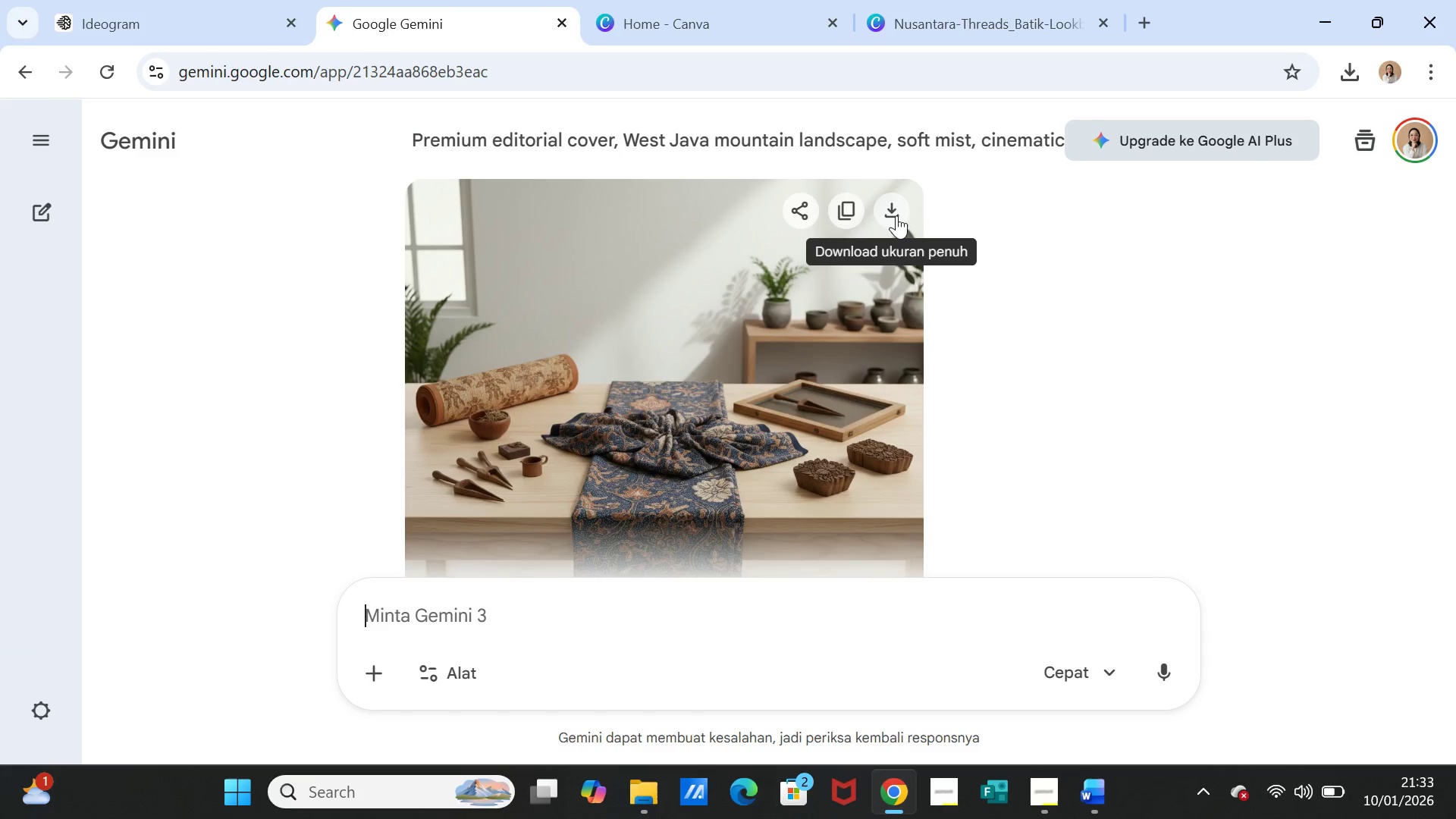 
left_click([896, 215])
 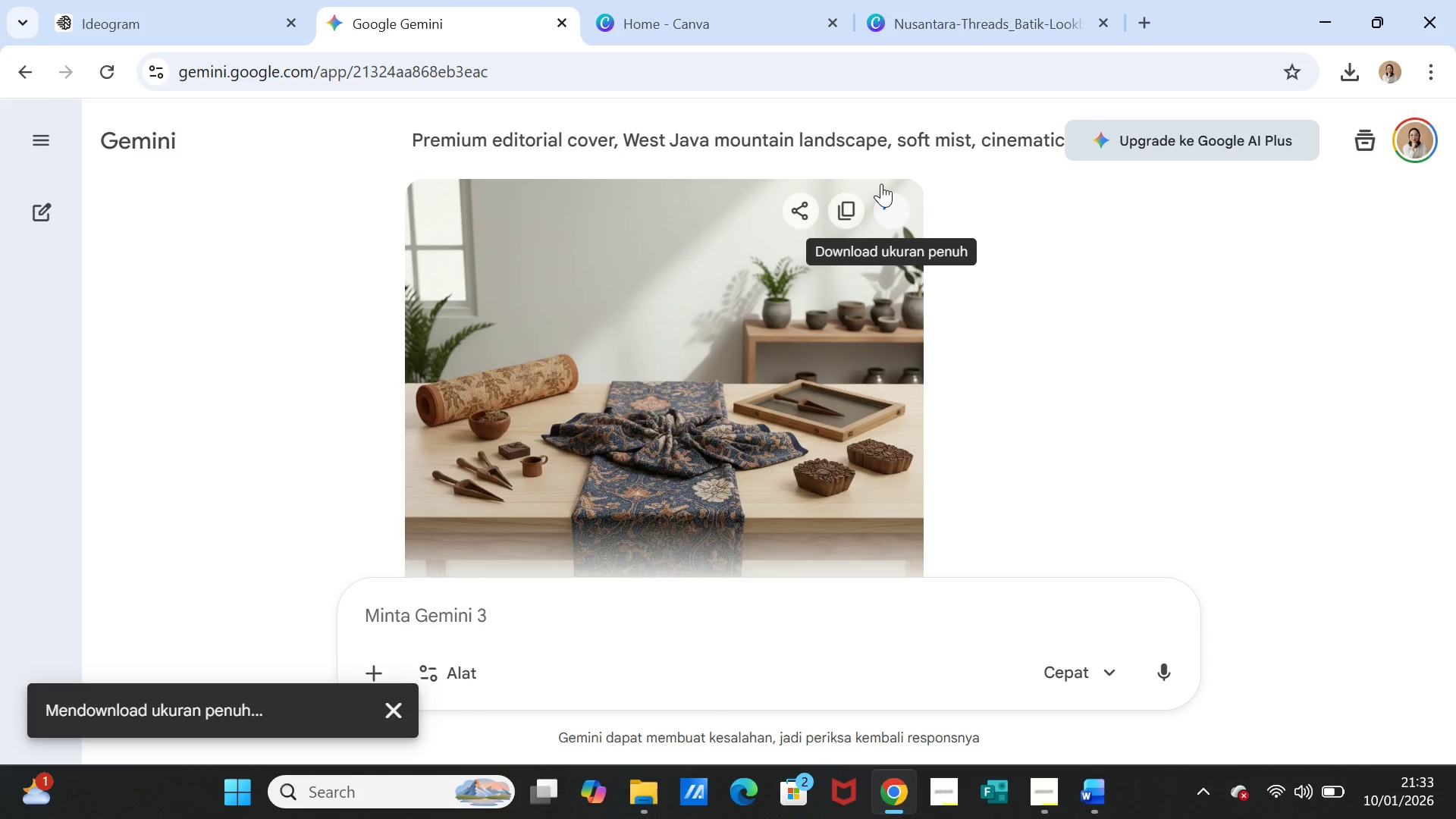 
wait(13.23)
 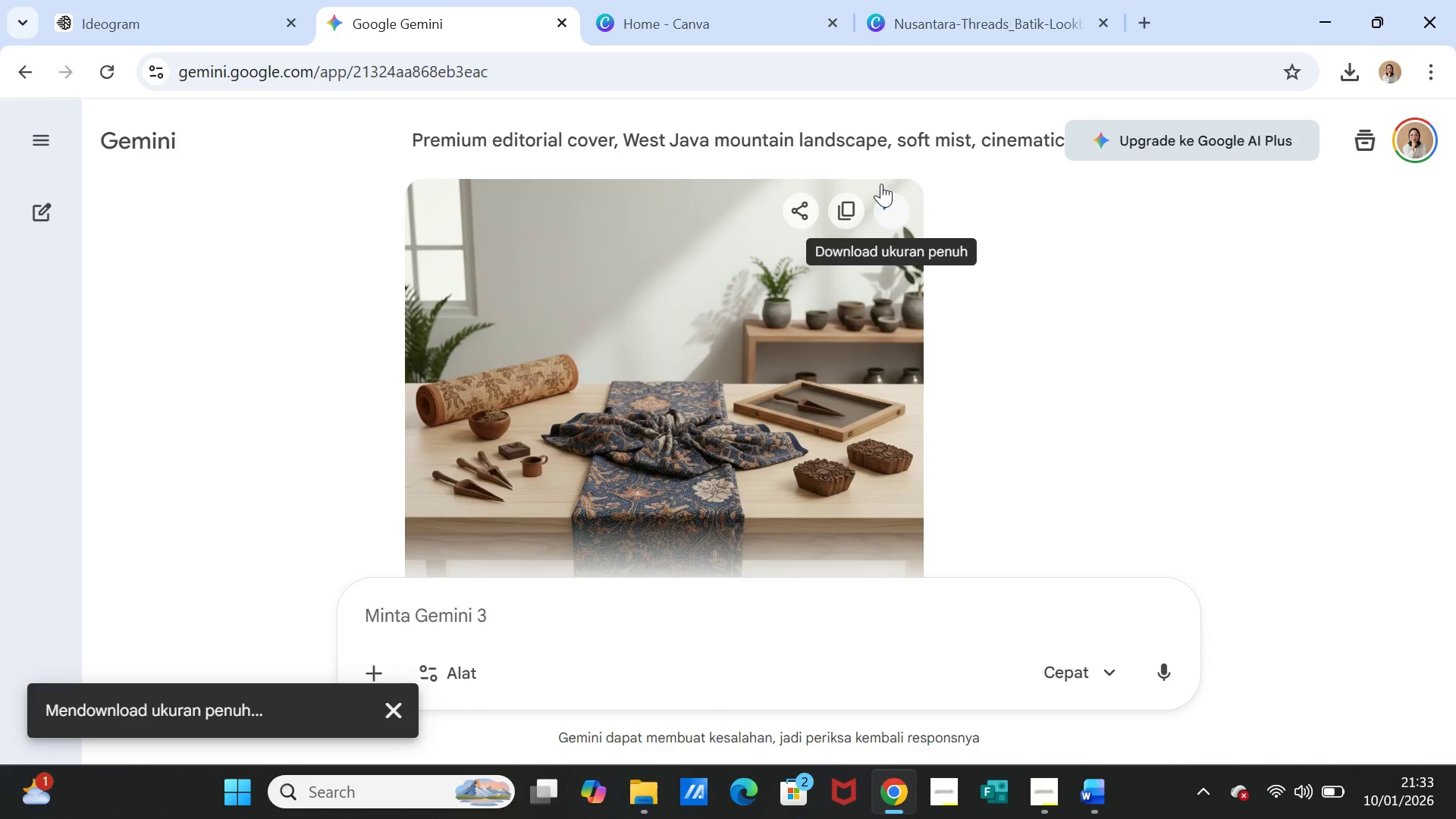 
left_click([925, 17])
 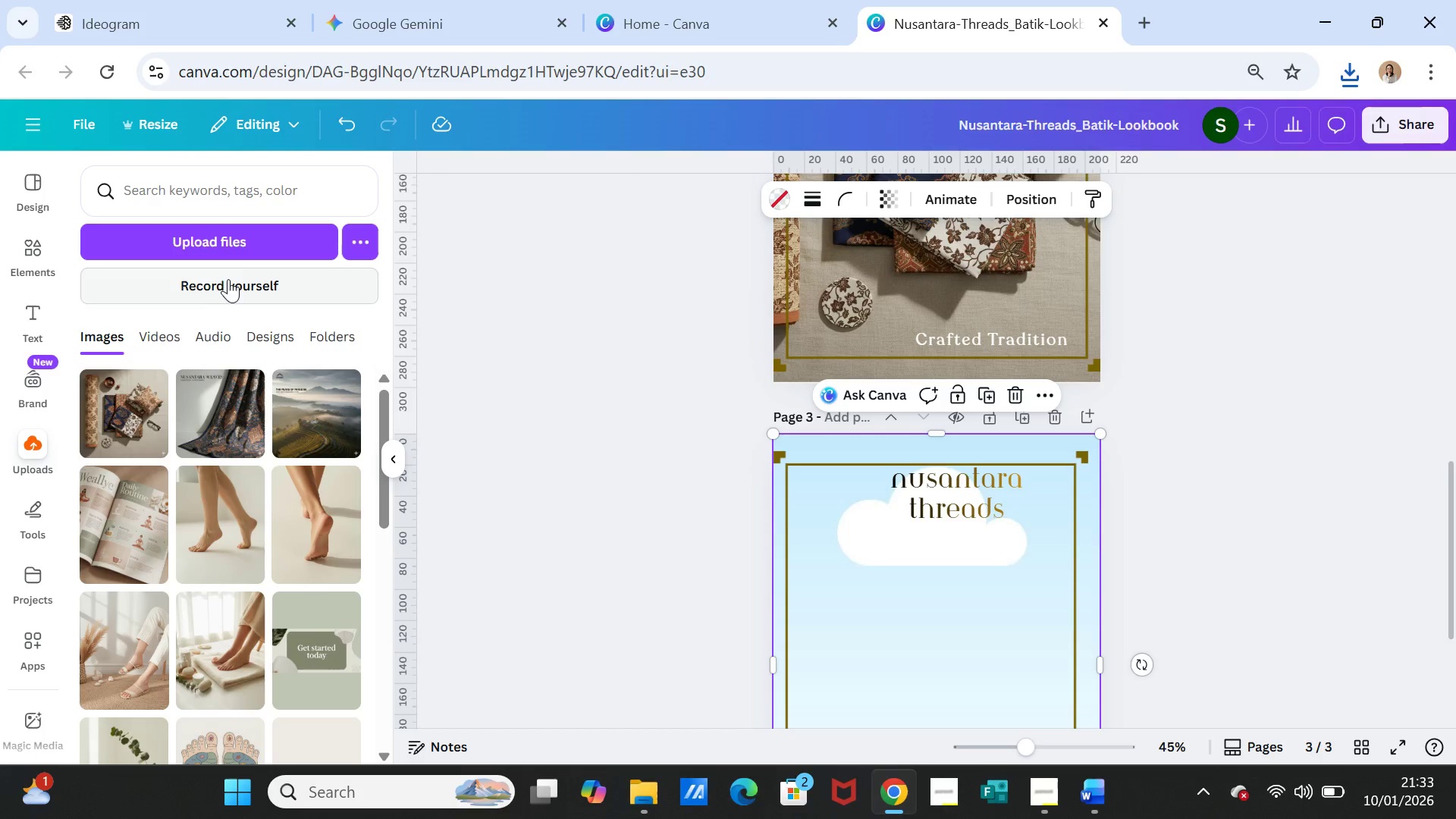 
left_click([243, 240])
 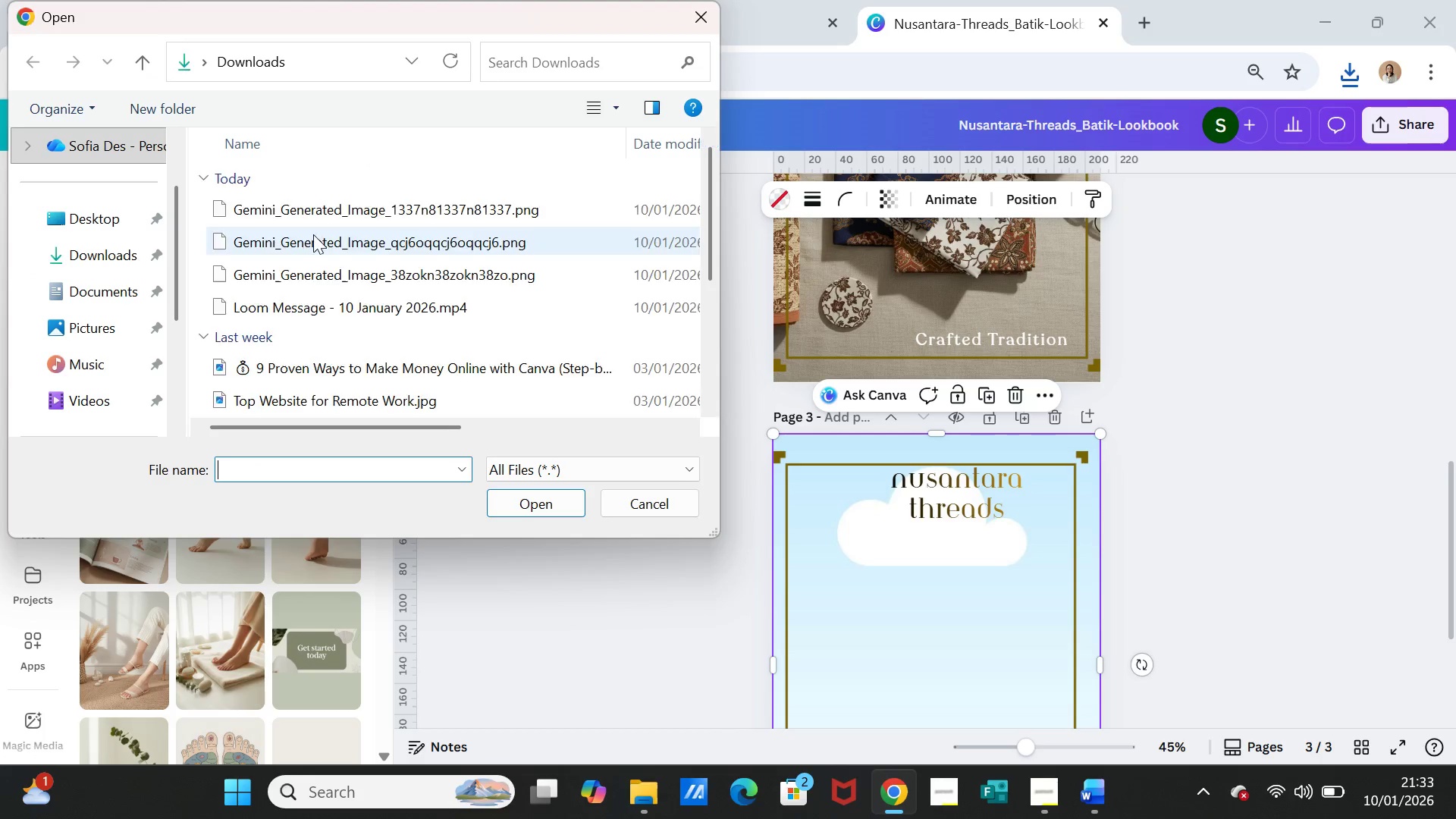 
left_click([318, 212])
 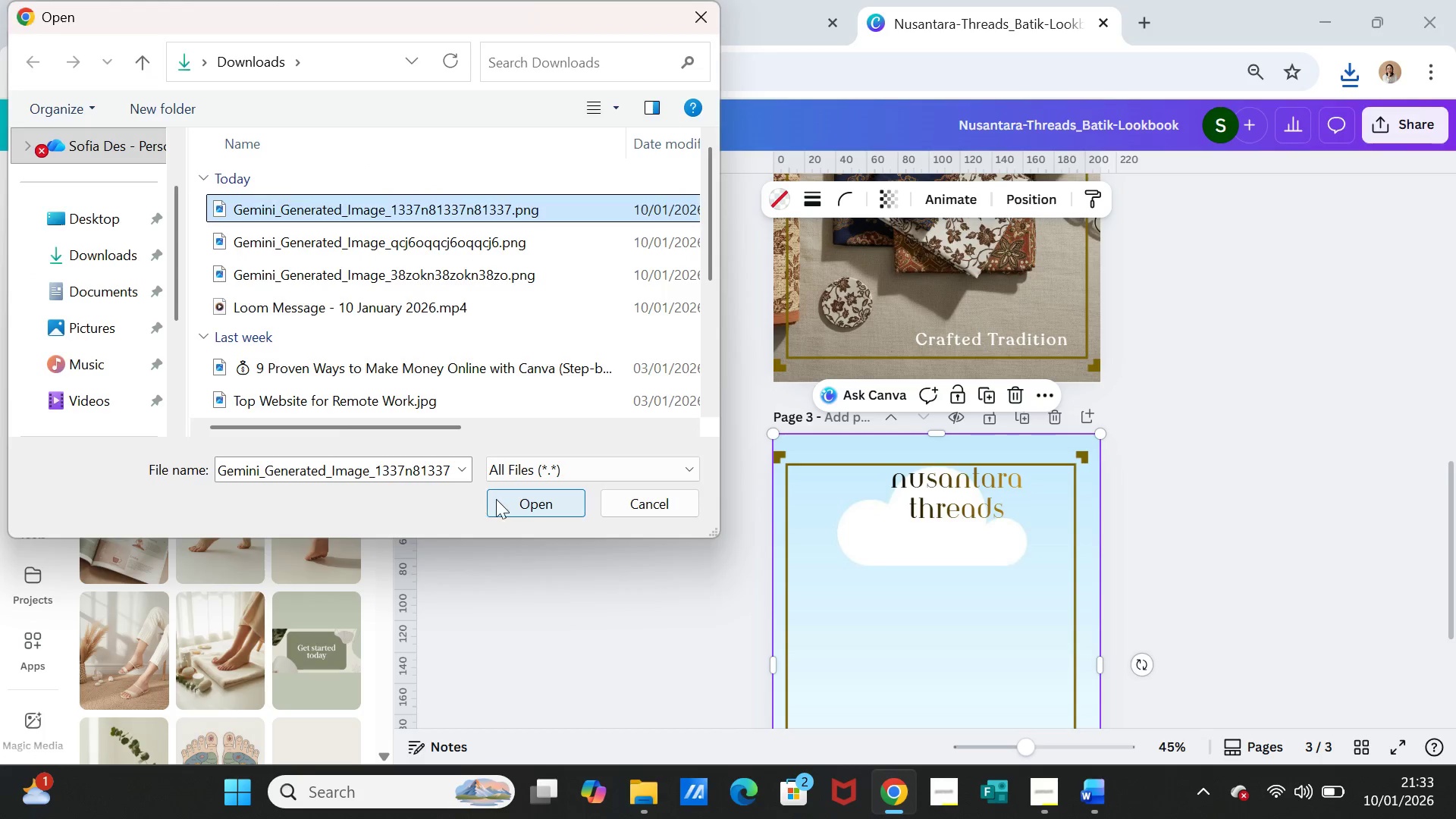 
left_click([498, 498])
 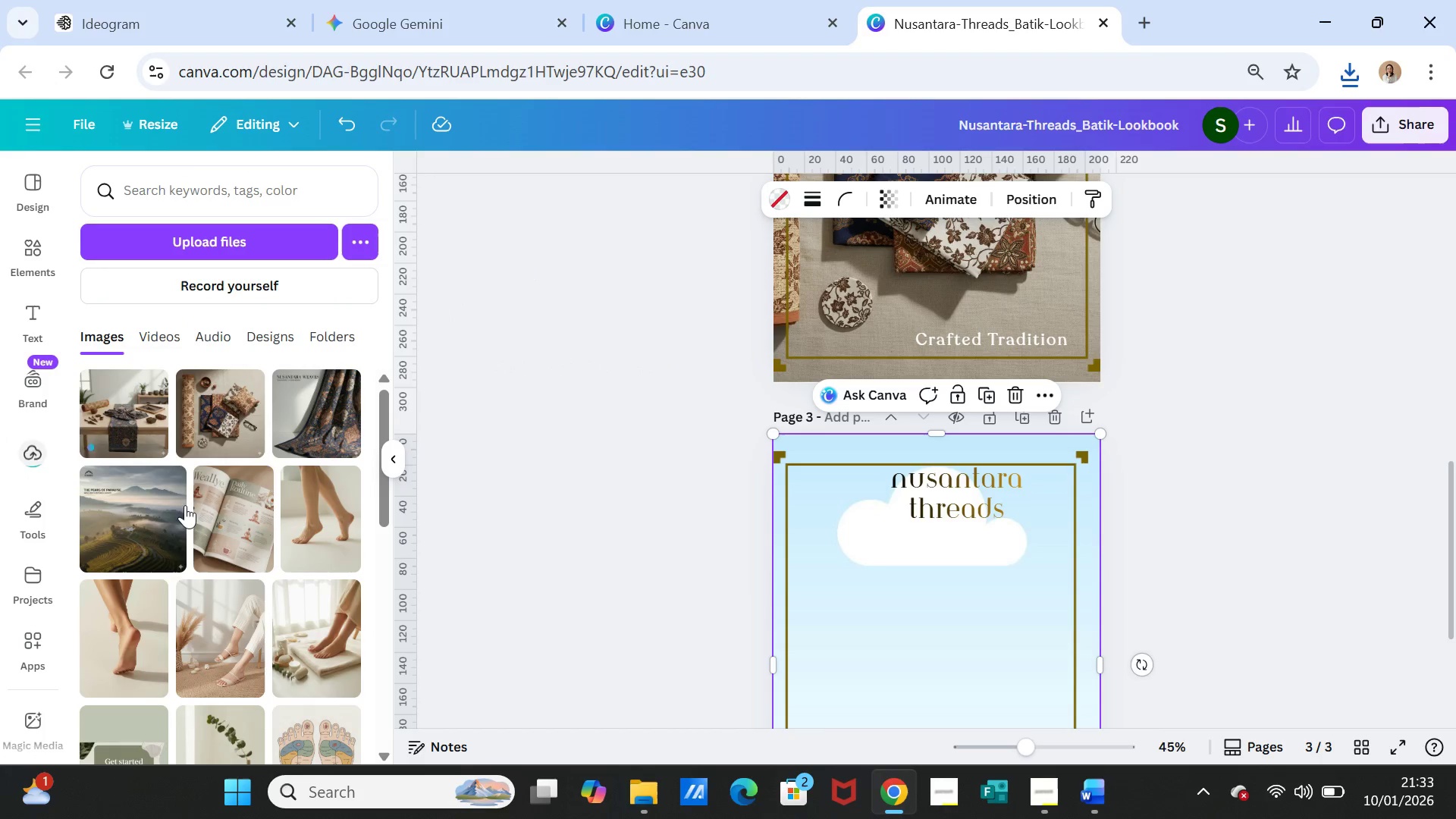 
left_click([146, 419])
 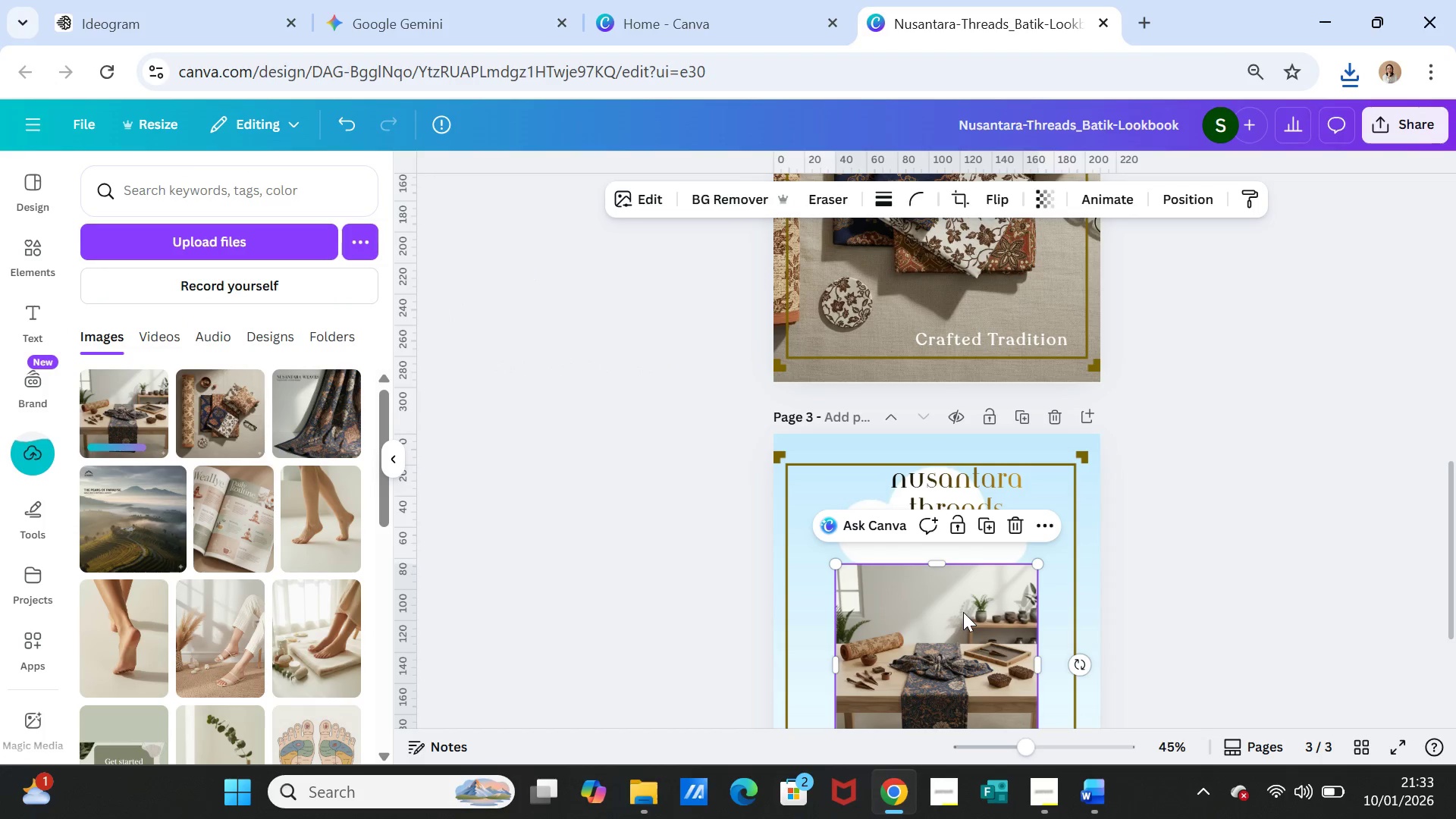 
left_click_drag(start_coordinate=[963, 612], to_coordinate=[1016, 487])
 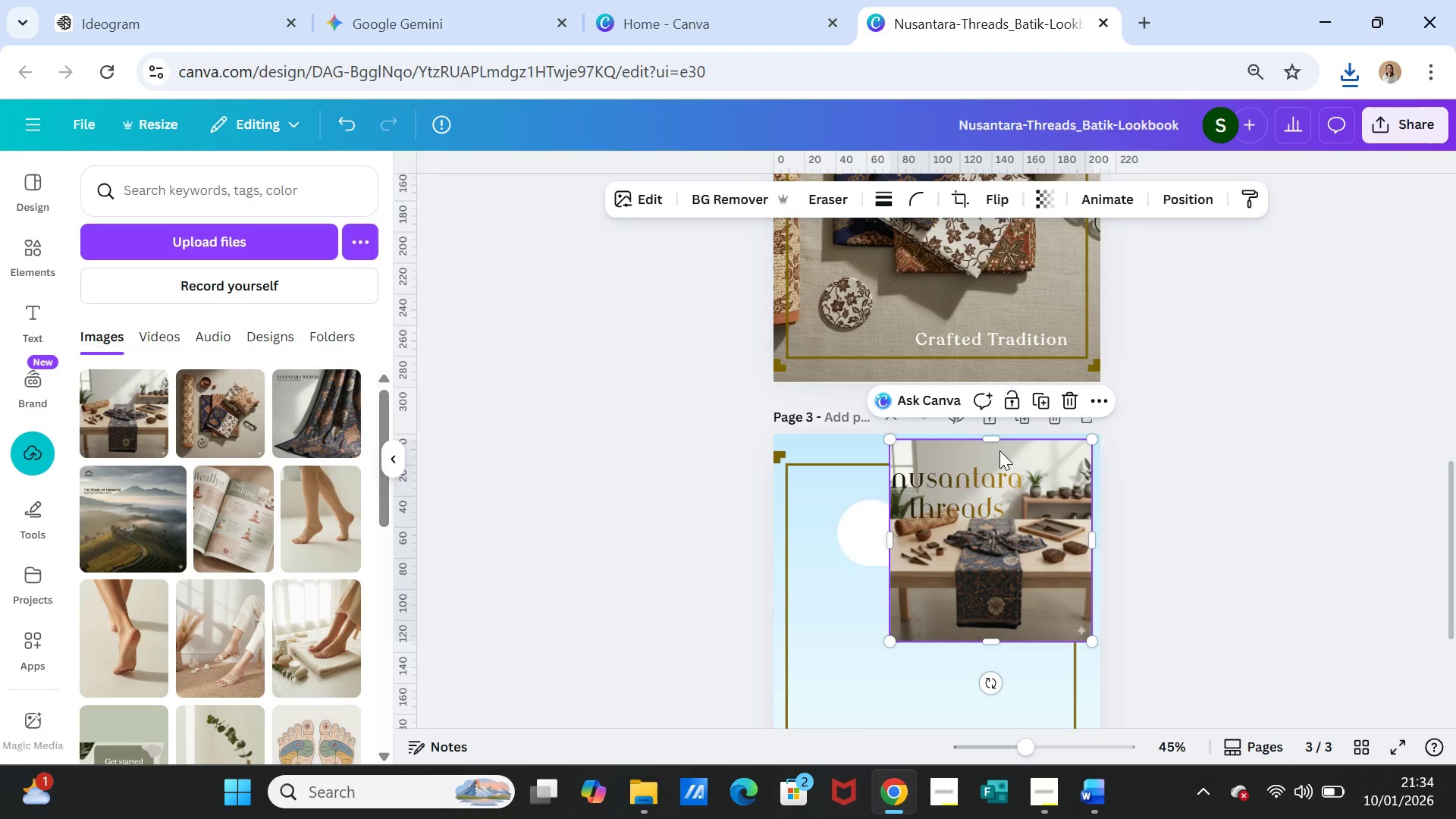 
double_click([999, 450])
 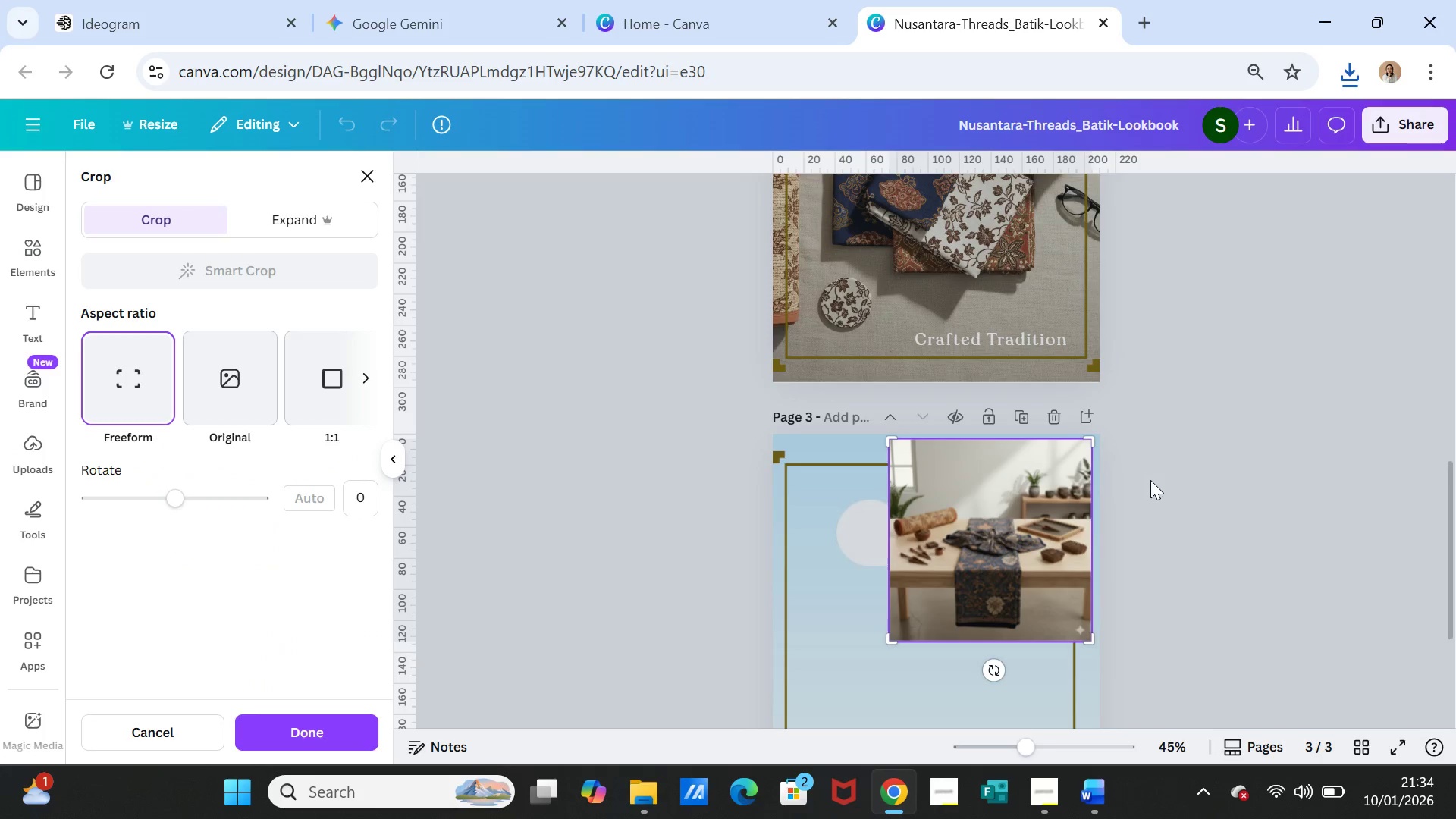 
left_click([1242, 522])
 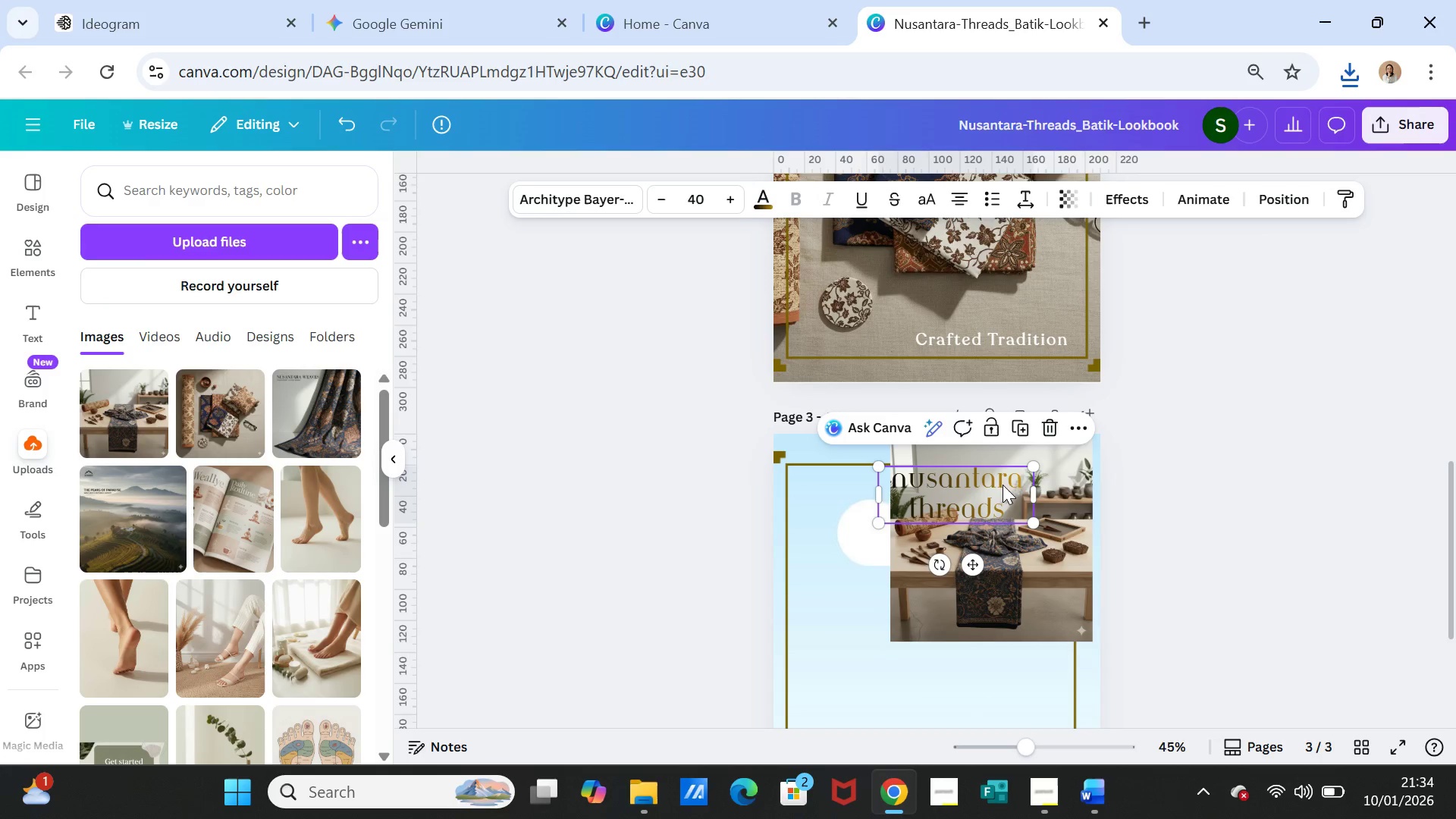 
left_click([827, 485])
 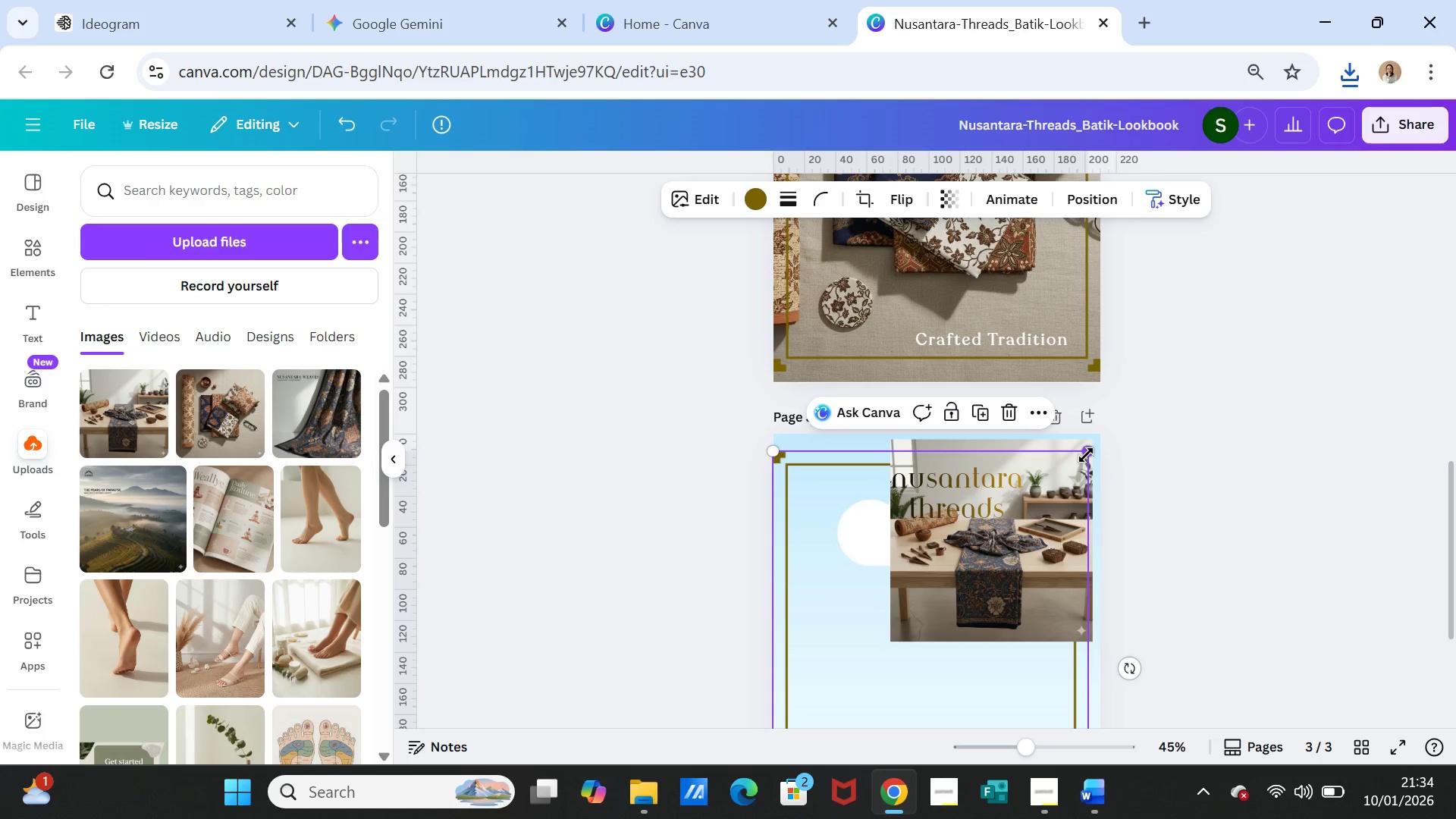 
left_click_drag(start_coordinate=[1086, 455], to_coordinate=[1028, 521])
 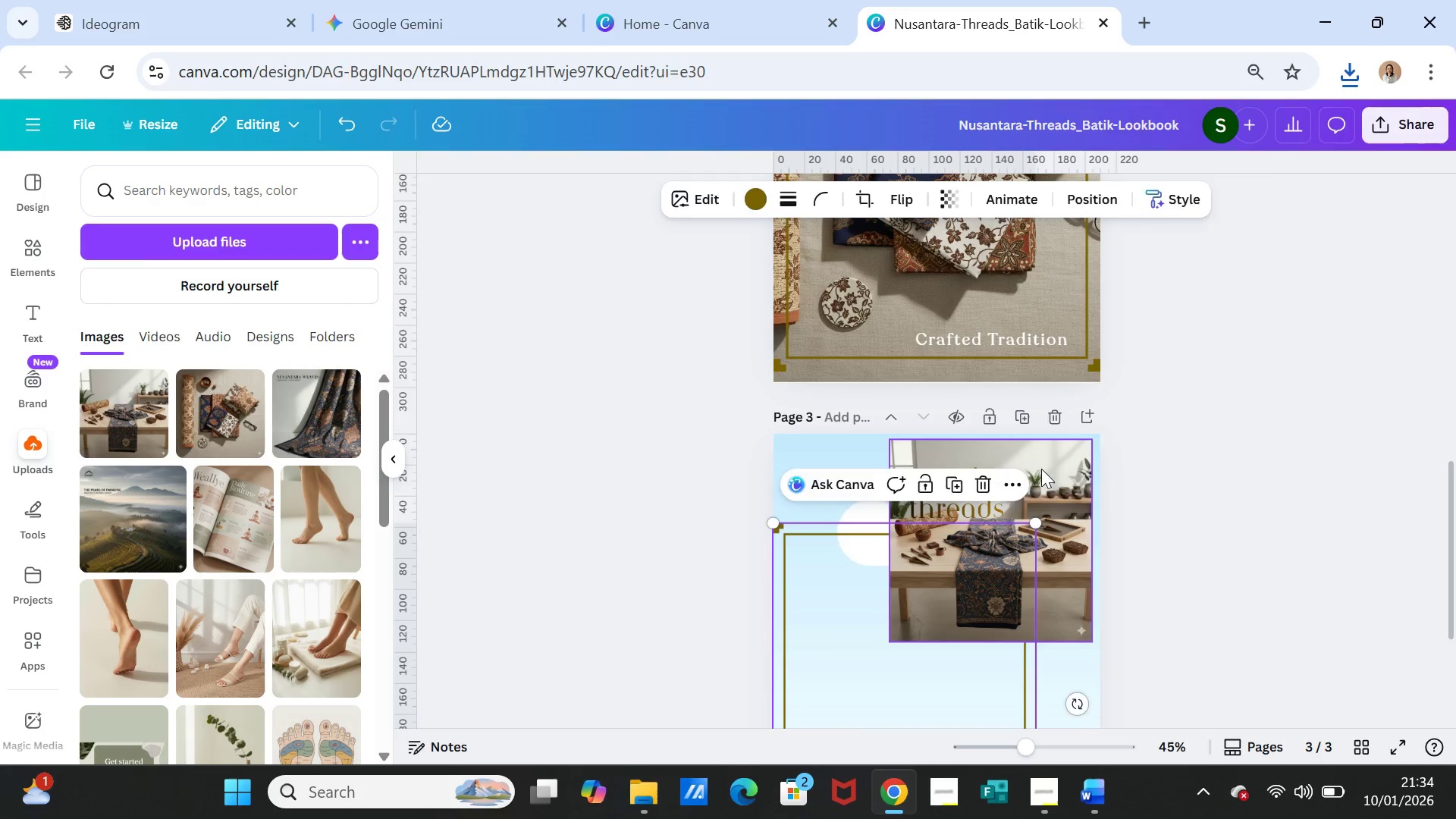 
left_click_drag(start_coordinate=[1041, 469], to_coordinate=[1044, 480])
 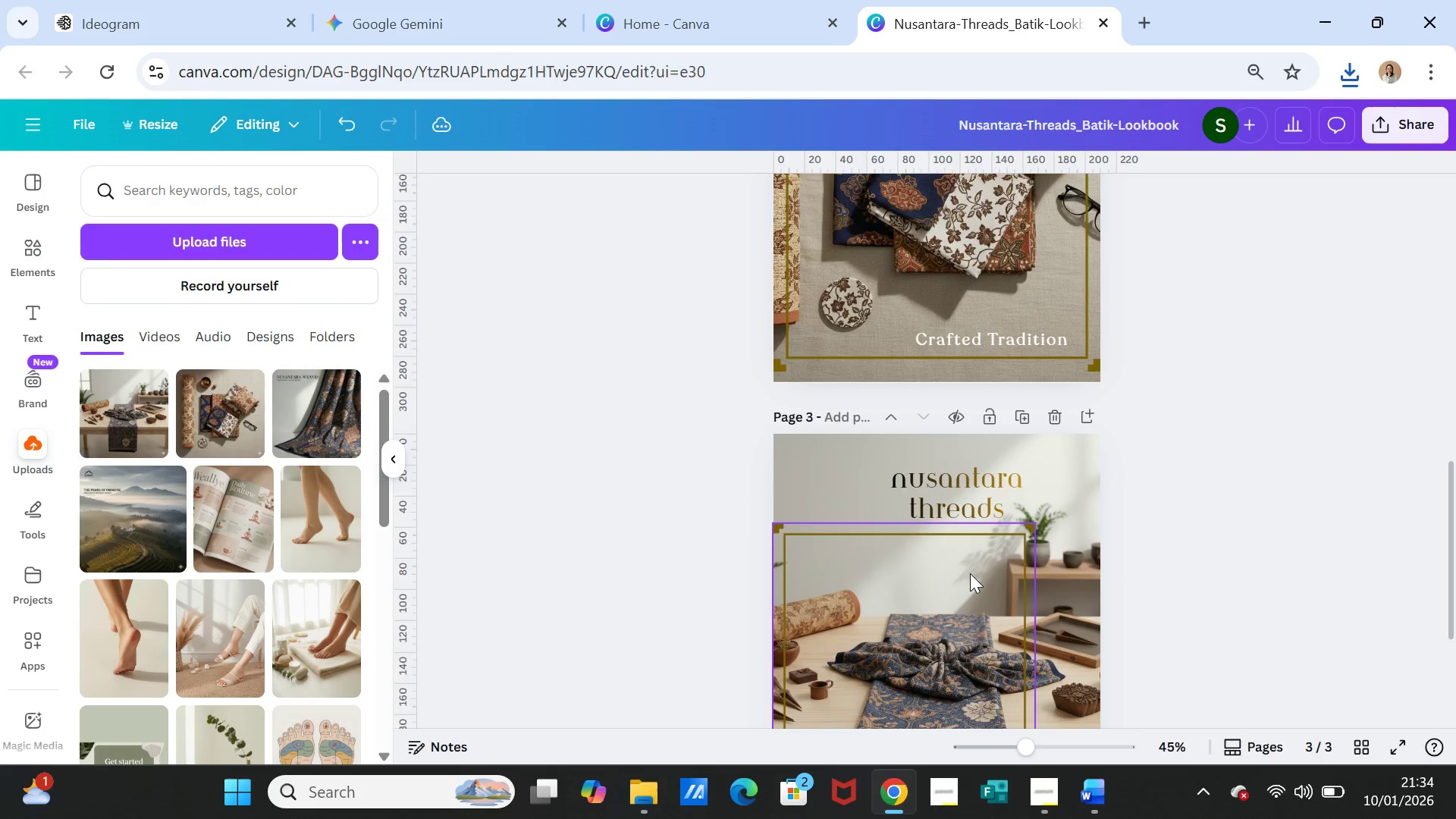 
double_click([969, 573])
 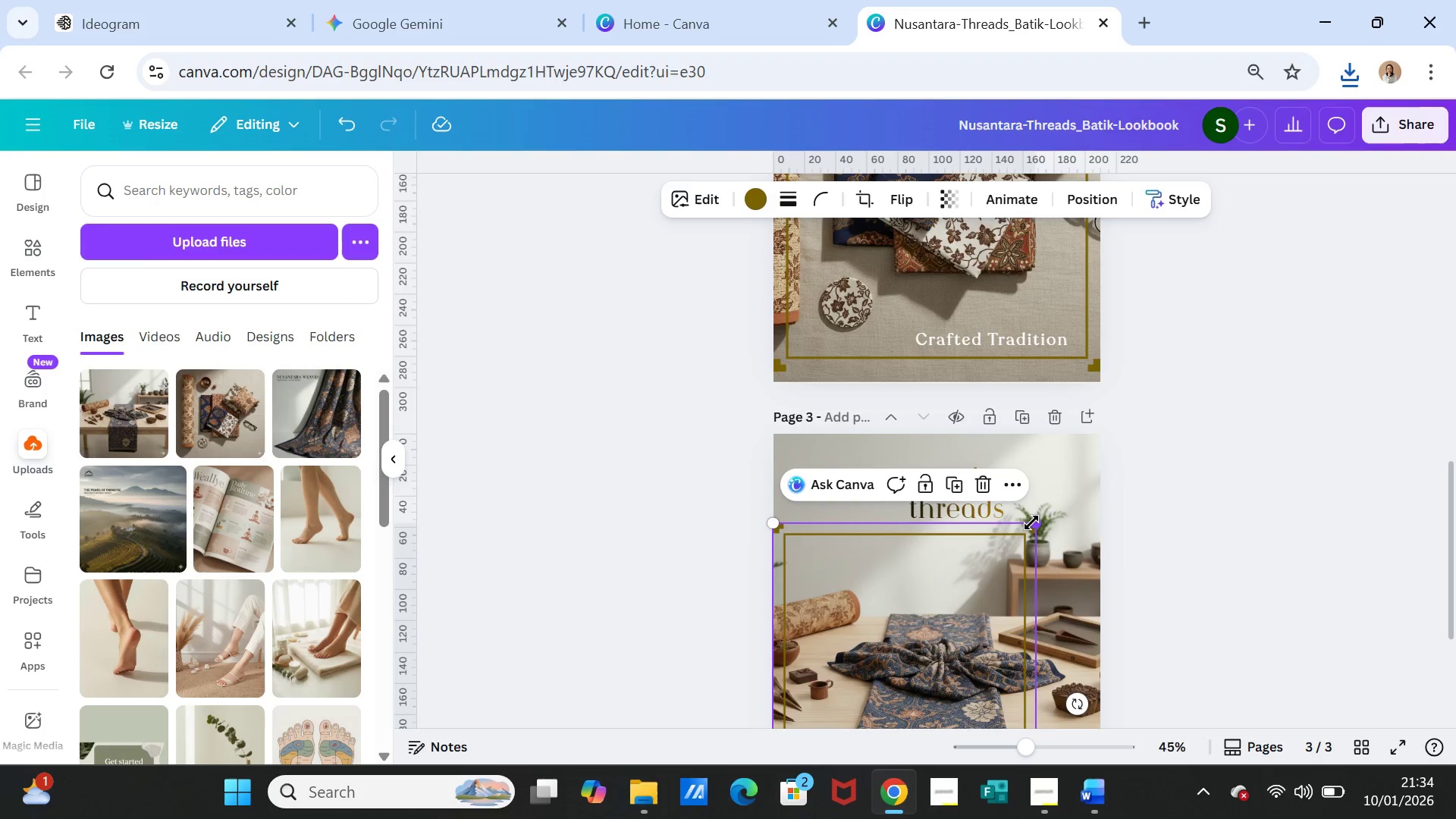 
left_click_drag(start_coordinate=[1031, 522], to_coordinate=[1094, 436])
 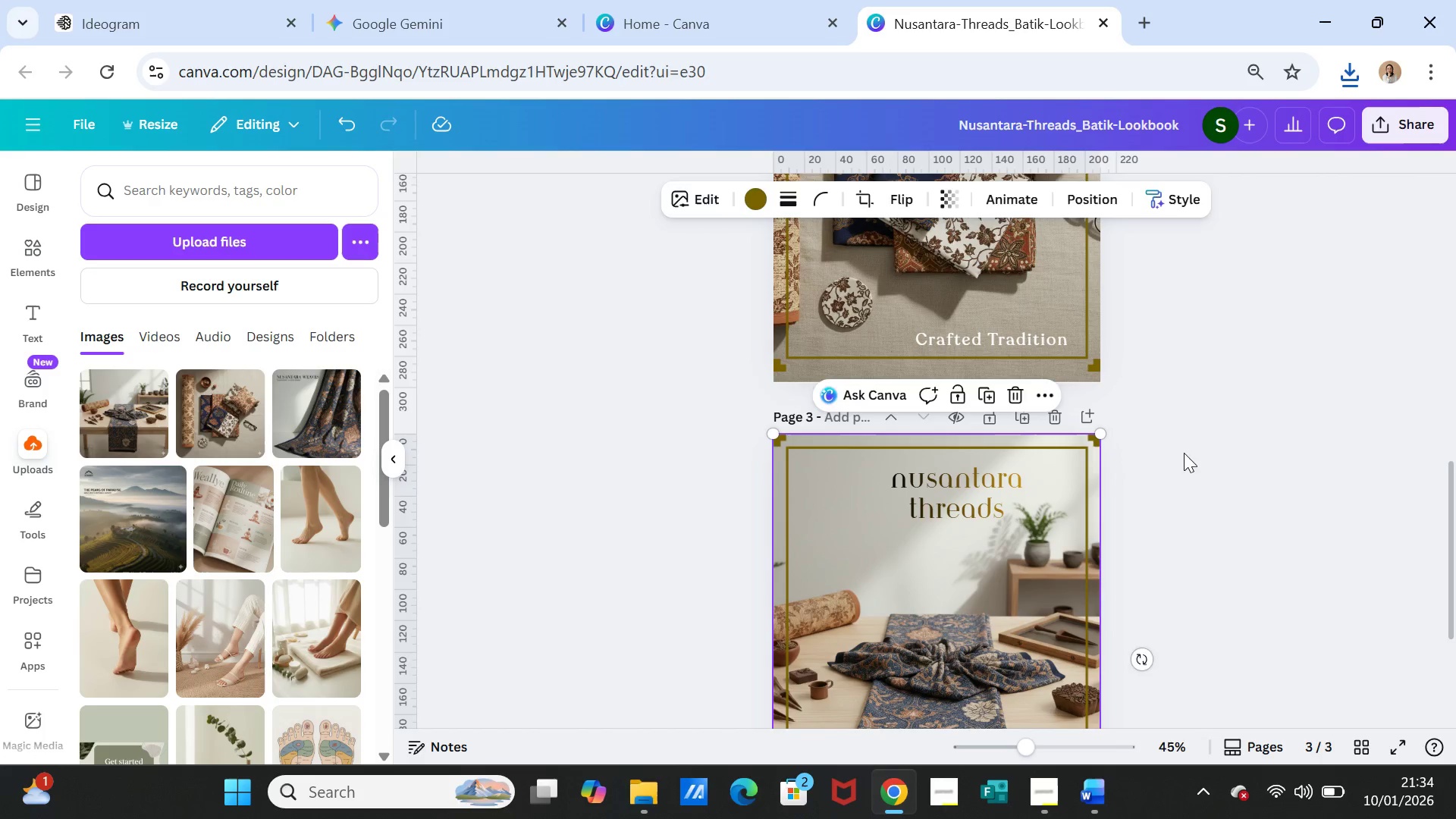 
left_click([1184, 453])
 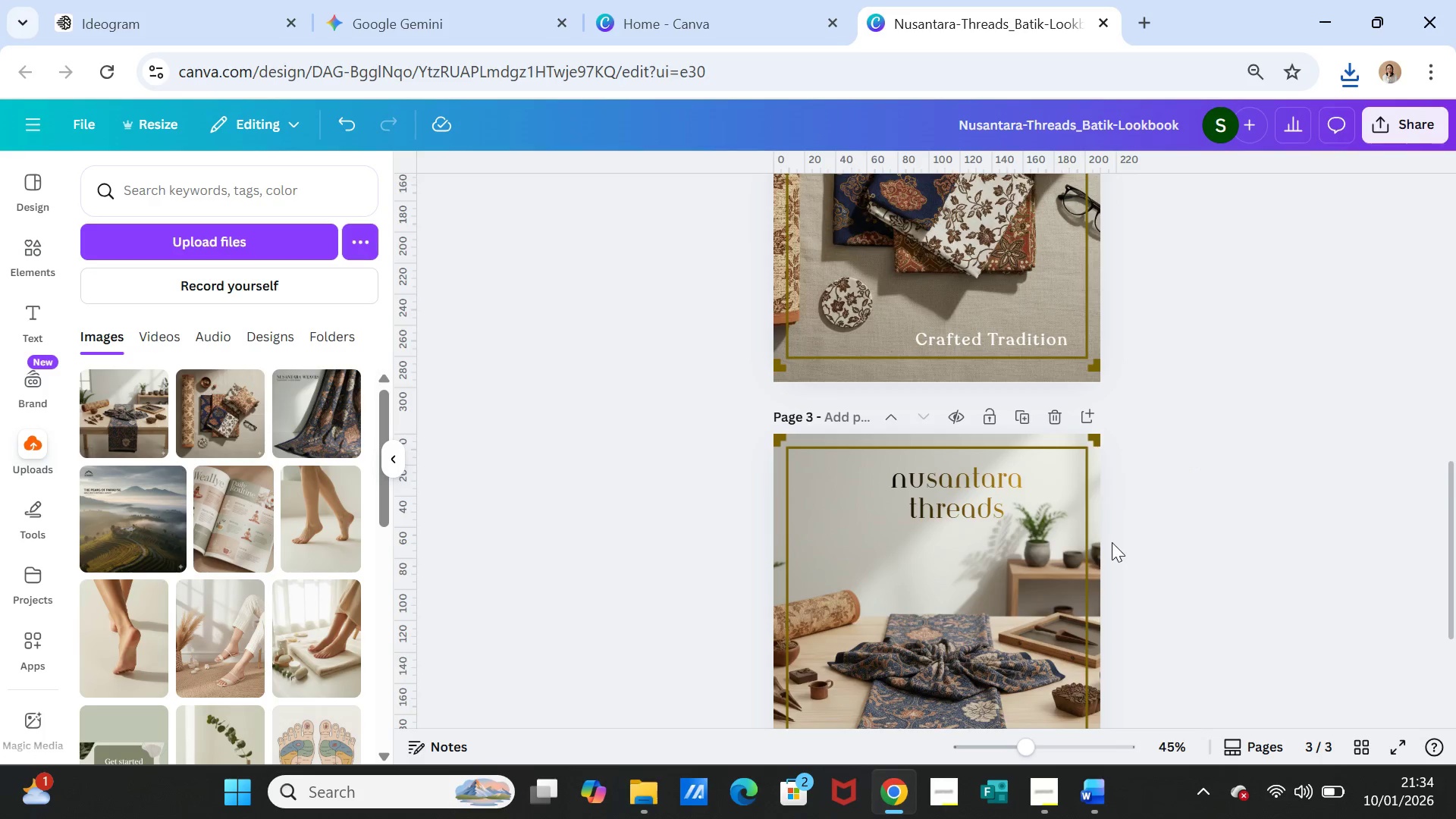 
scroll: coordinate [1110, 548], scroll_direction: down, amount: 2.0
 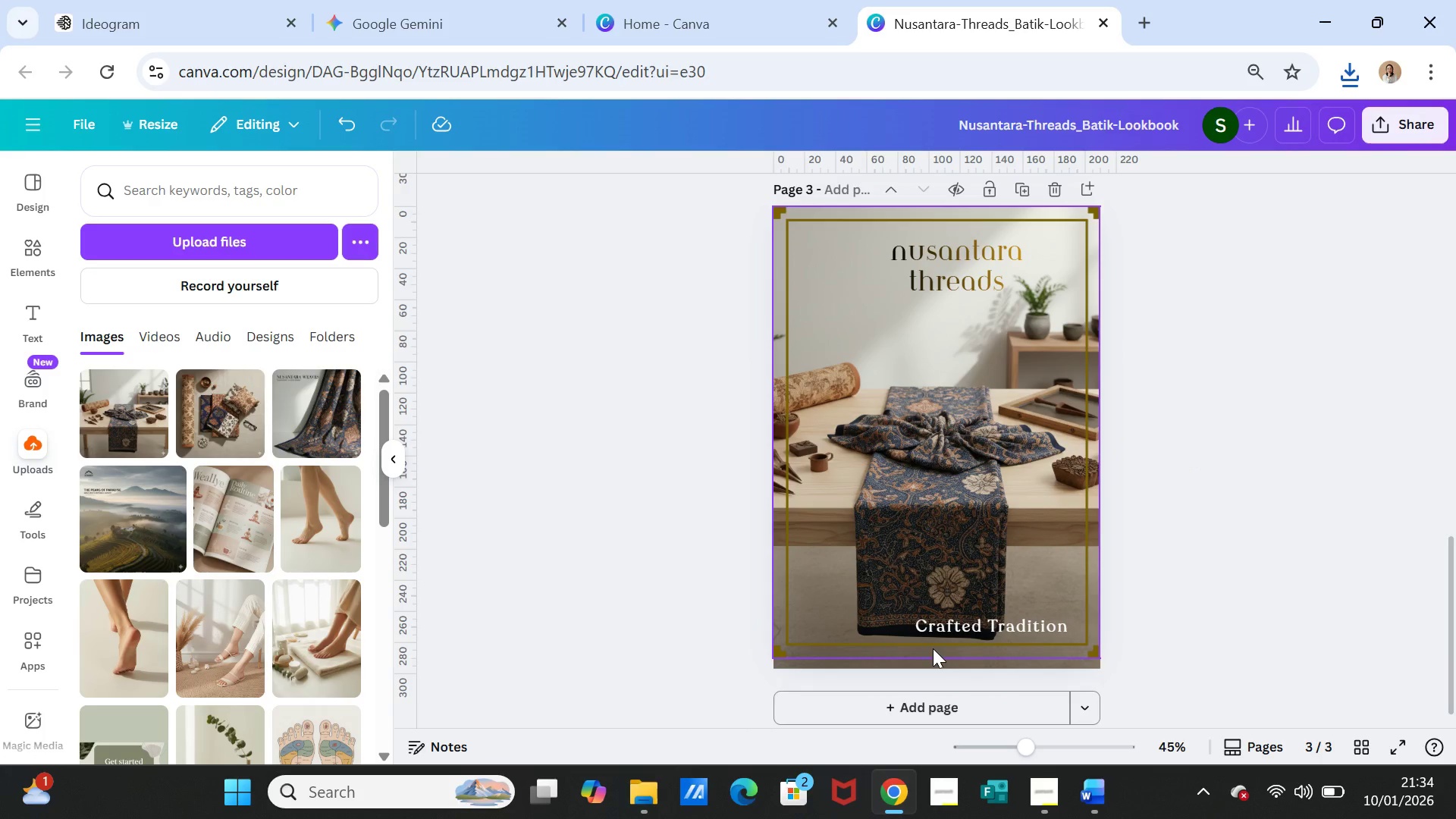 
left_click([922, 597])
 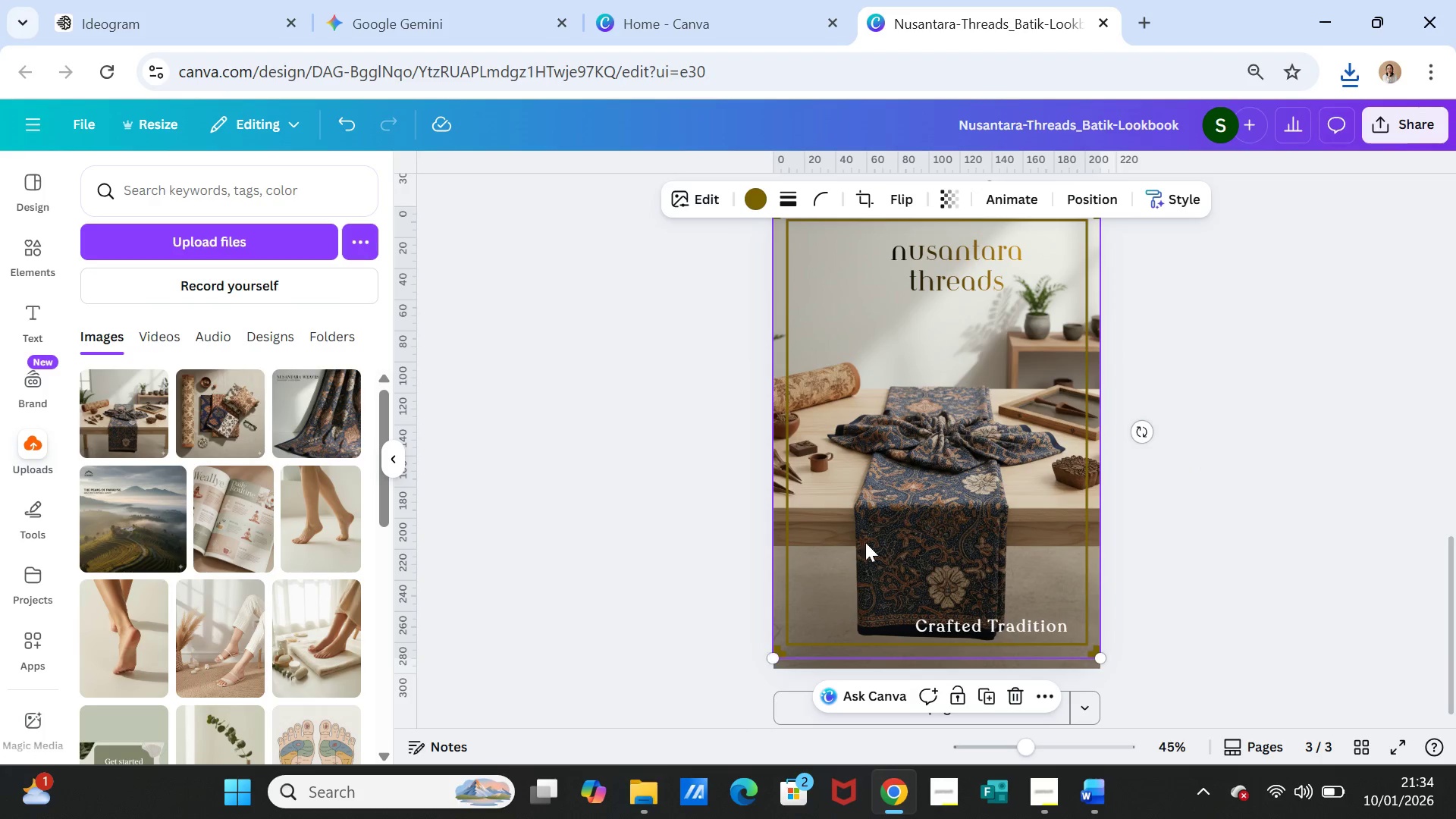 
scroll: coordinate [905, 509], scroll_direction: up, amount: 1.0
 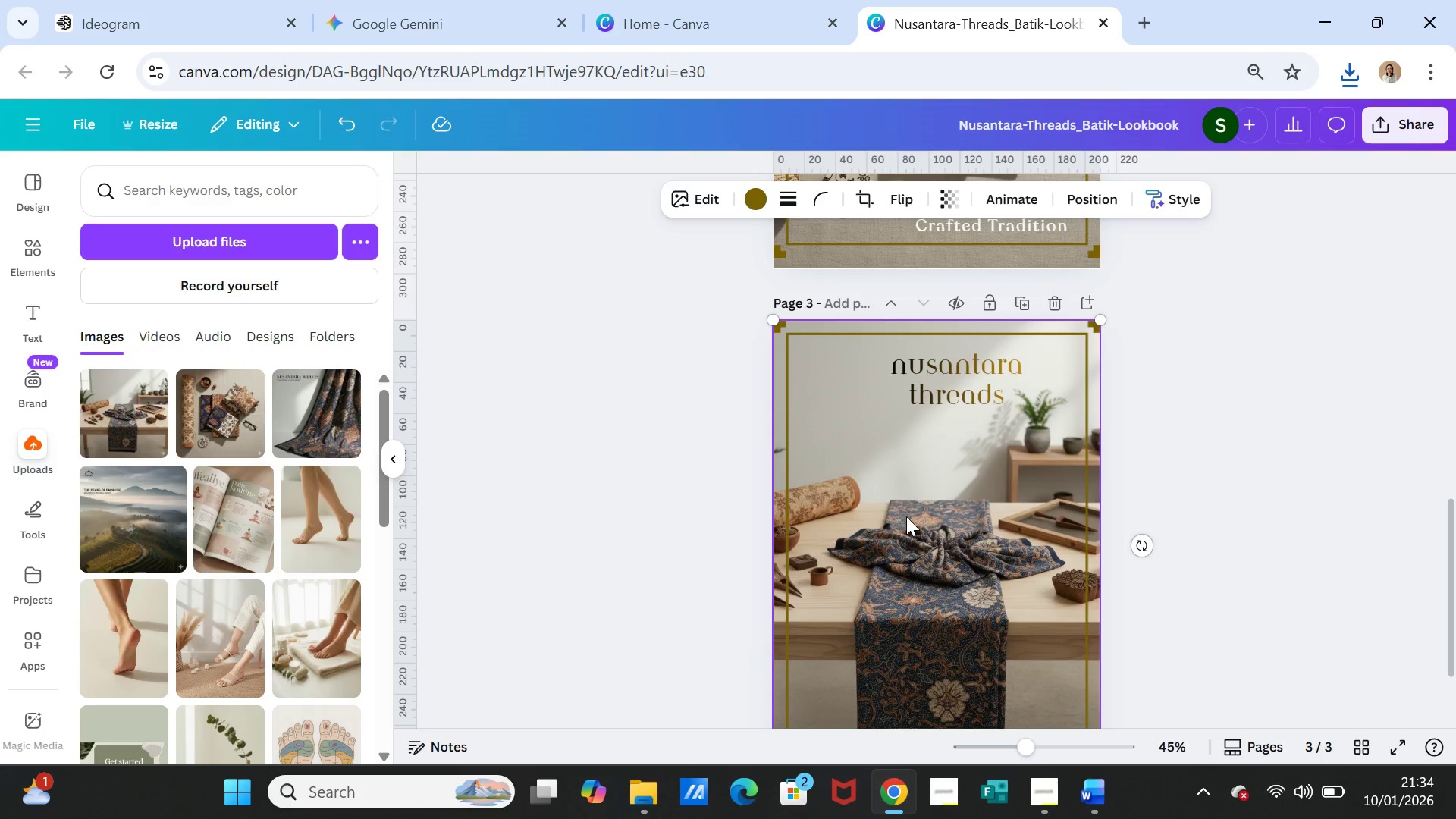 
left_click_drag(start_coordinate=[906, 510], to_coordinate=[907, 517])
 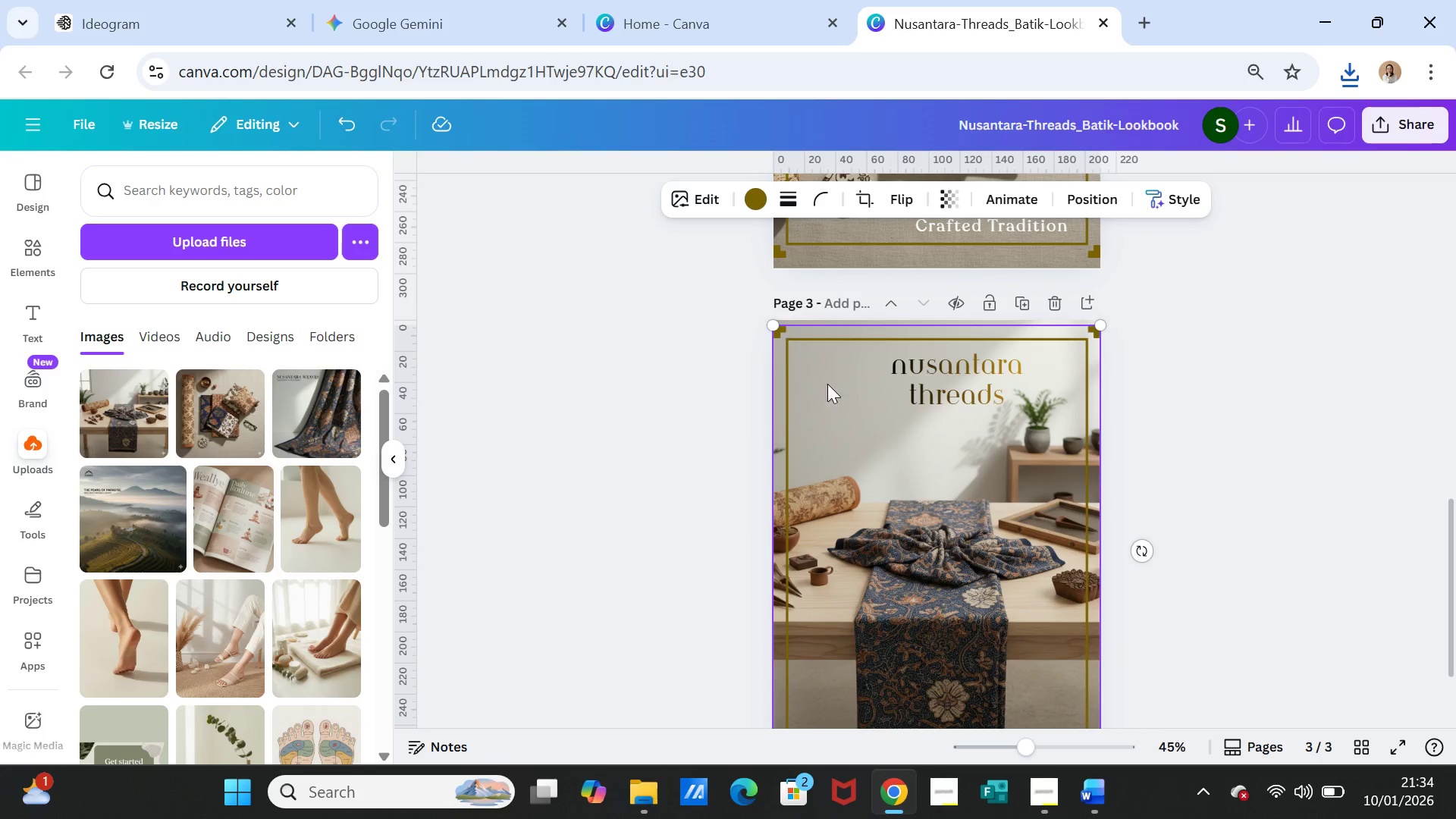 
scroll: coordinate [897, 469], scroll_direction: down, amount: 1.0
 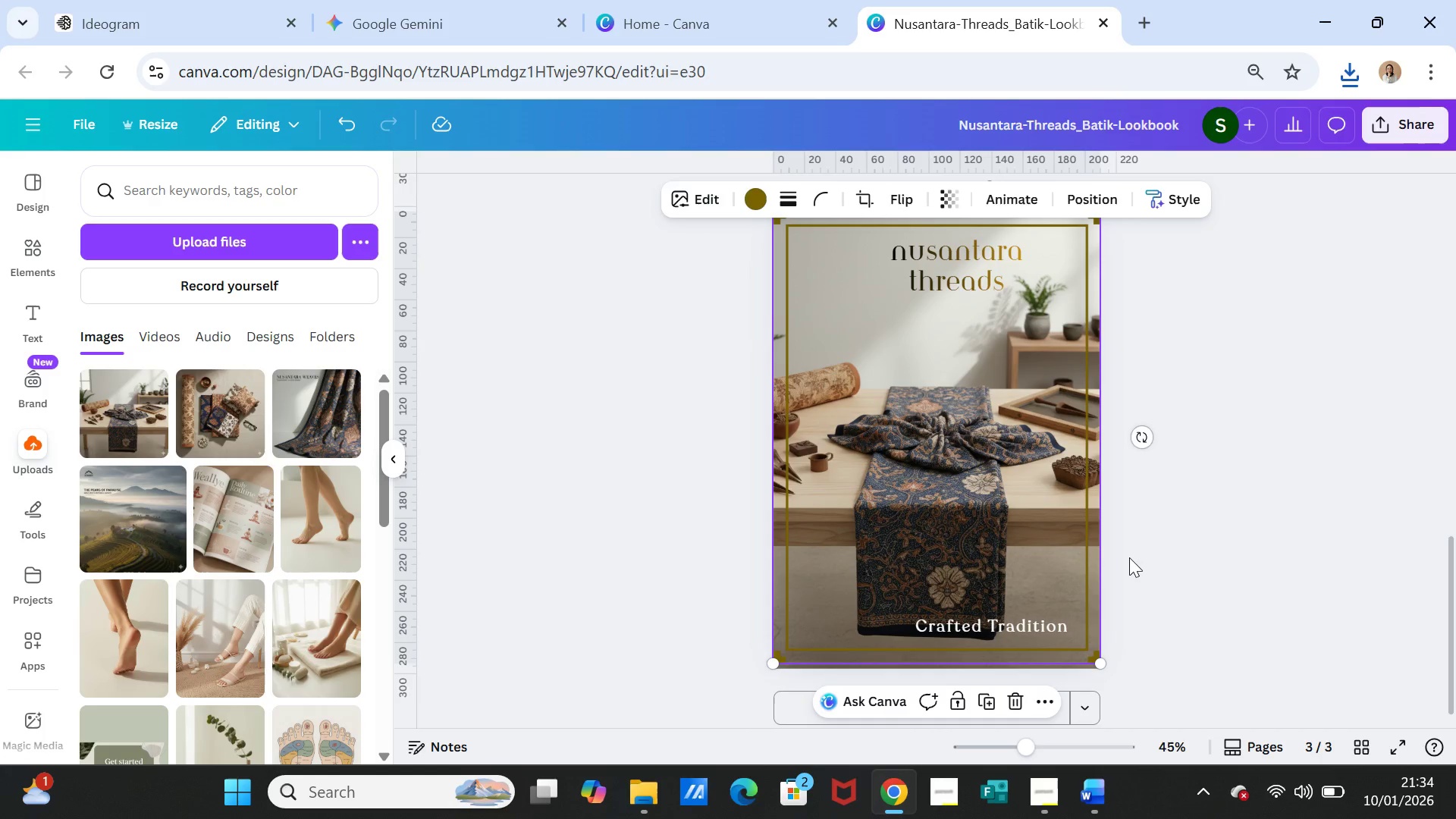 
left_click([1130, 557])
 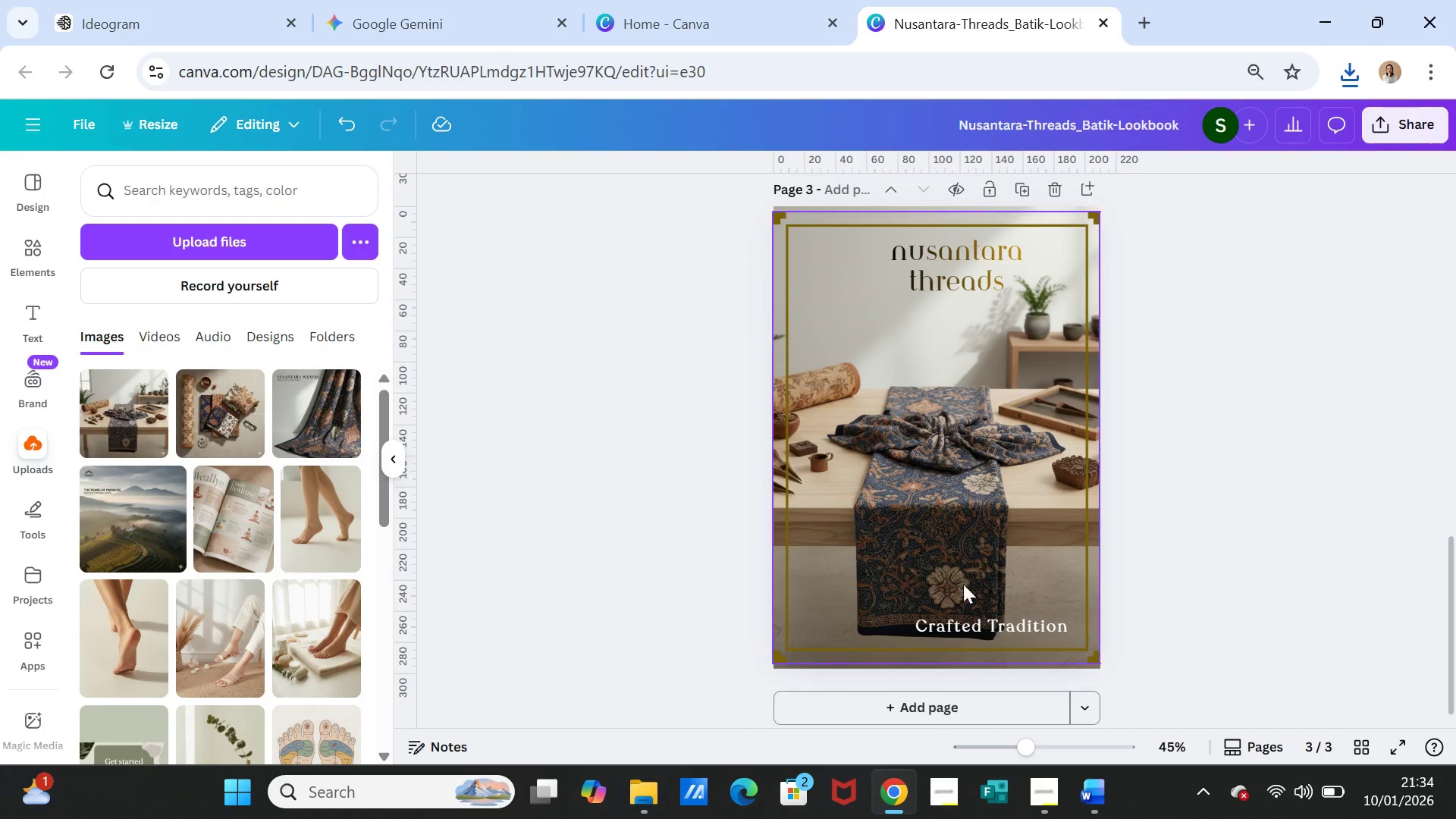 
left_click([957, 582])
 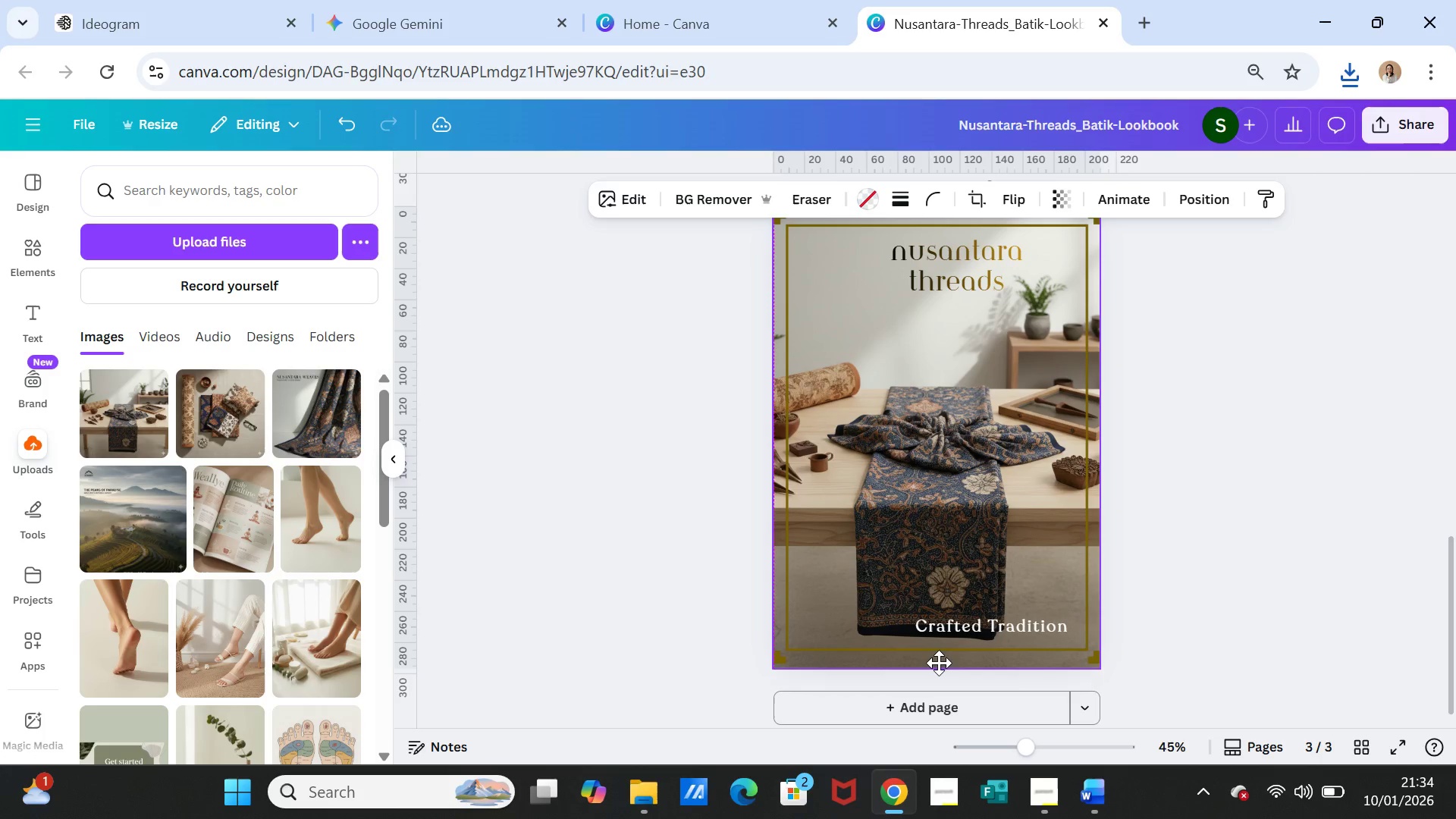 
left_click([1316, 569])
 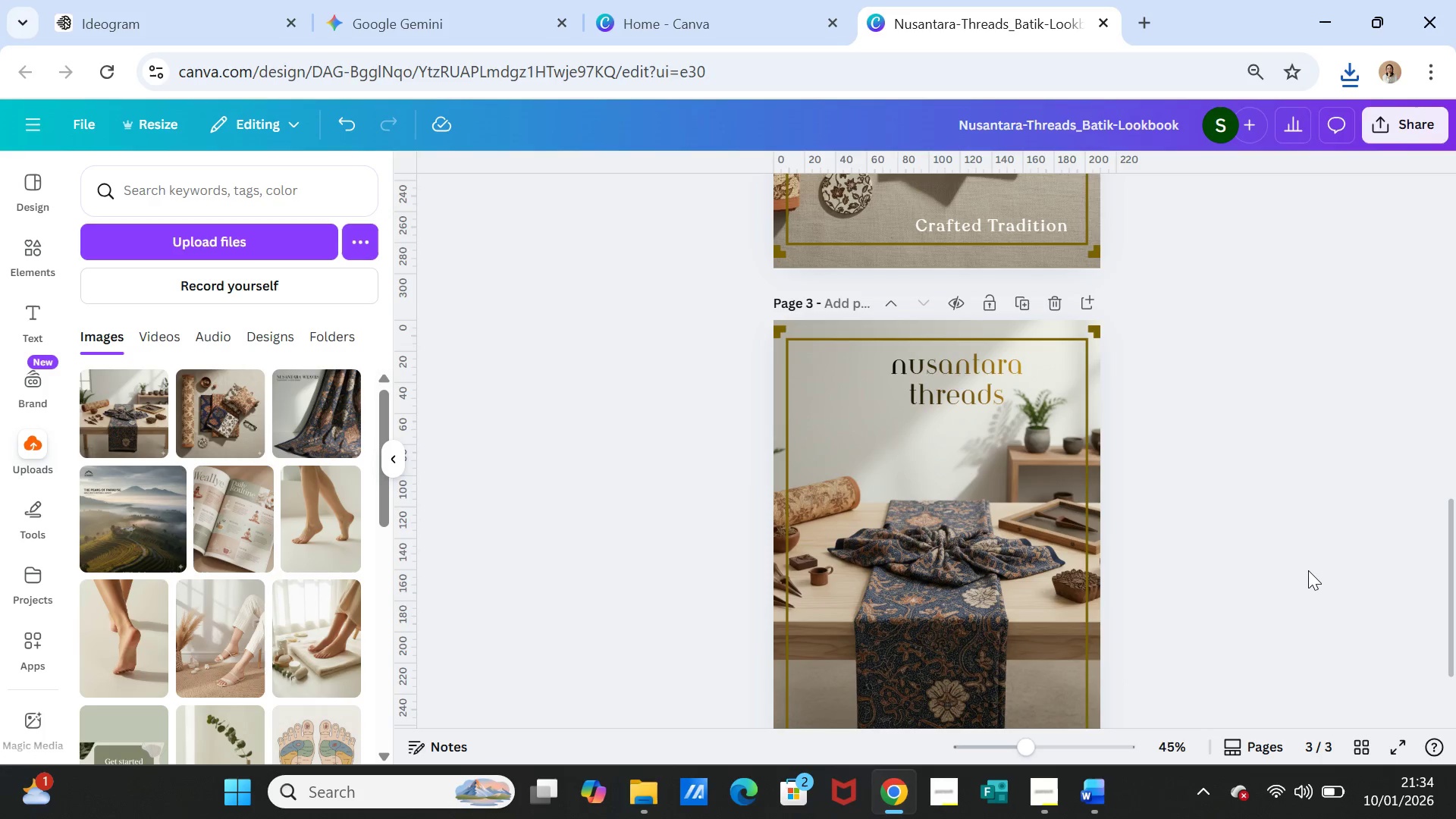 
scroll: coordinate [1308, 570], scroll_direction: up, amount: 1.0
 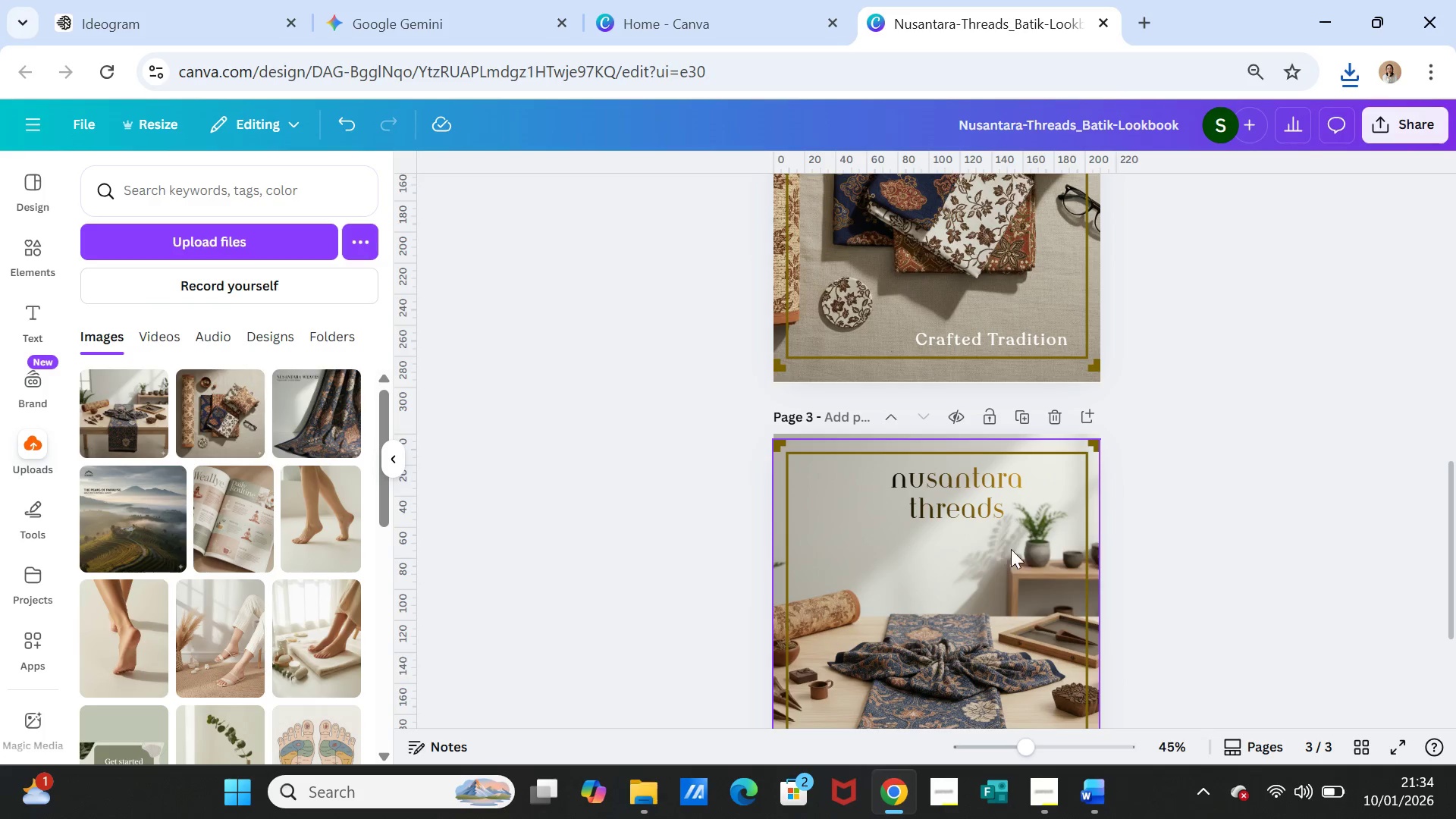 
left_click([1063, 556])
 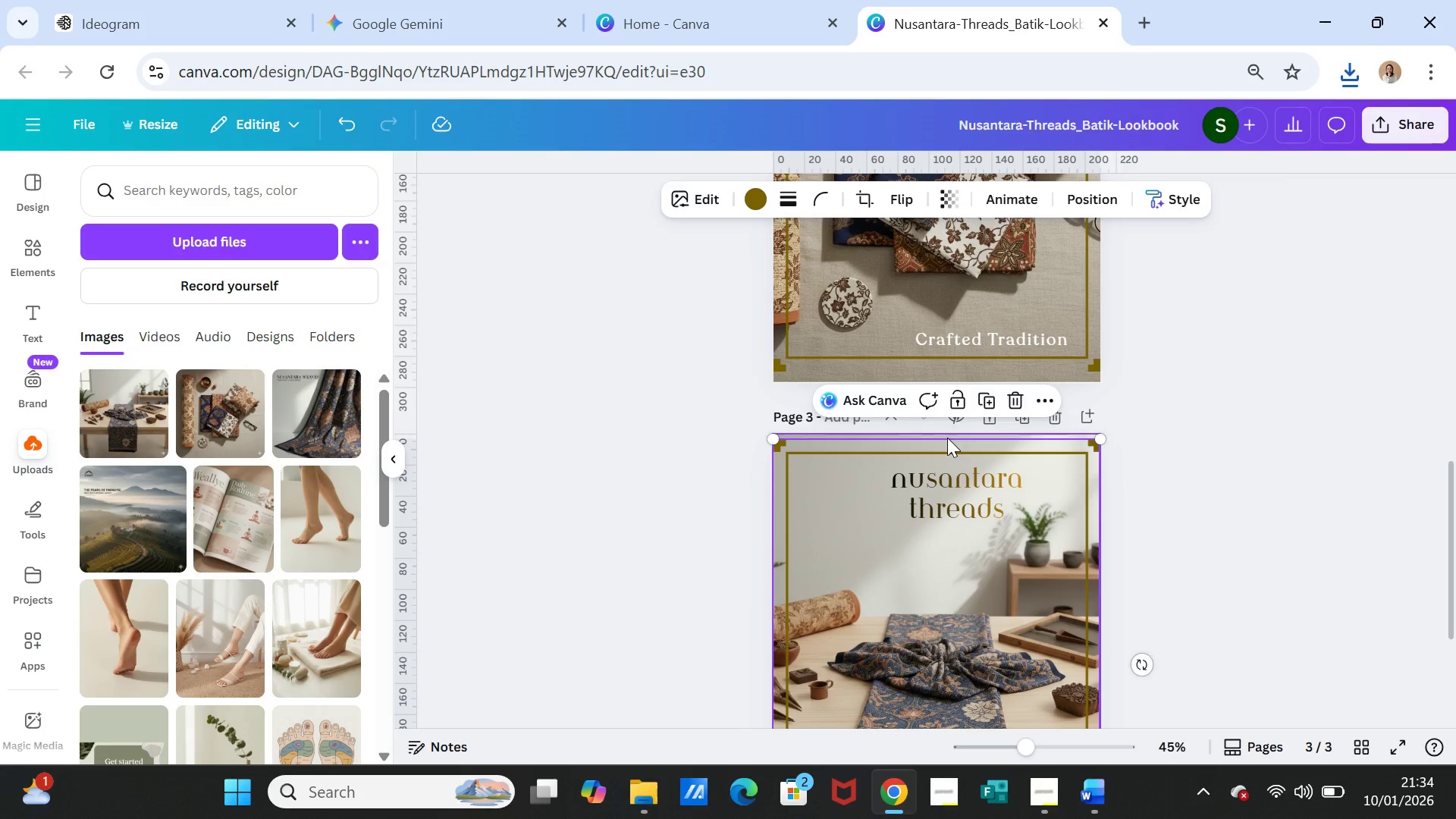 
left_click([946, 443])
 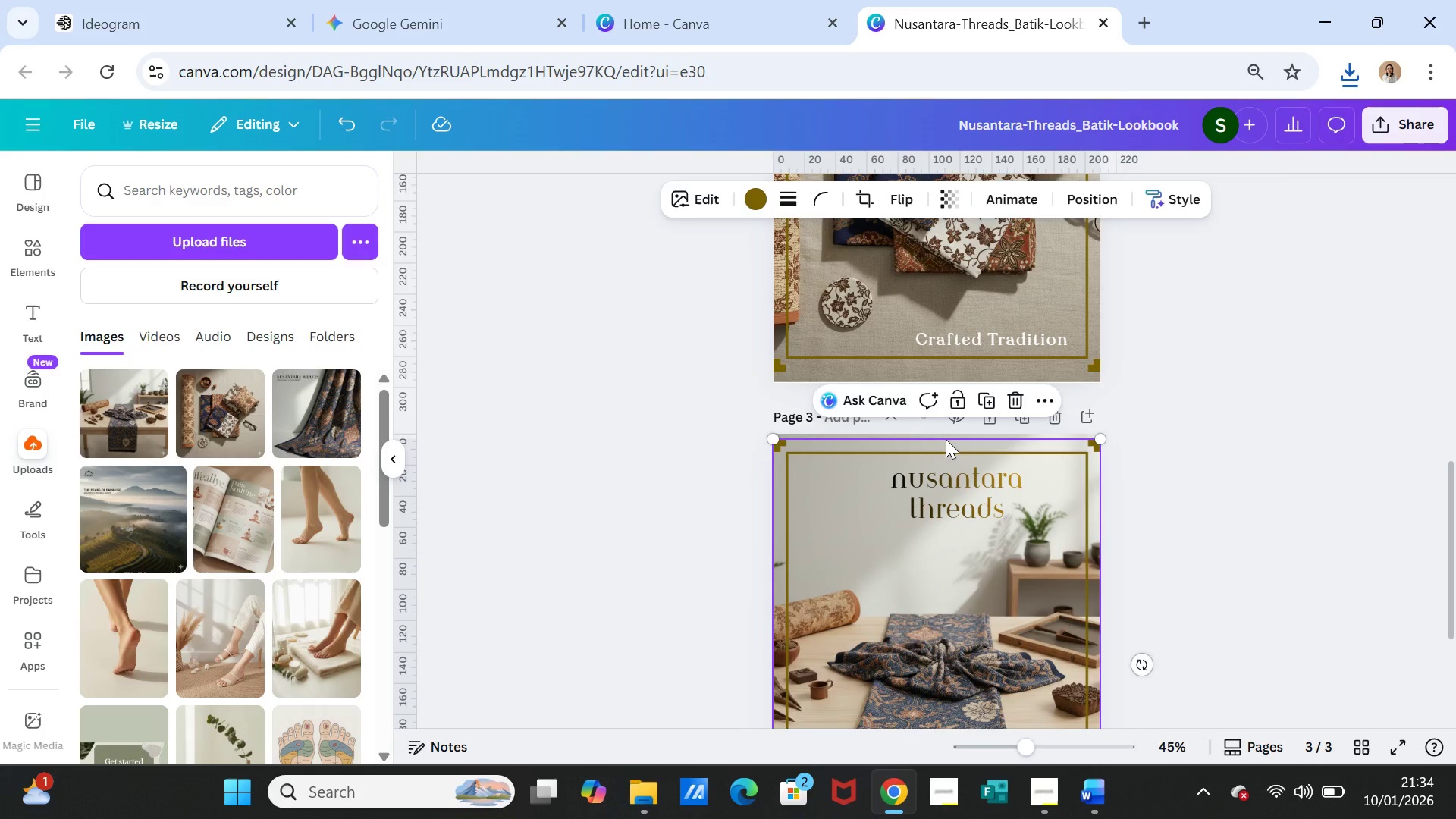 
left_click([946, 439])
 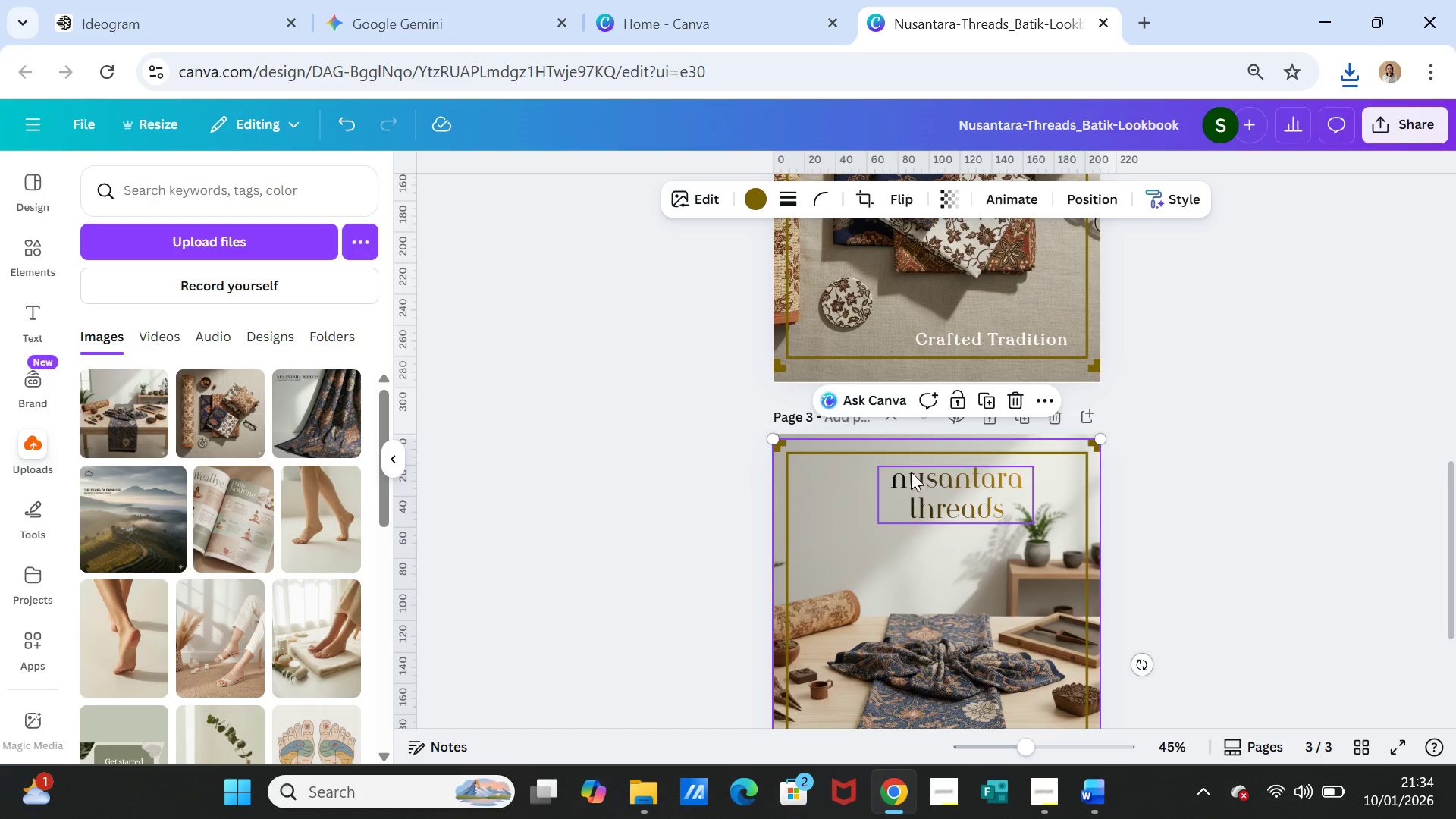 
left_click_drag(start_coordinate=[849, 475], to_coordinate=[852, 470])
 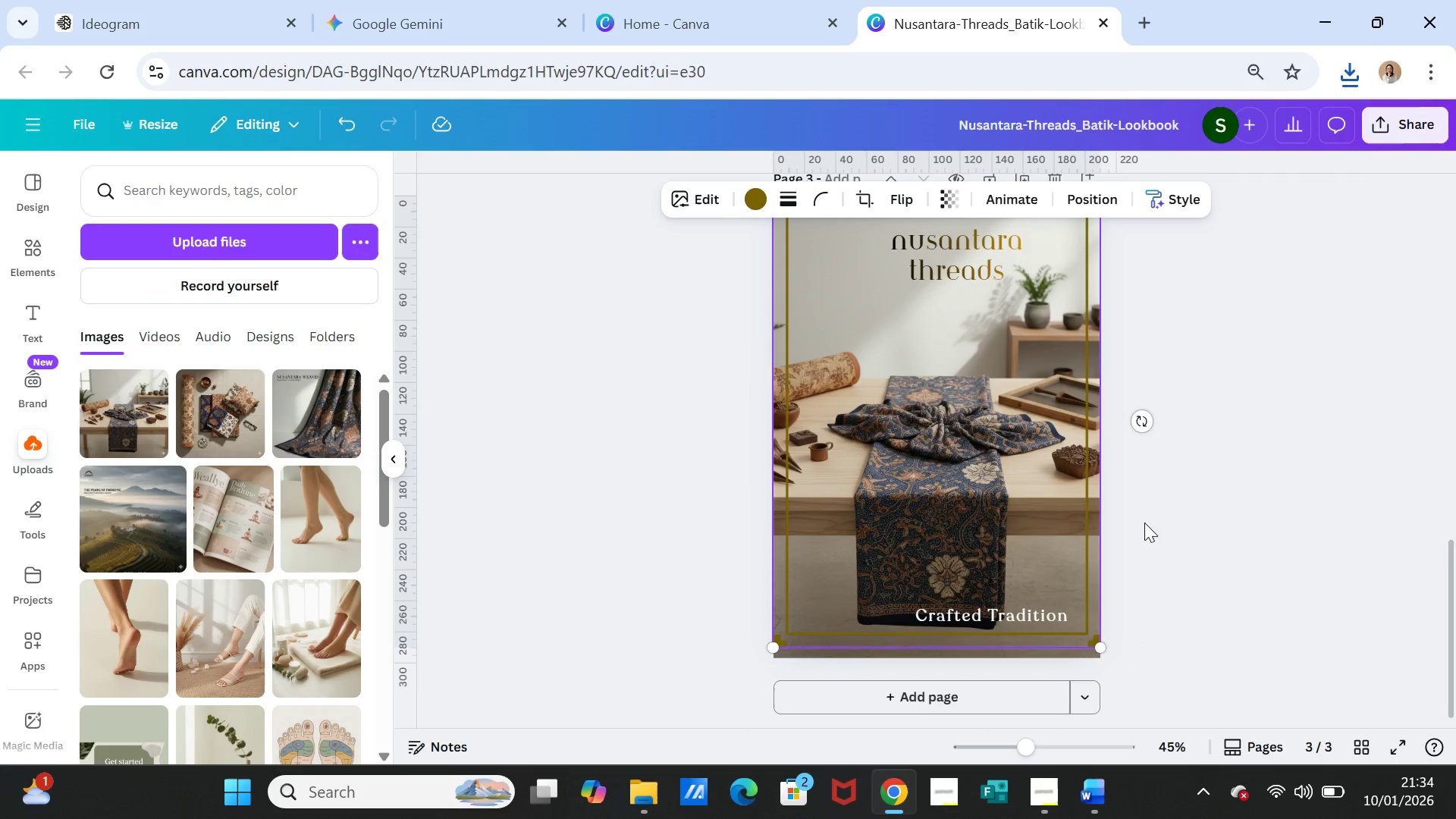 
scroll: coordinate [1144, 522], scroll_direction: down, amount: 3.0
 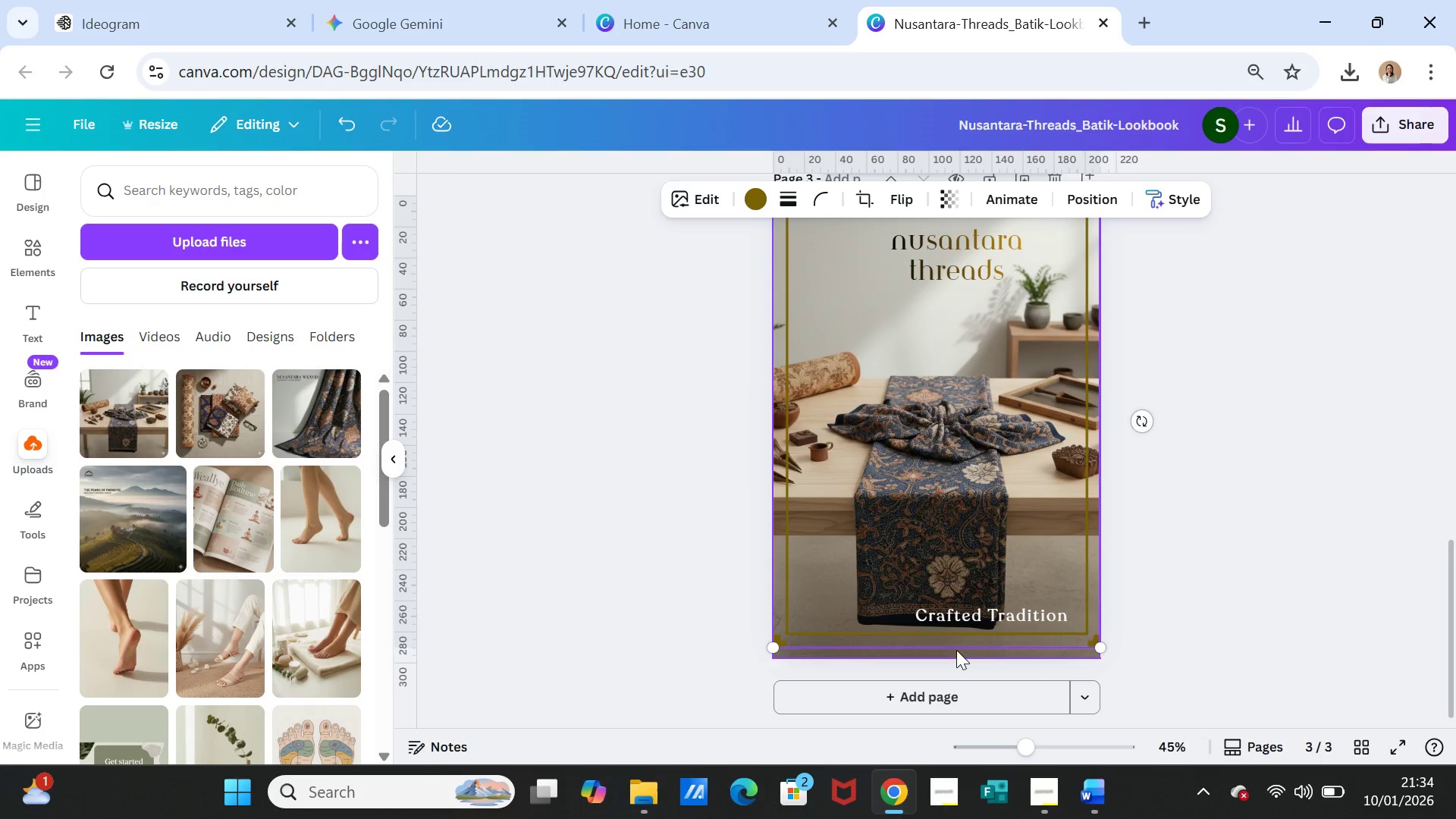 
left_click([952, 649])
 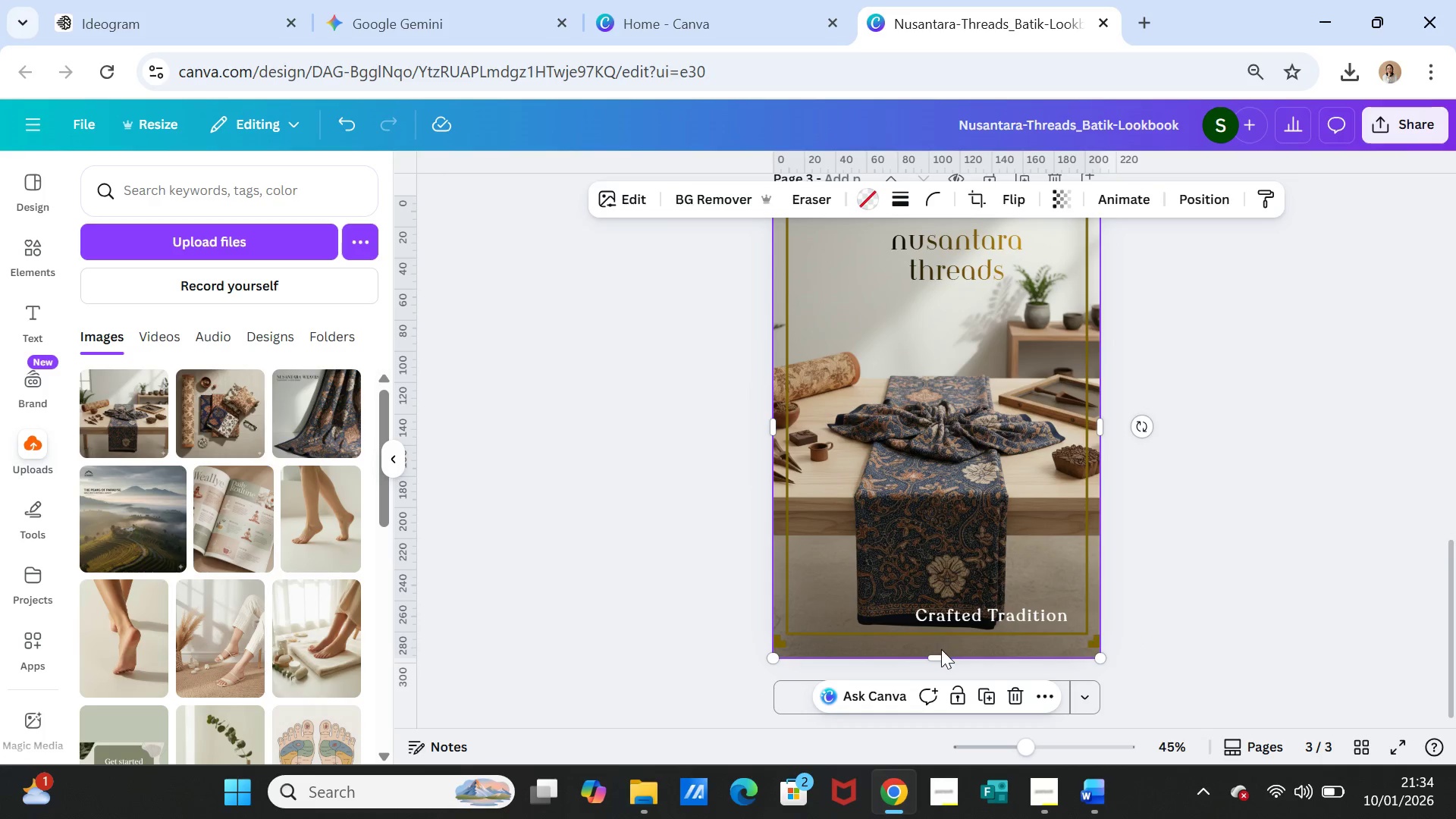 
mouse_move([963, 637])
 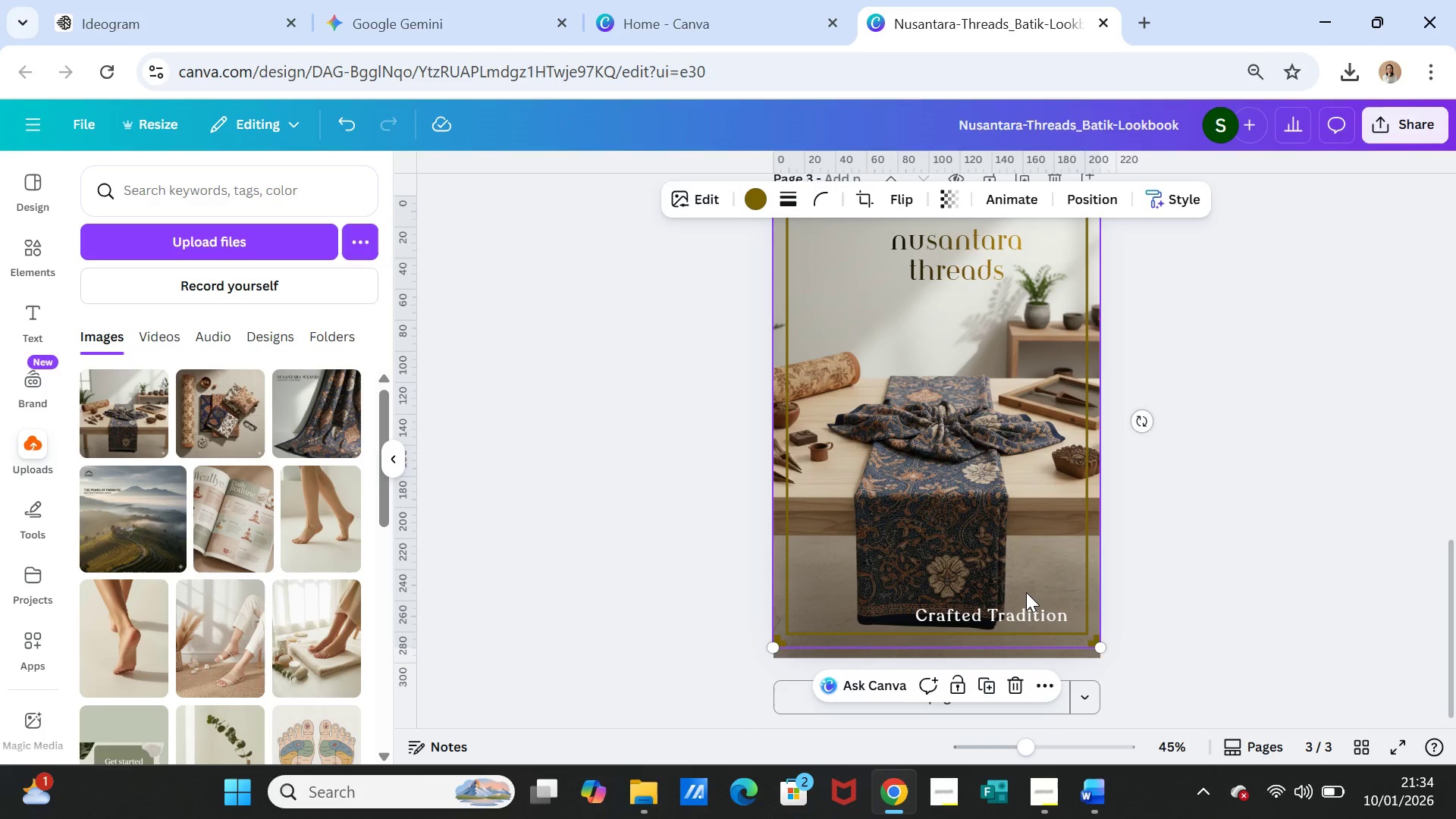 
left_click([1026, 592])
 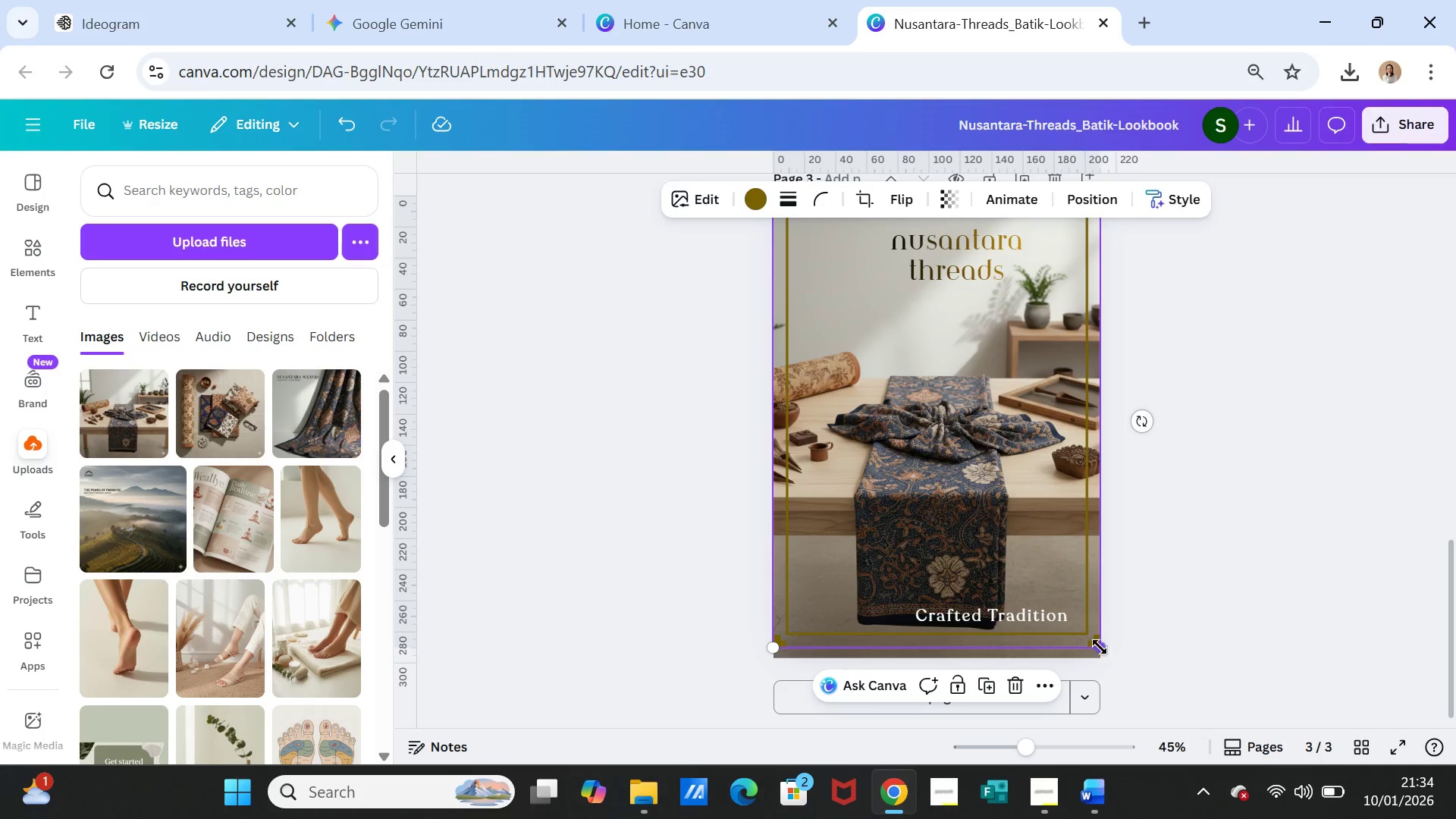 
left_click_drag(start_coordinate=[1097, 647], to_coordinate=[1097, 655])
 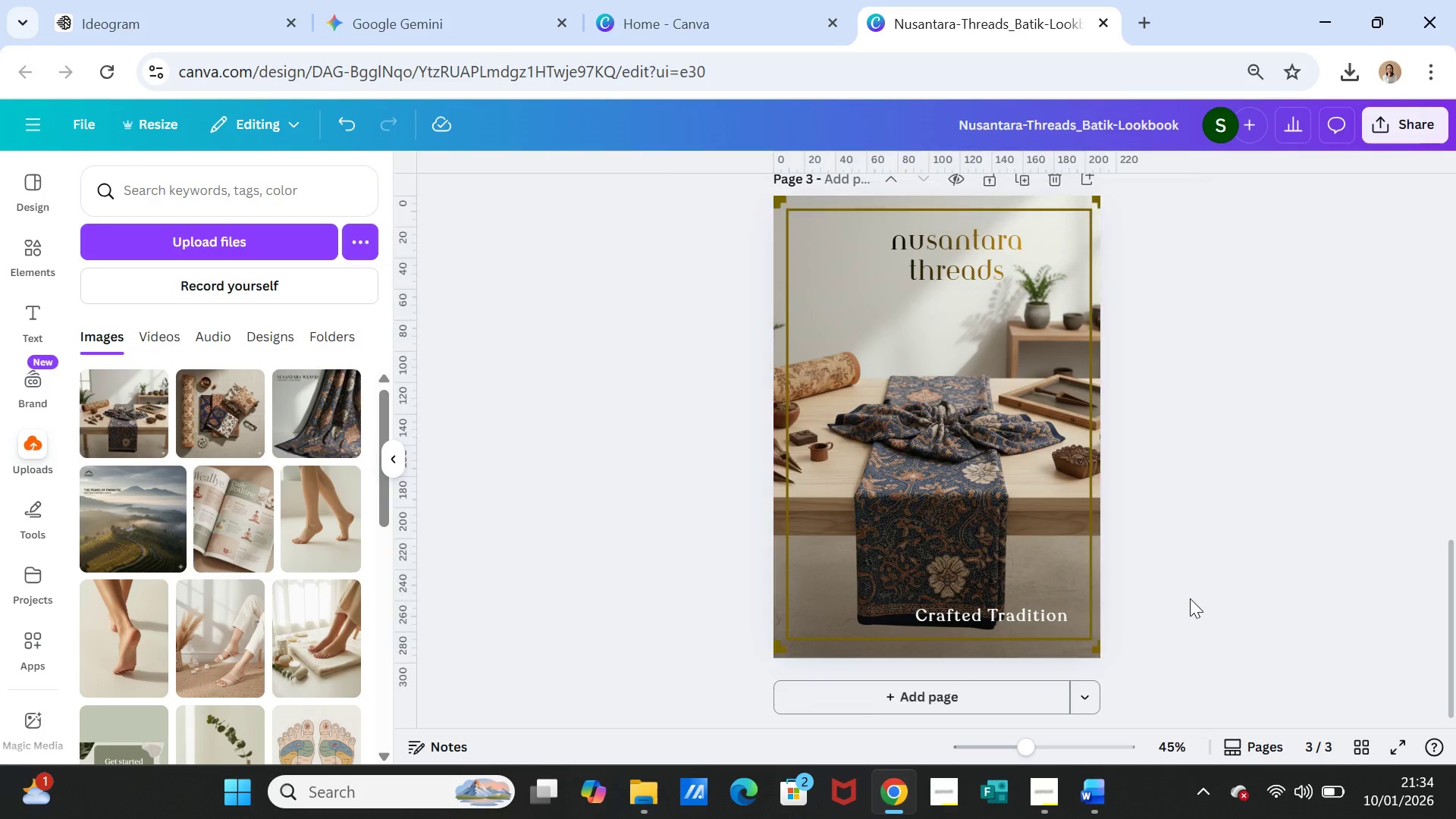 
left_click([1190, 598])
 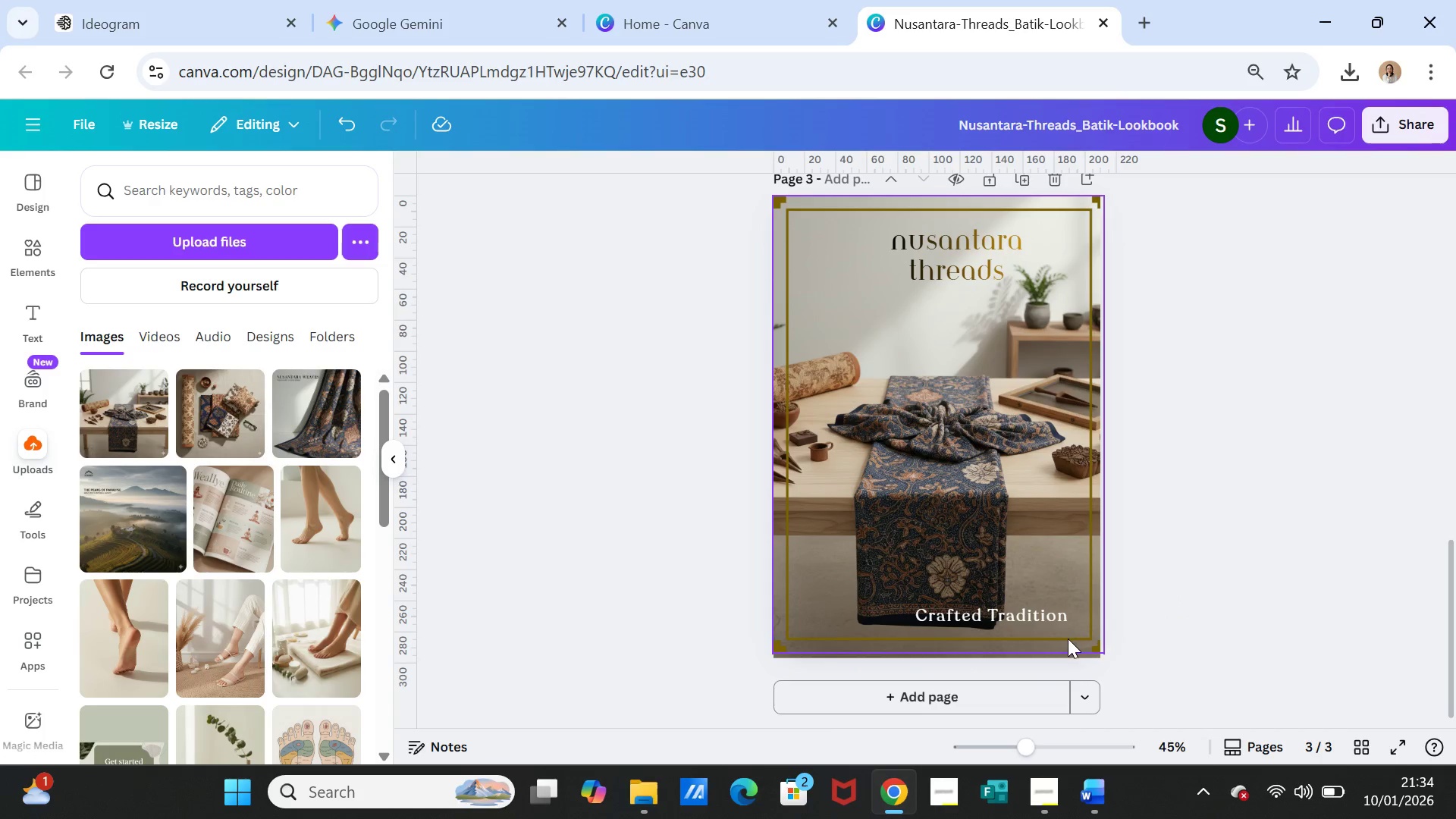 
left_click([1068, 639])
 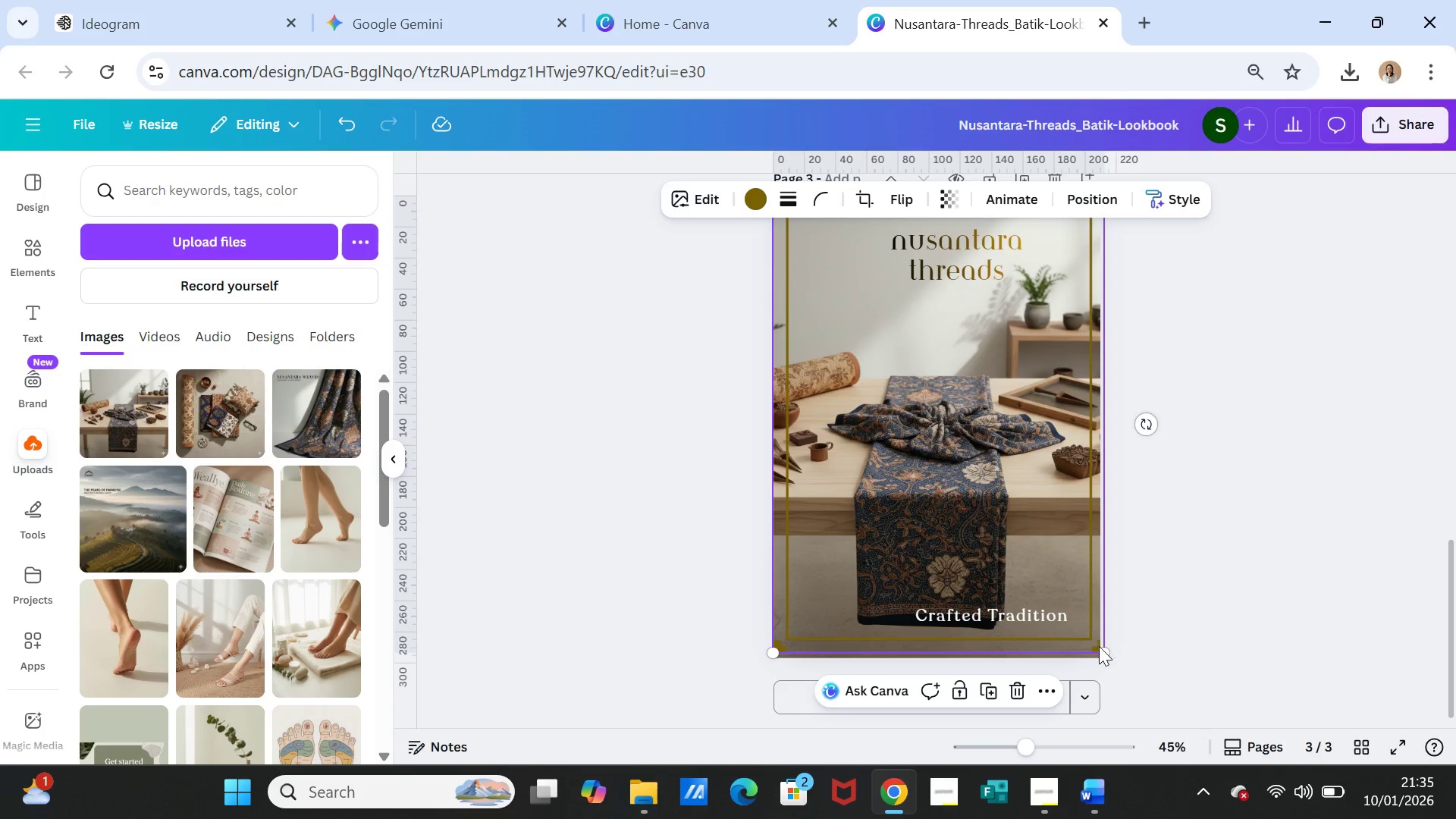 
mouse_move([1113, 644])
 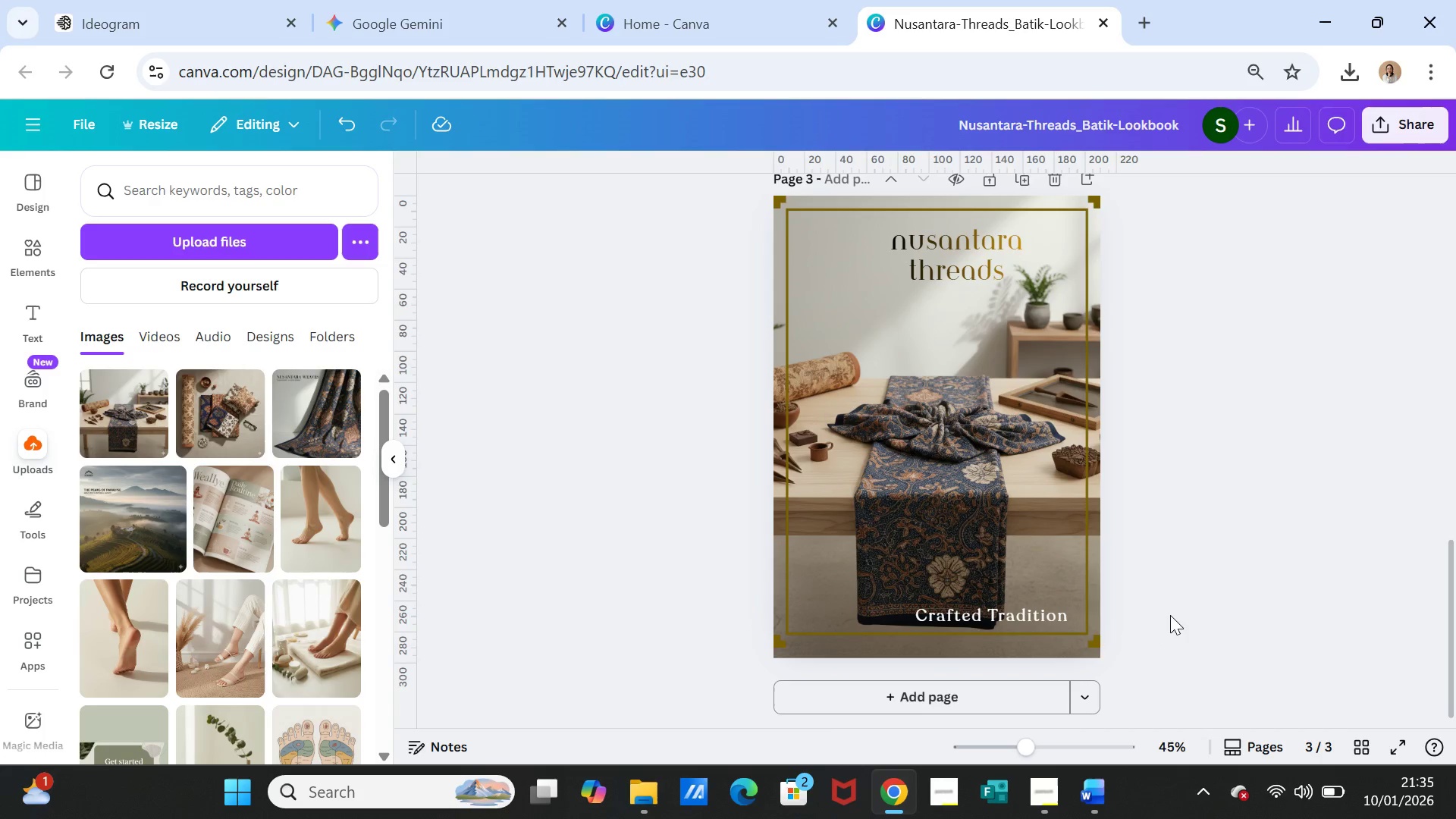 
left_click([1170, 615])
 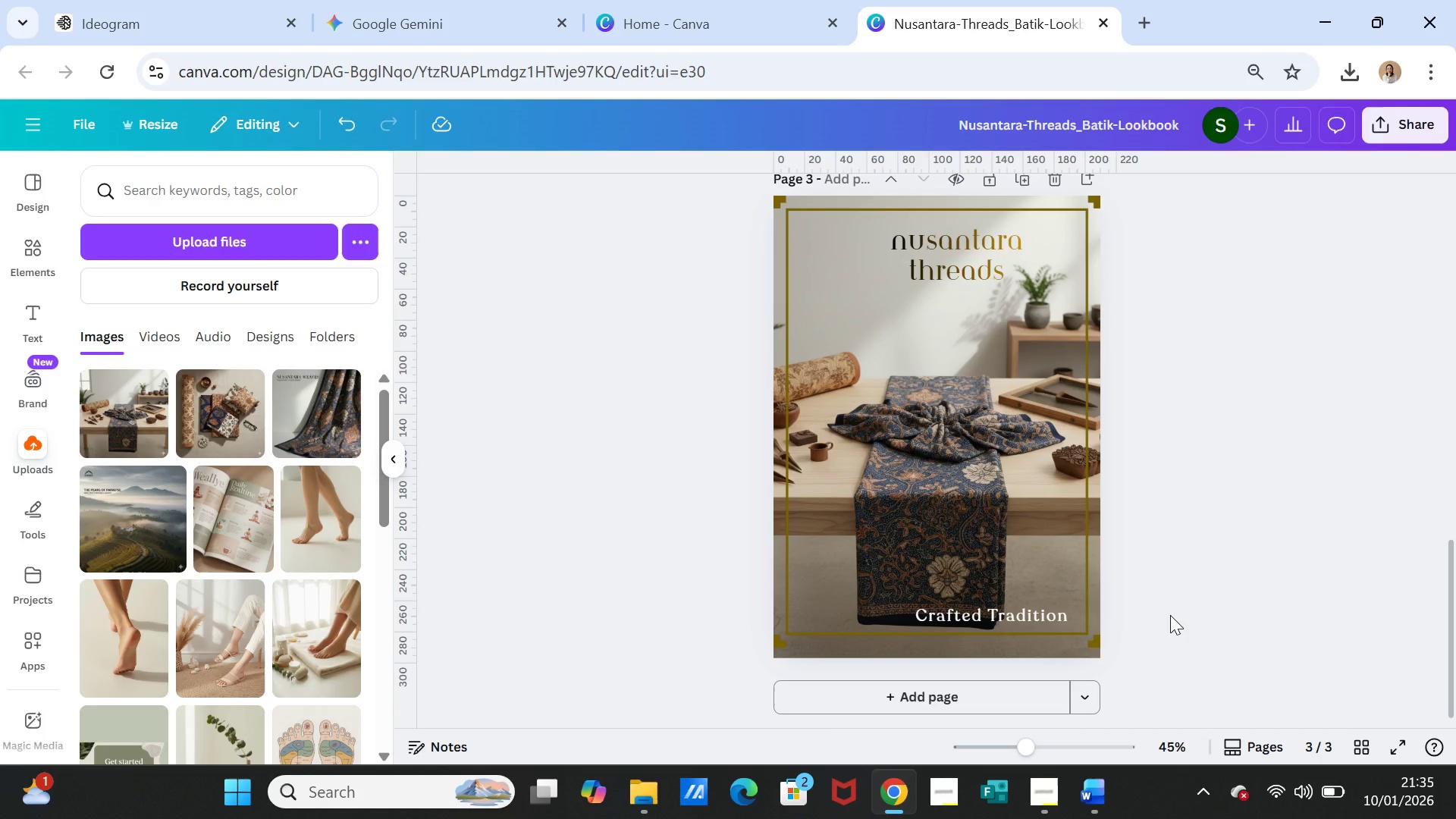 
scroll: coordinate [1170, 615], scroll_direction: up, amount: 1.0
 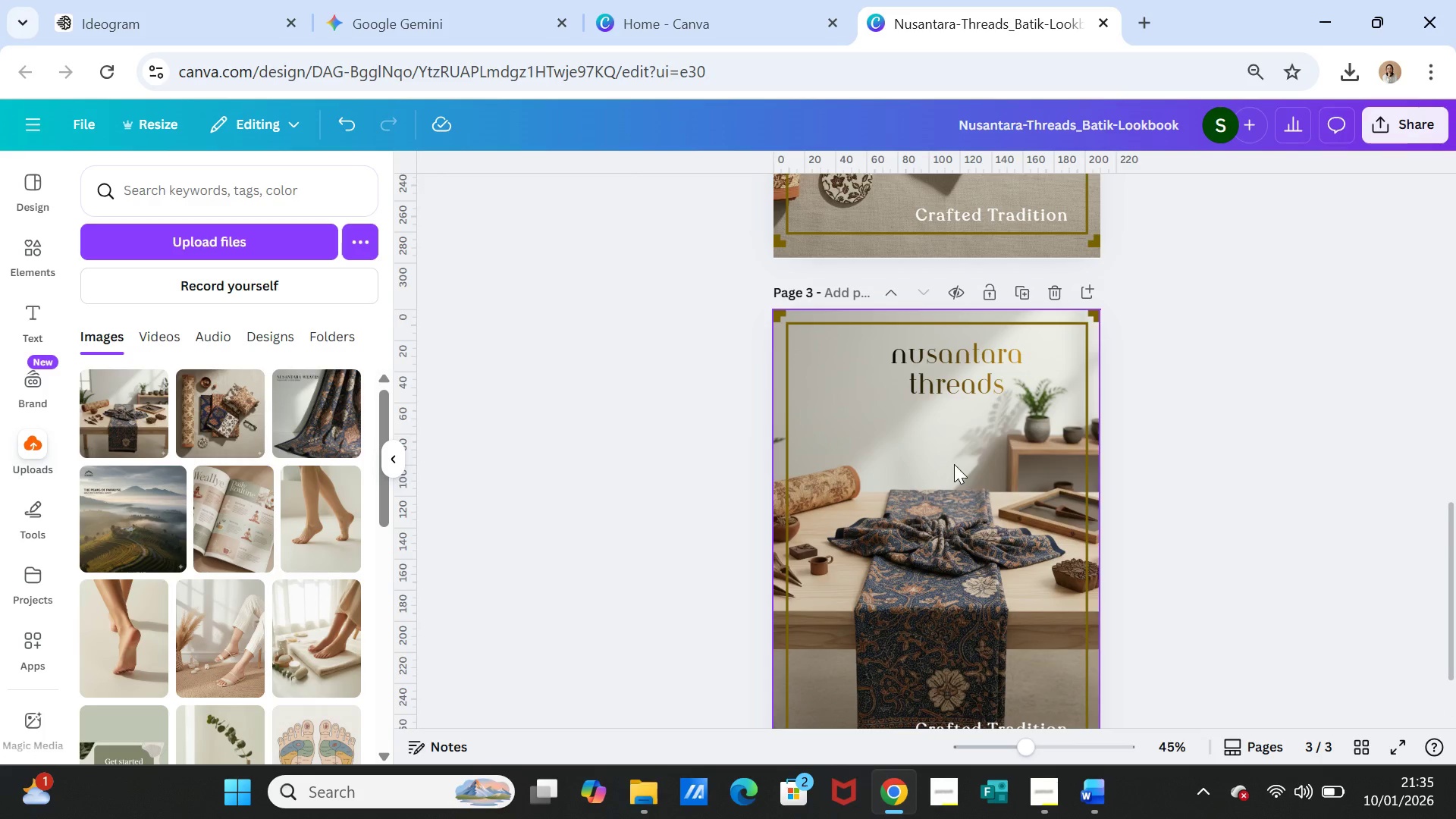 
left_click_drag(start_coordinate=[954, 464], to_coordinate=[956, 468])
 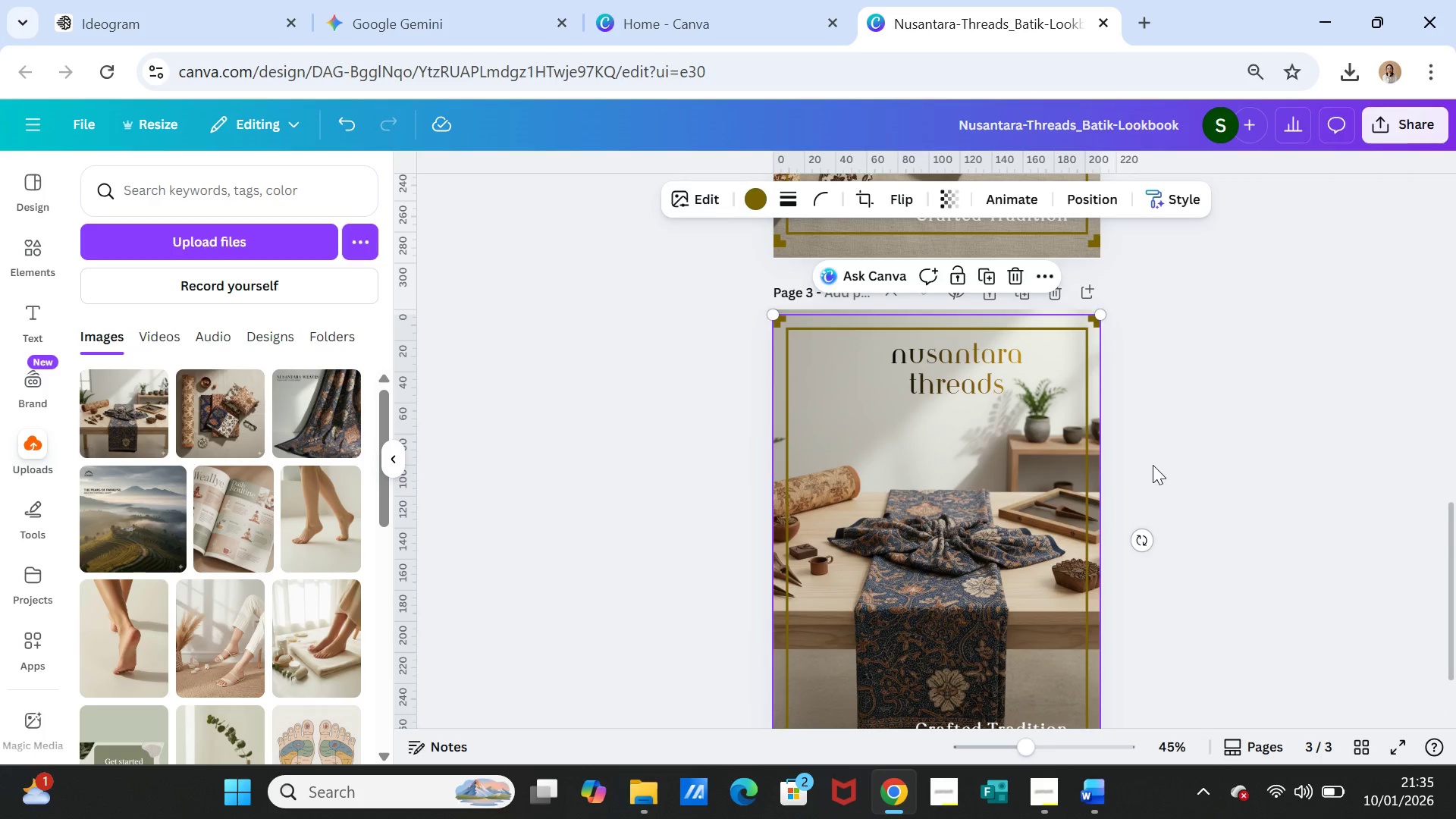 
left_click([1153, 465])
 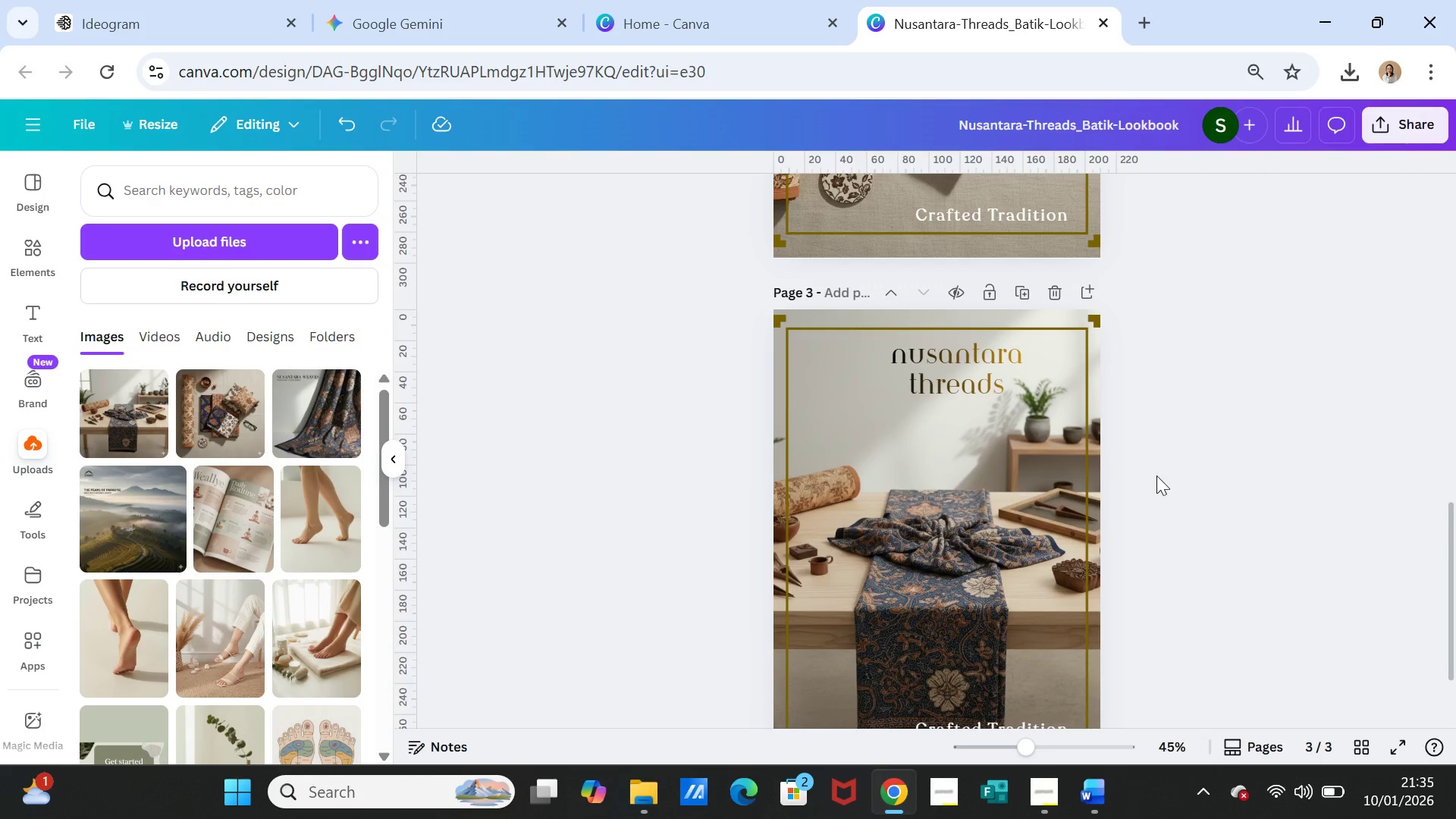 
scroll: coordinate [1166, 515], scroll_direction: down, amount: 1.0
 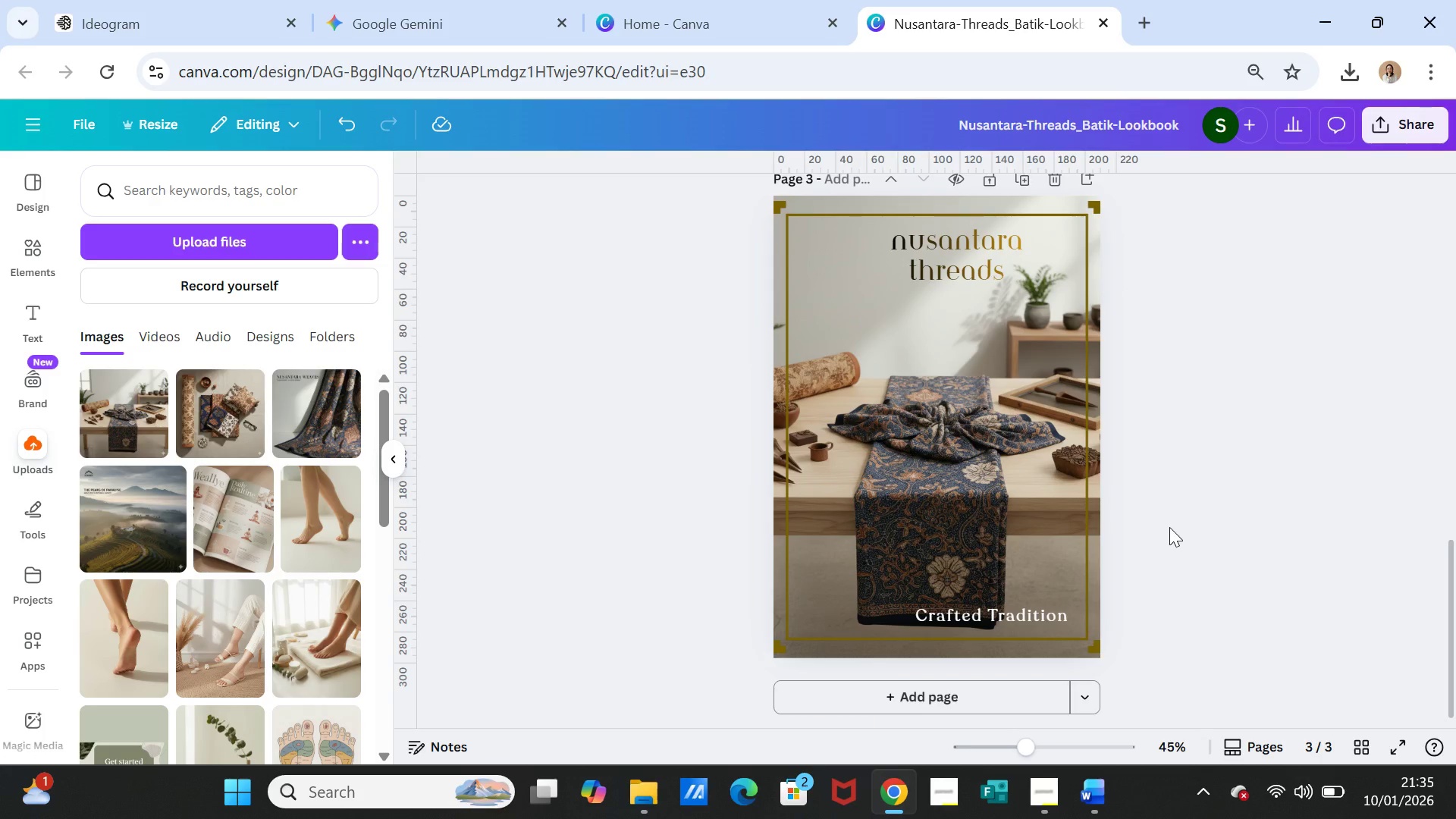 
scroll: coordinate [1169, 527], scroll_direction: up, amount: 2.0
 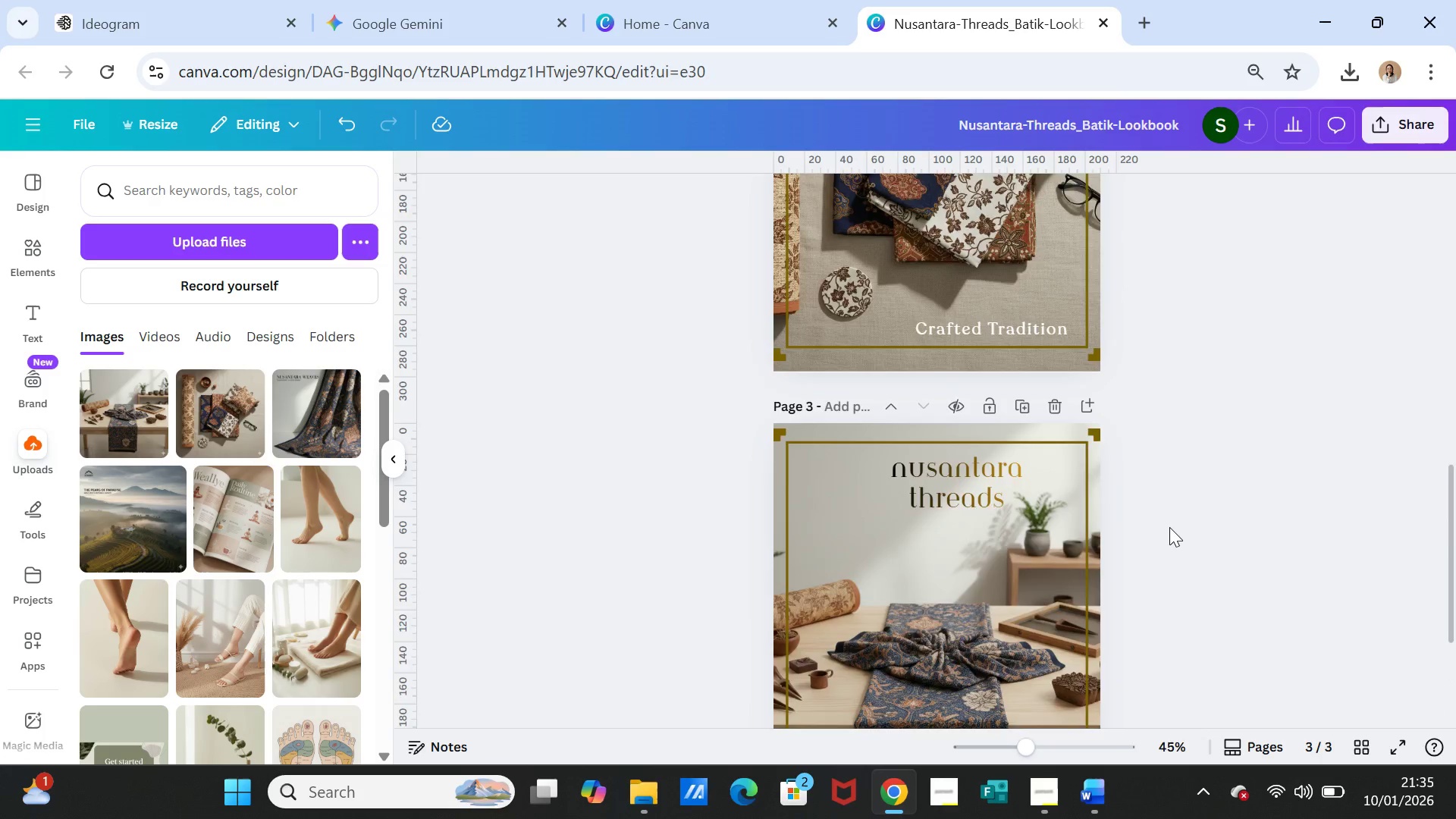 
scroll: coordinate [1169, 527], scroll_direction: down, amount: 2.0
 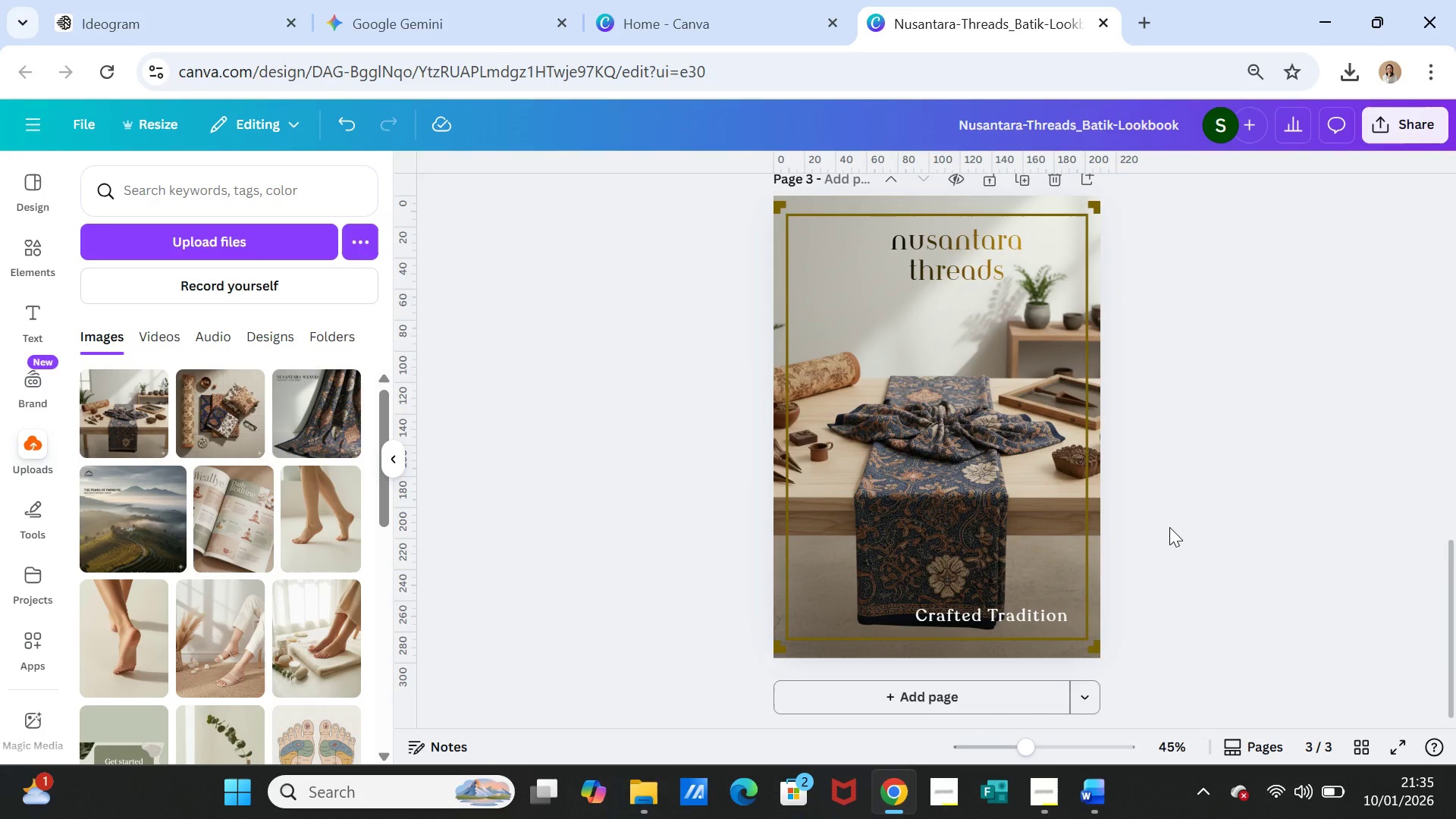 
scroll: coordinate [1169, 527], scroll_direction: up, amount: 1.0
 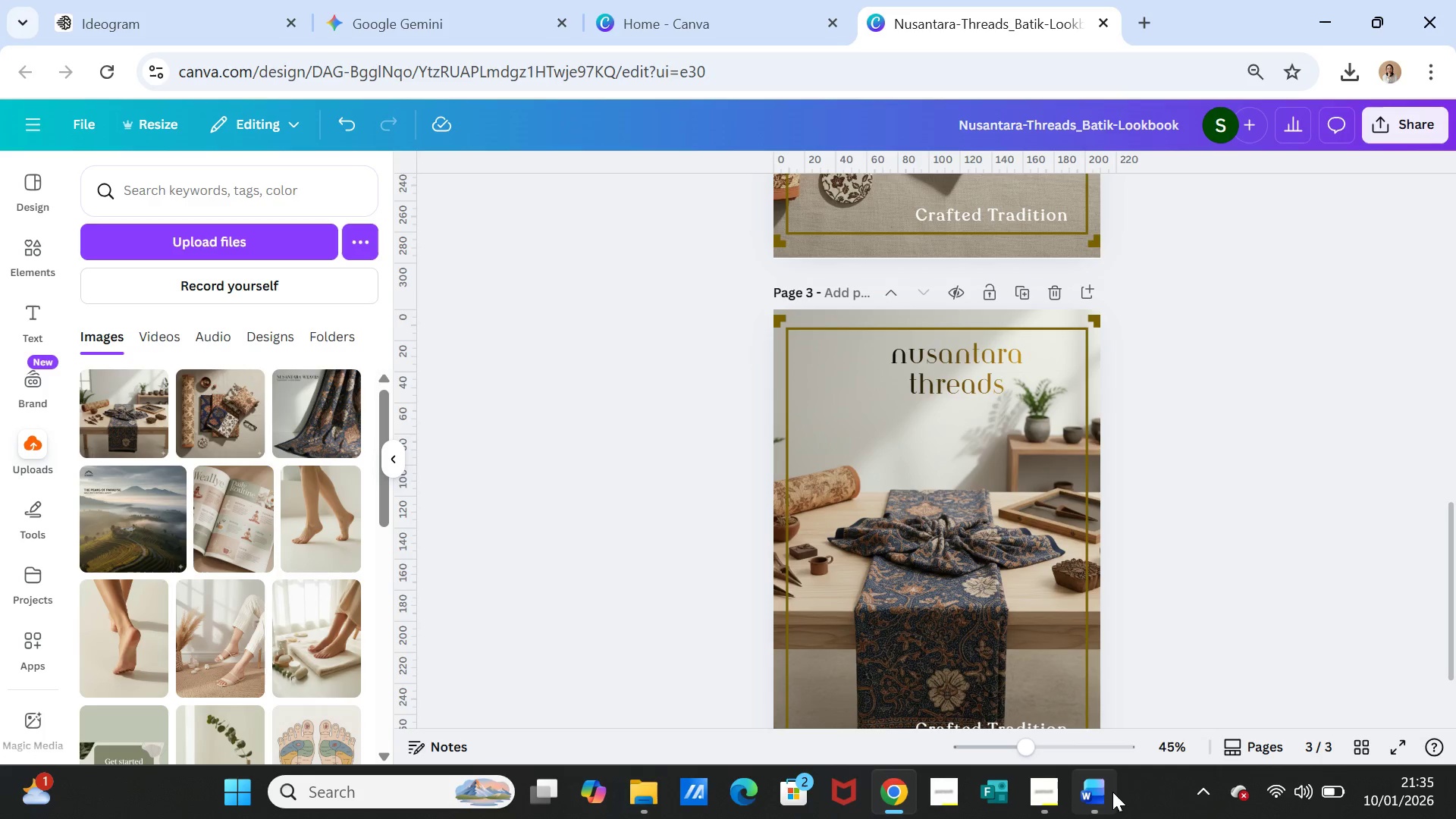 
left_click([1100, 792])
 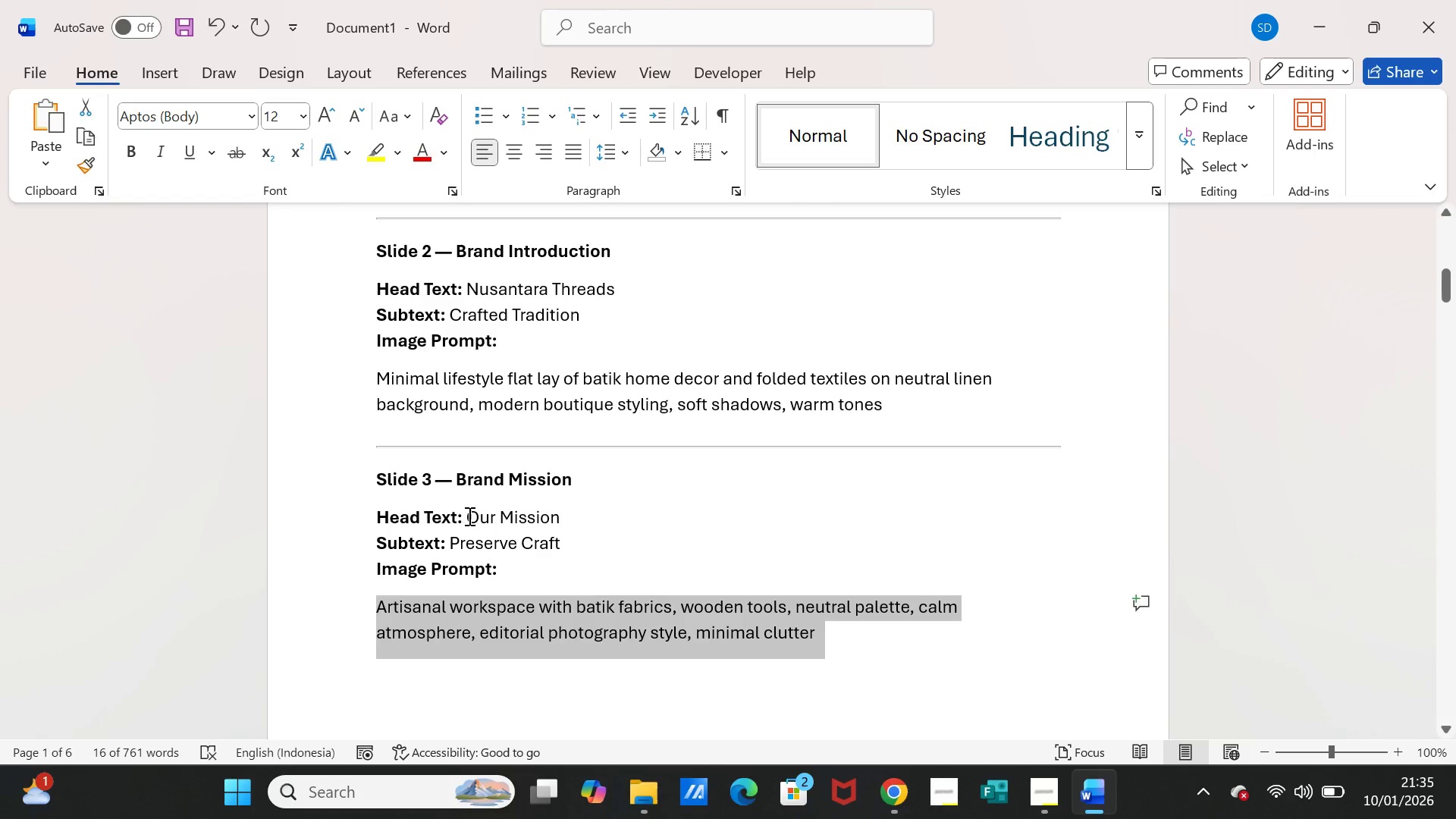 
left_click_drag(start_coordinate=[468, 516], to_coordinate=[542, 516])
 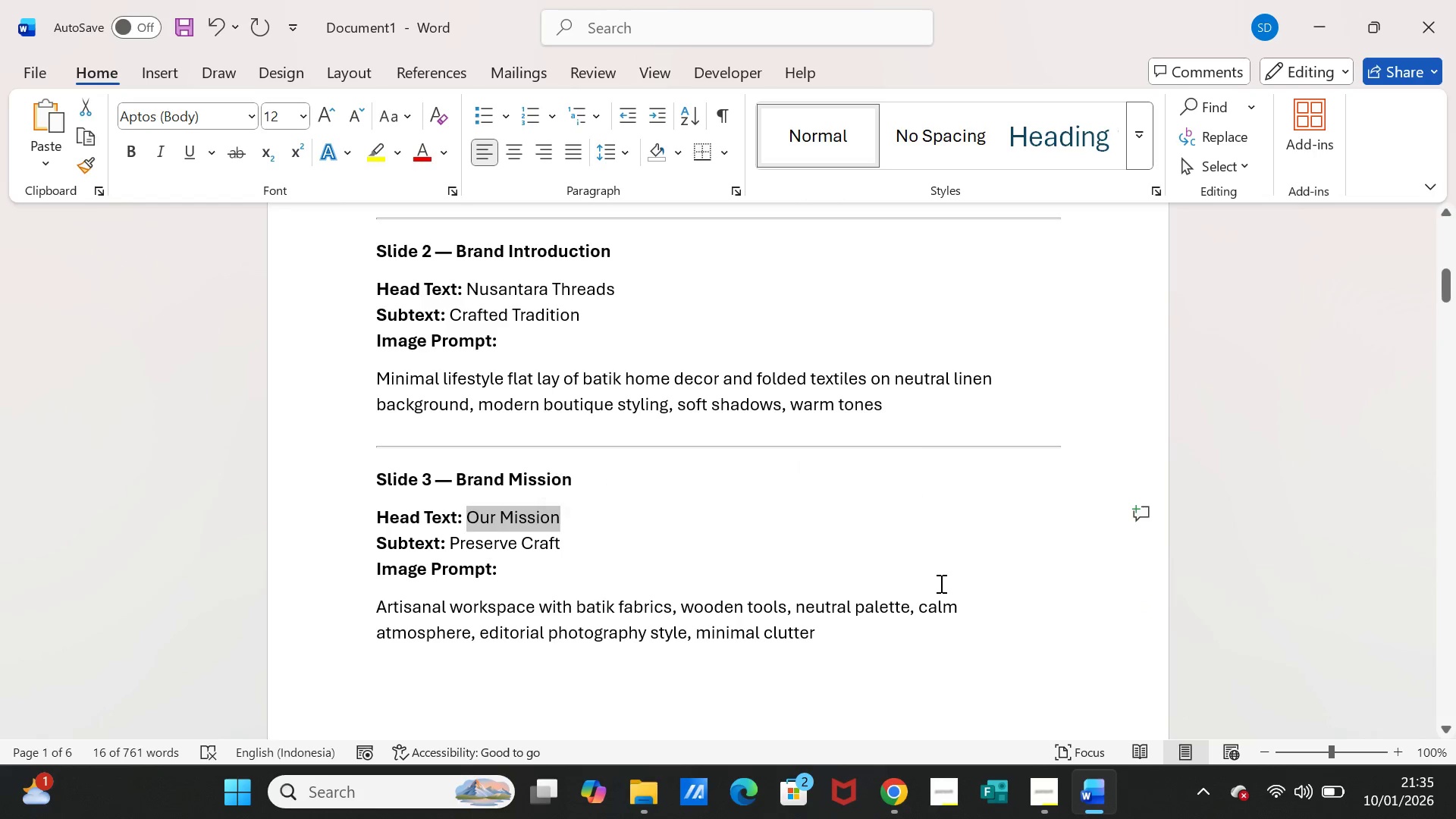 
key(Control+C)
 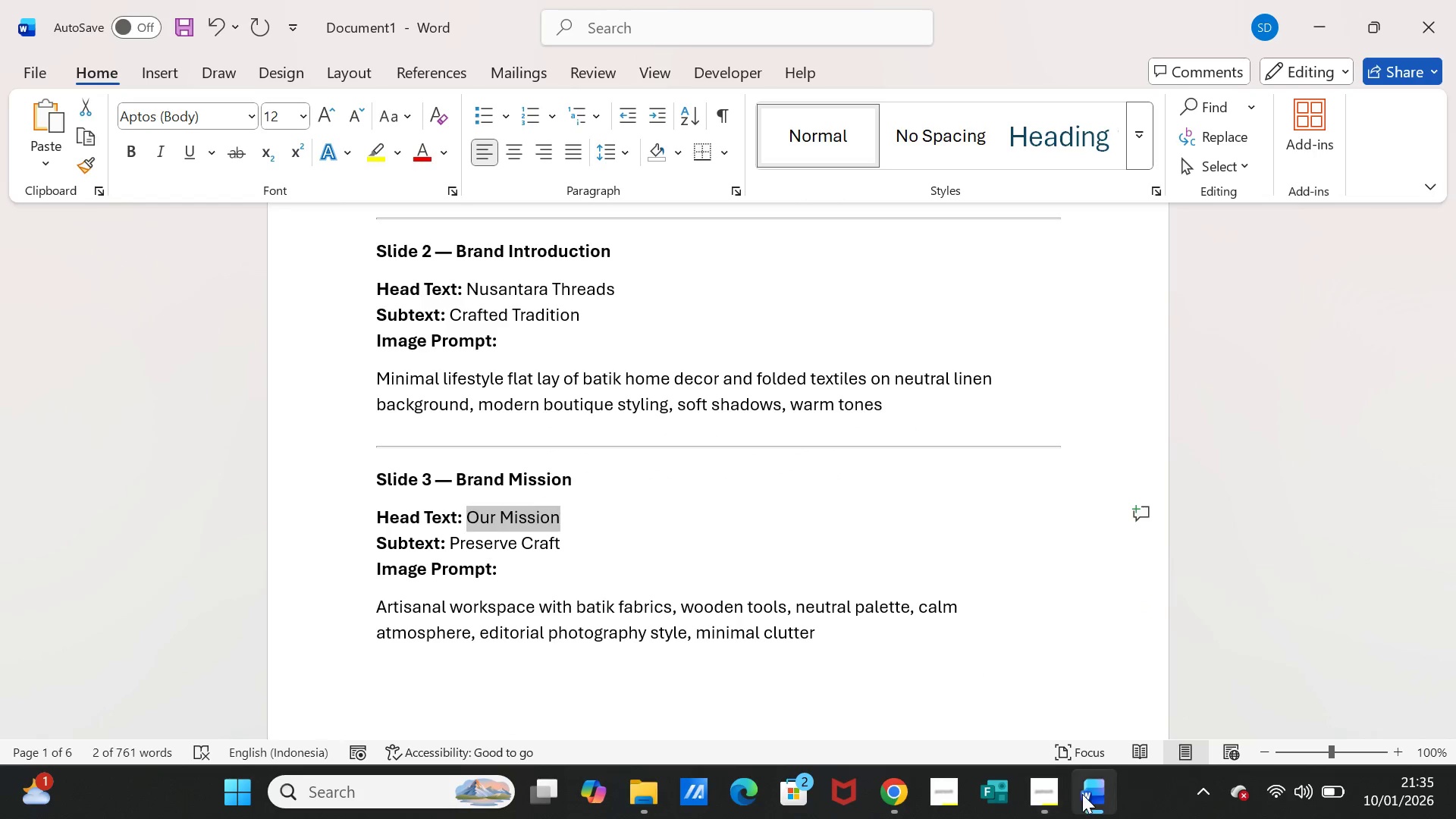 
left_click([1082, 794])
 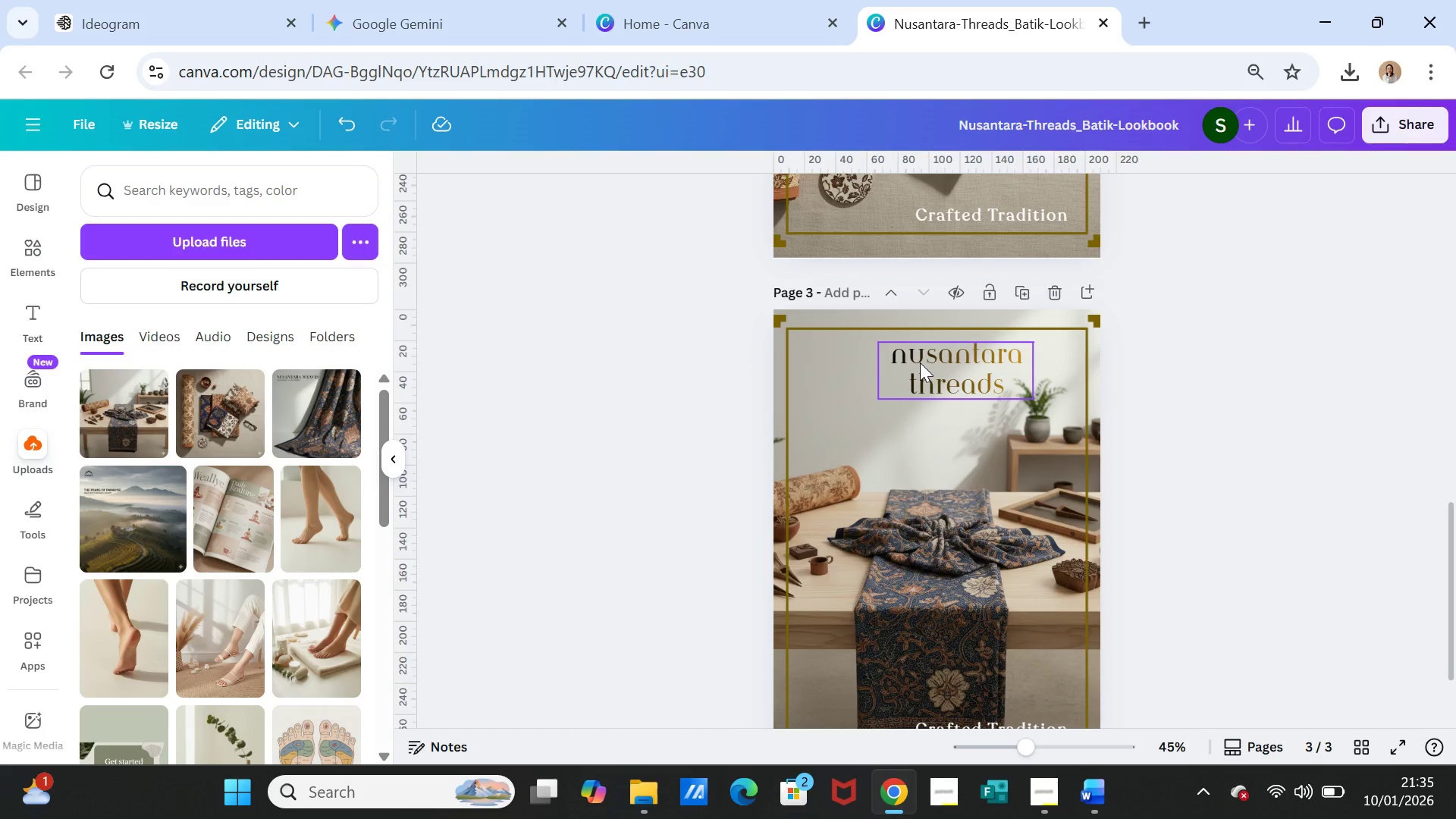 
double_click([920, 362])
 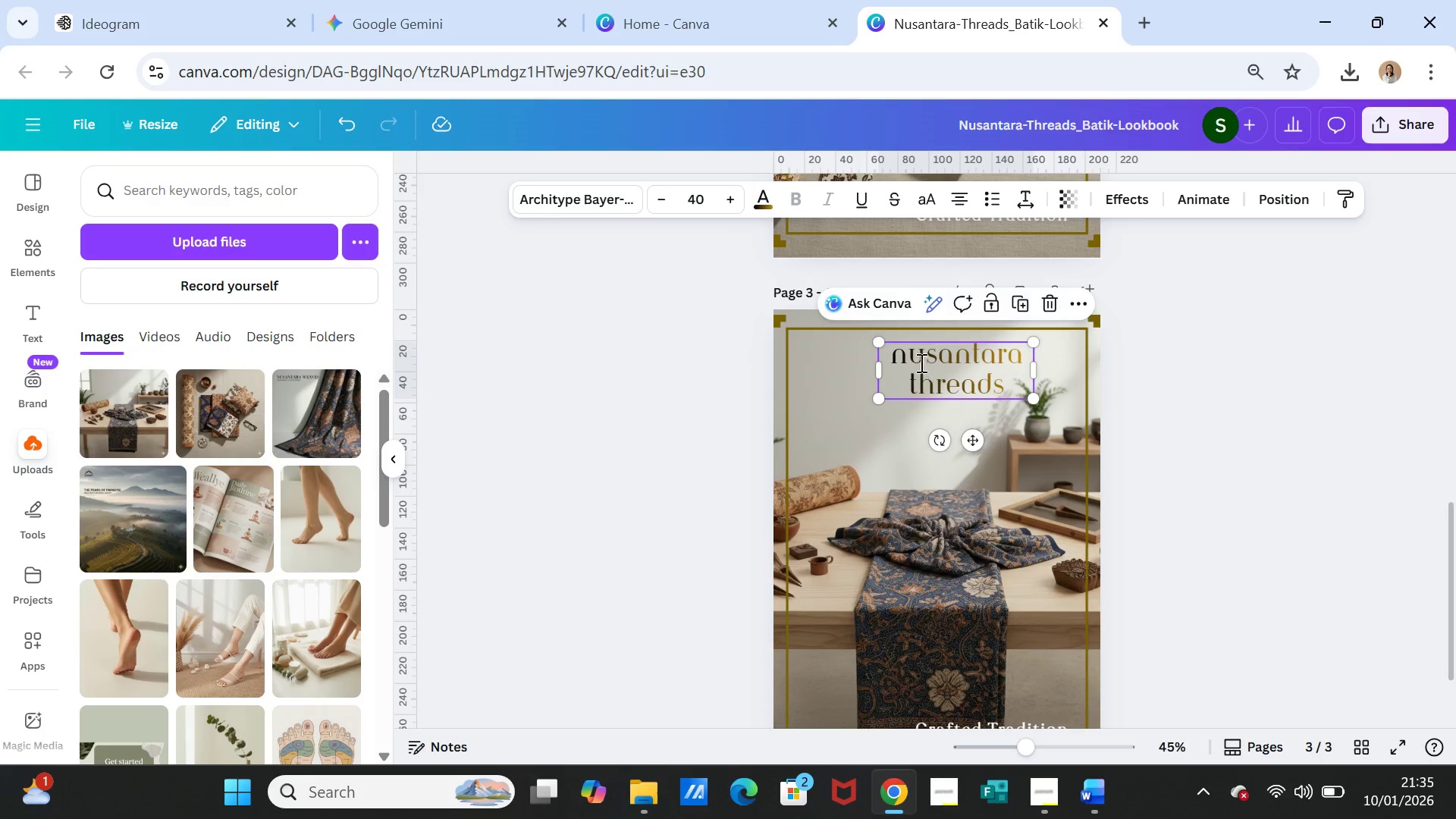 
triple_click([920, 362])
 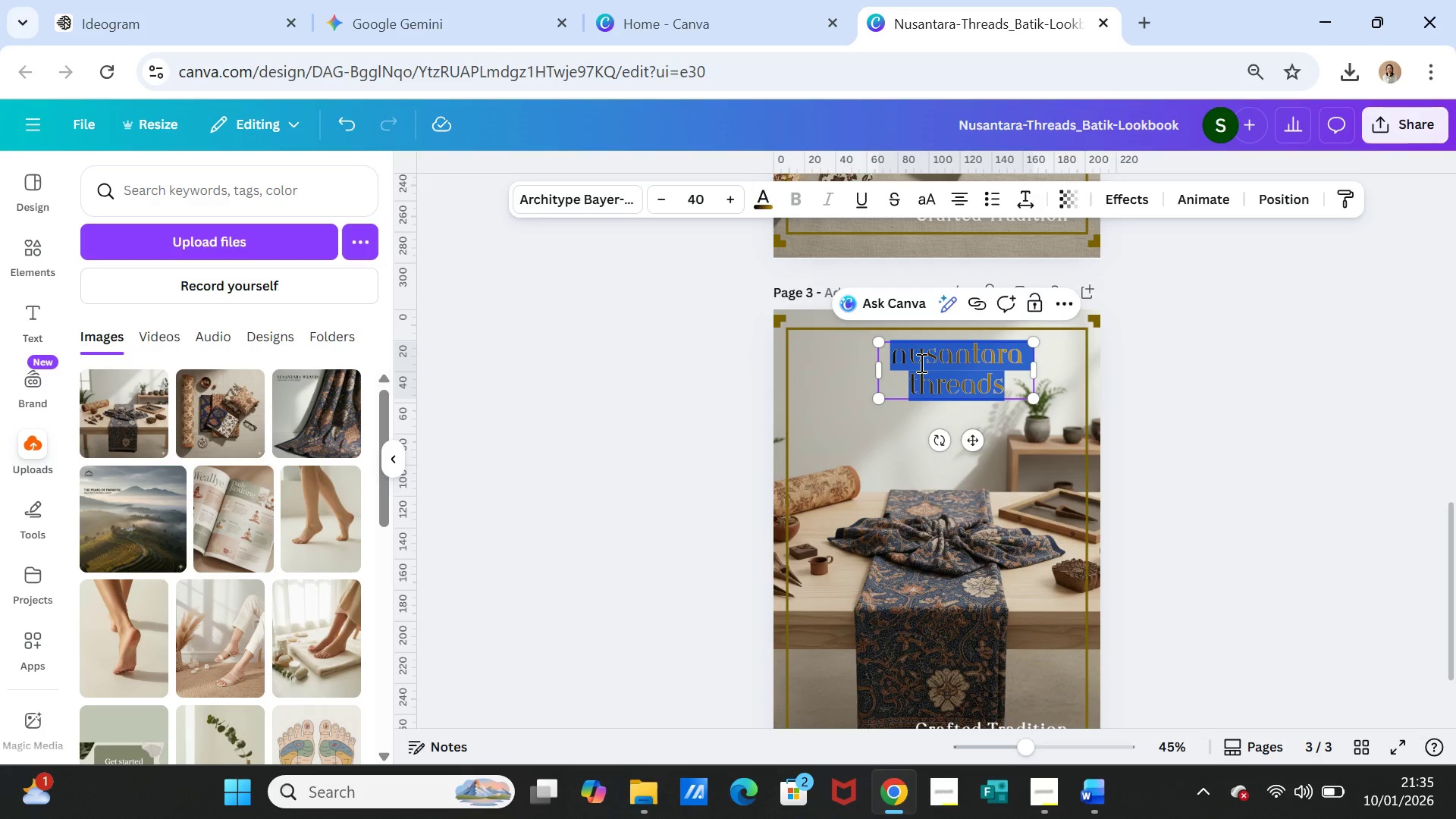 
key(Control+V)
 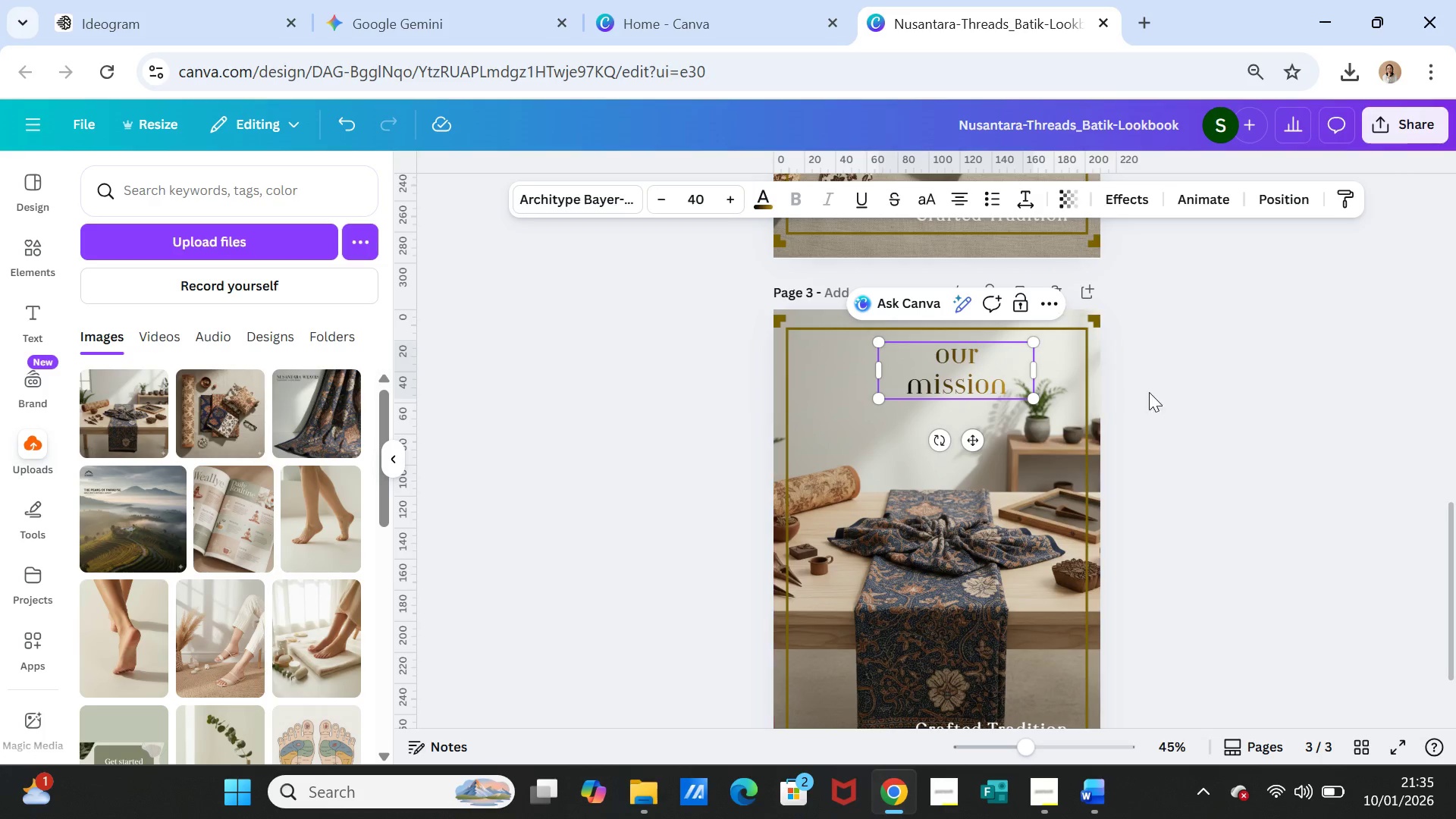 
left_click([1153, 394])
 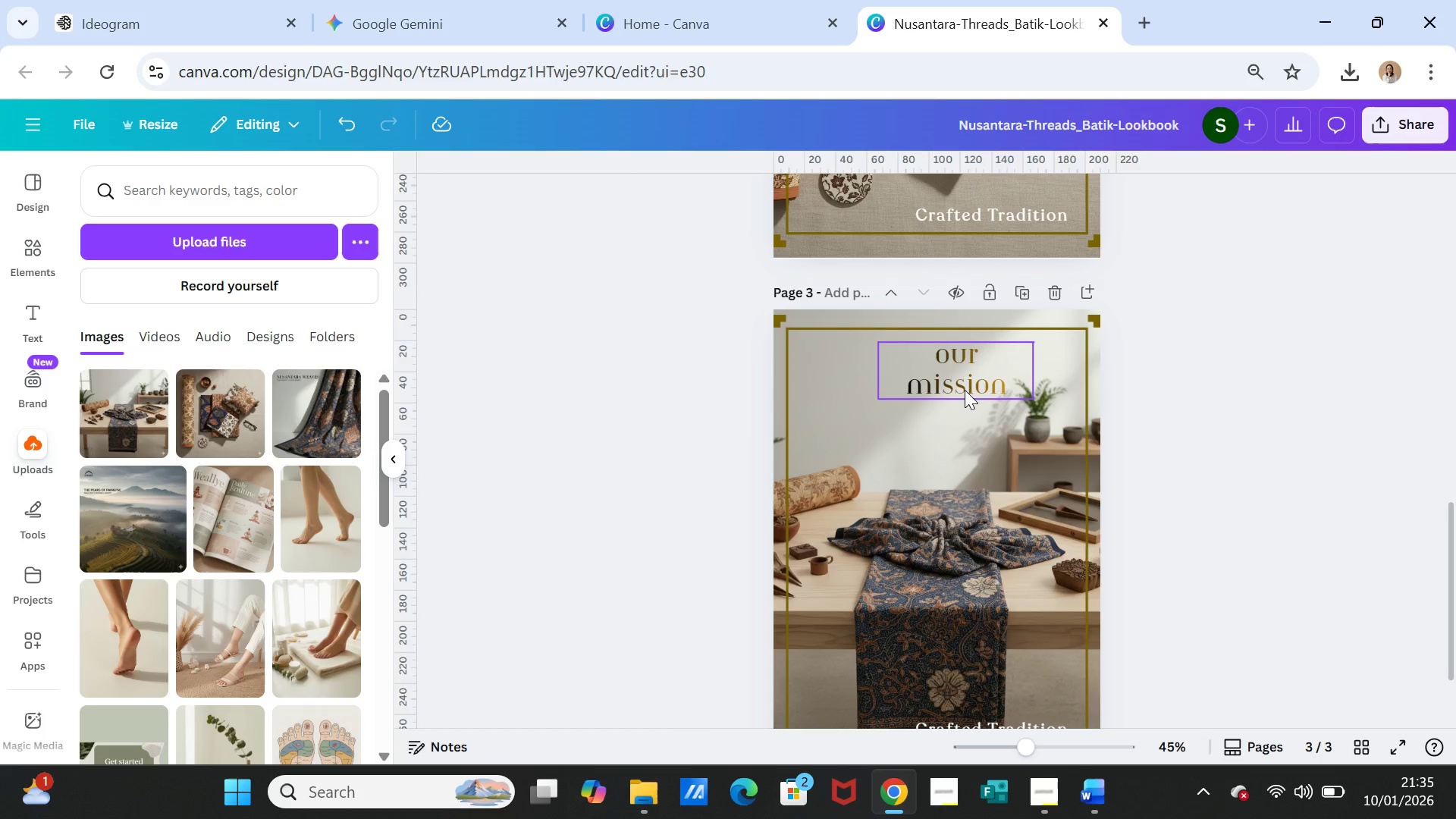 
left_click_drag(start_coordinate=[965, 390], to_coordinate=[926, 406])
 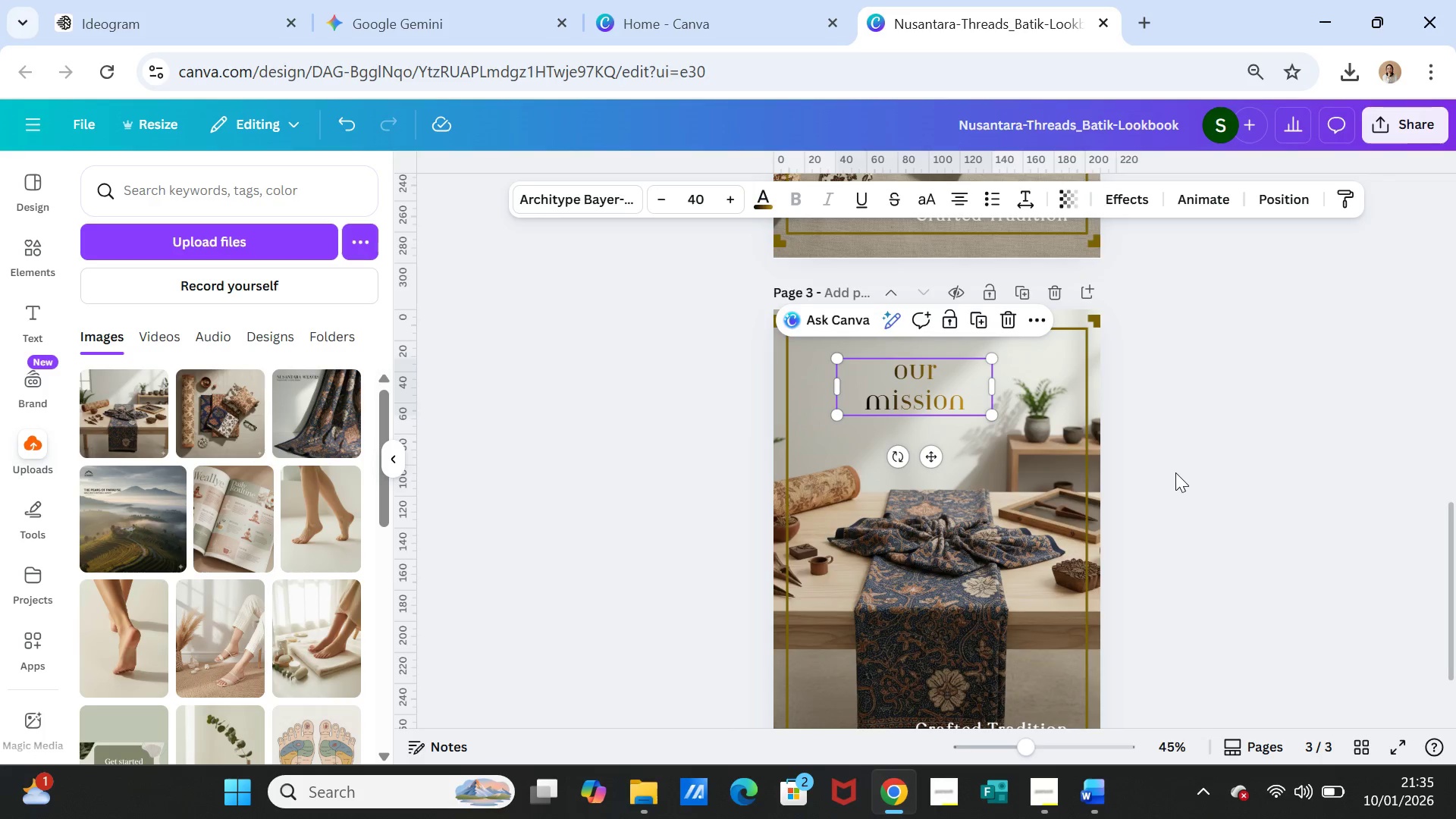 
scroll: coordinate [1174, 475], scroll_direction: down, amount: 2.0
 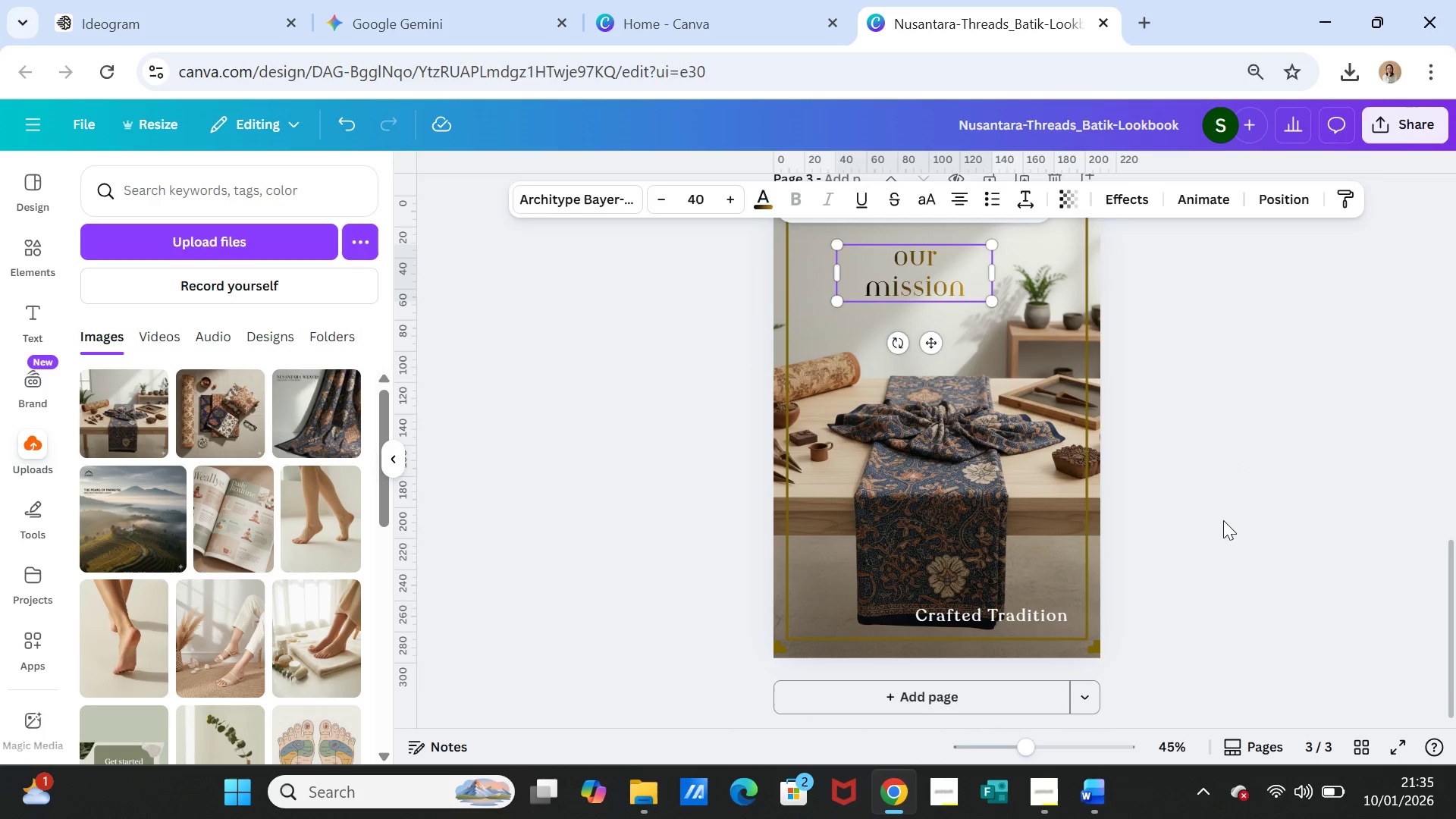 
left_click([1223, 521])
 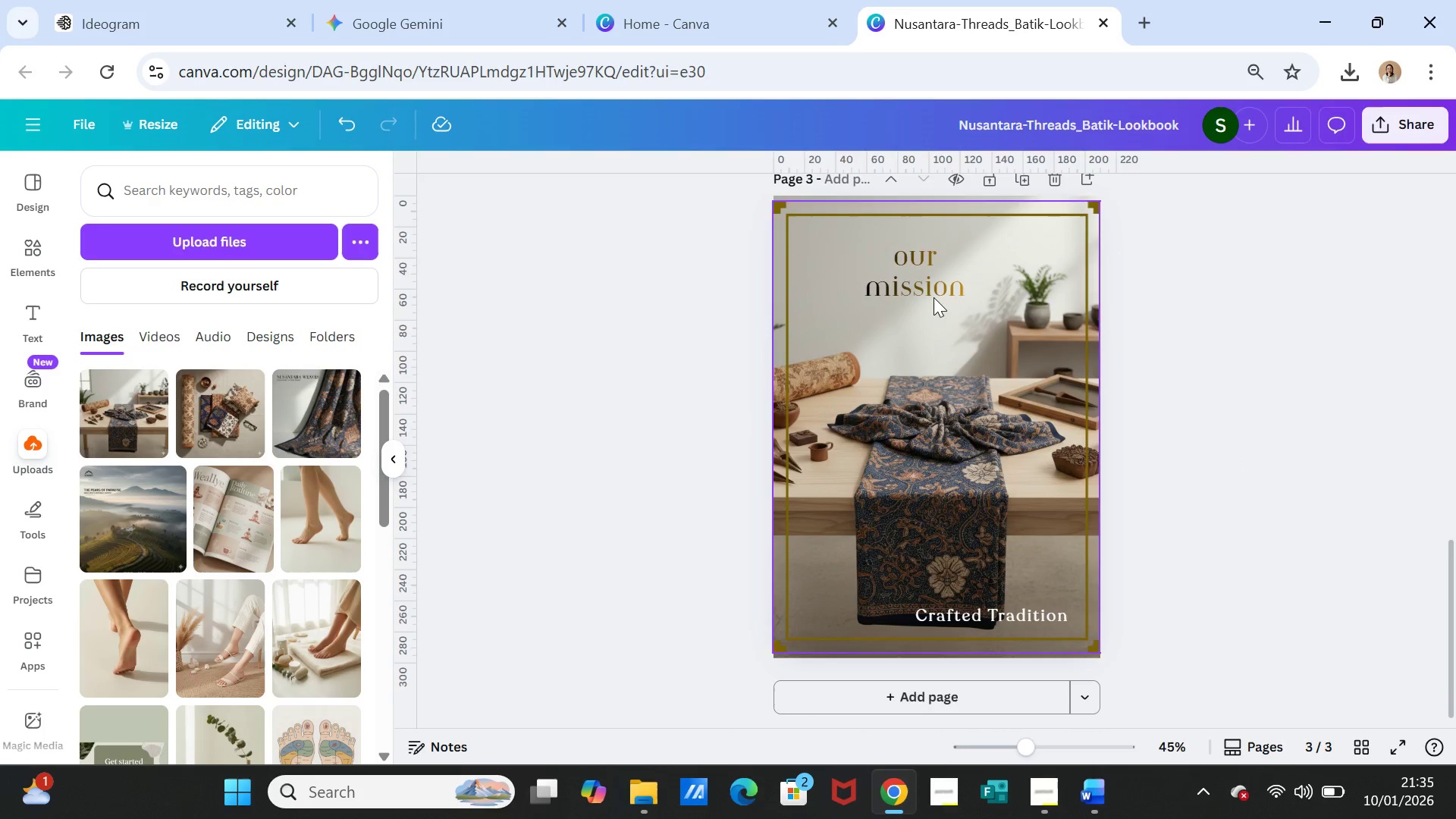 
left_click_drag(start_coordinate=[932, 284], to_coordinate=[933, 303])
 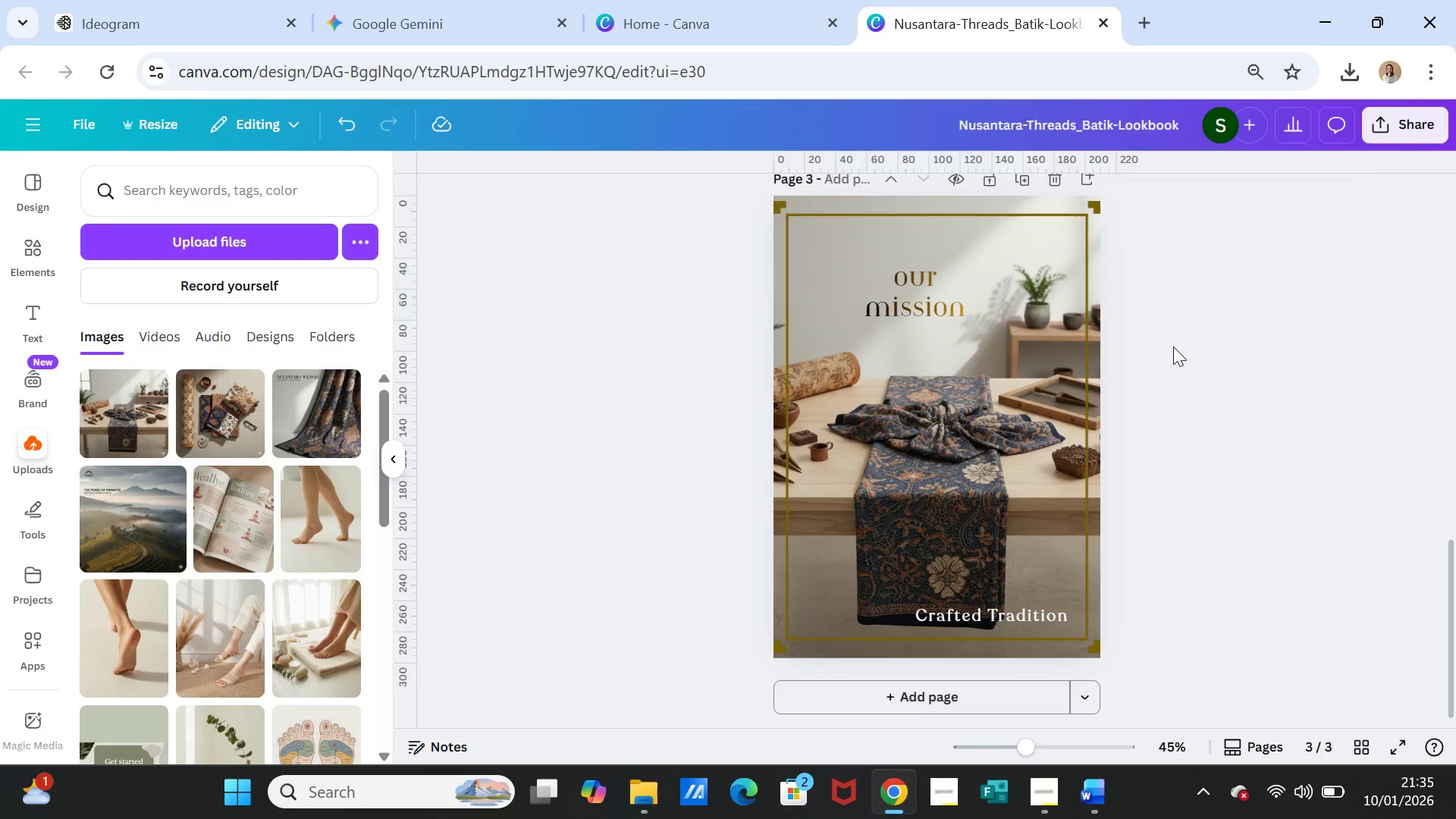 
left_click([1173, 347])
 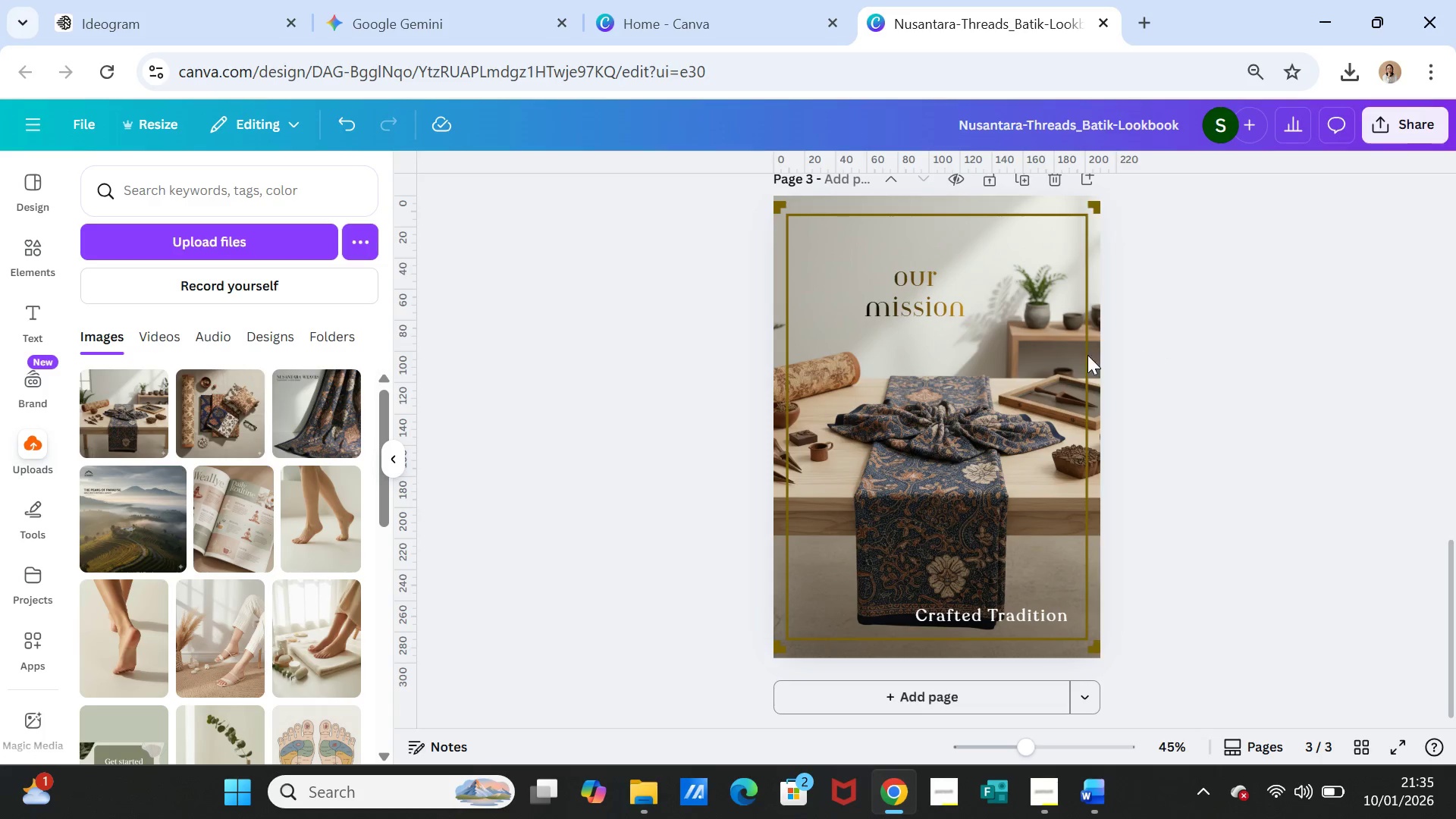 
scroll: coordinate [1127, 403], scroll_direction: up, amount: 5.0
 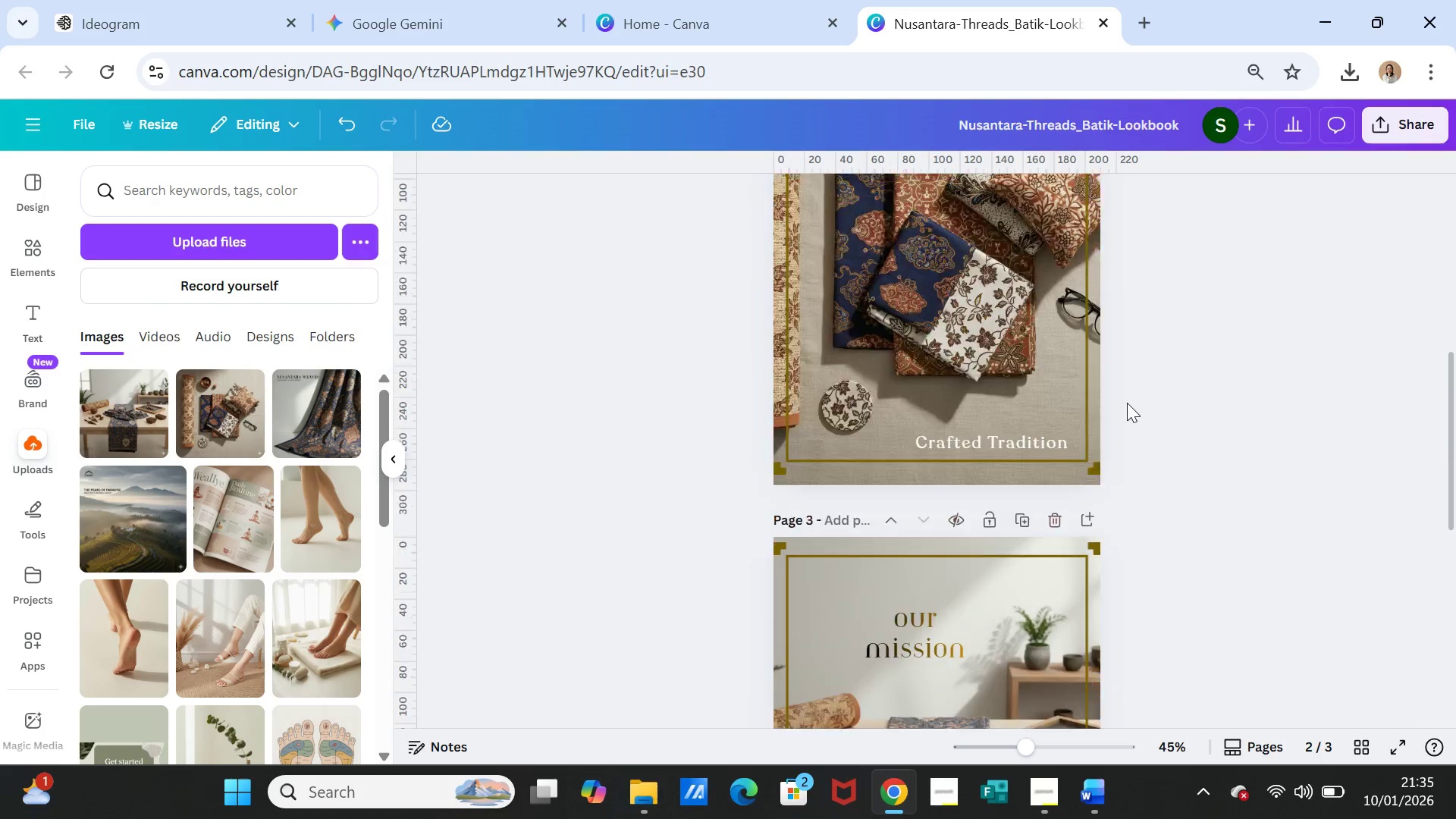 
scroll: coordinate [1127, 403], scroll_direction: down, amount: 4.0
 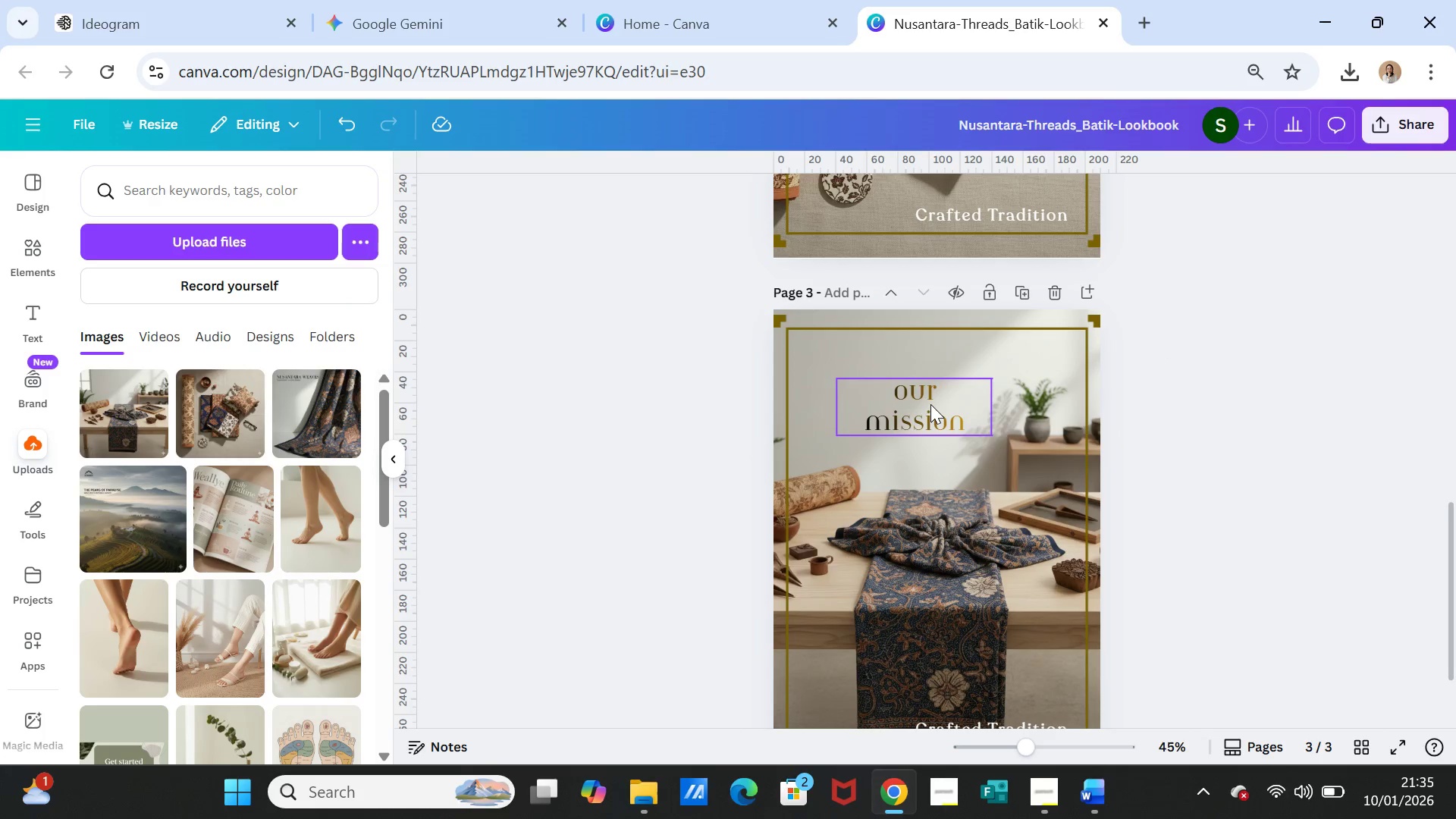 
left_click_drag(start_coordinate=[930, 404], to_coordinate=[895, 371])
 